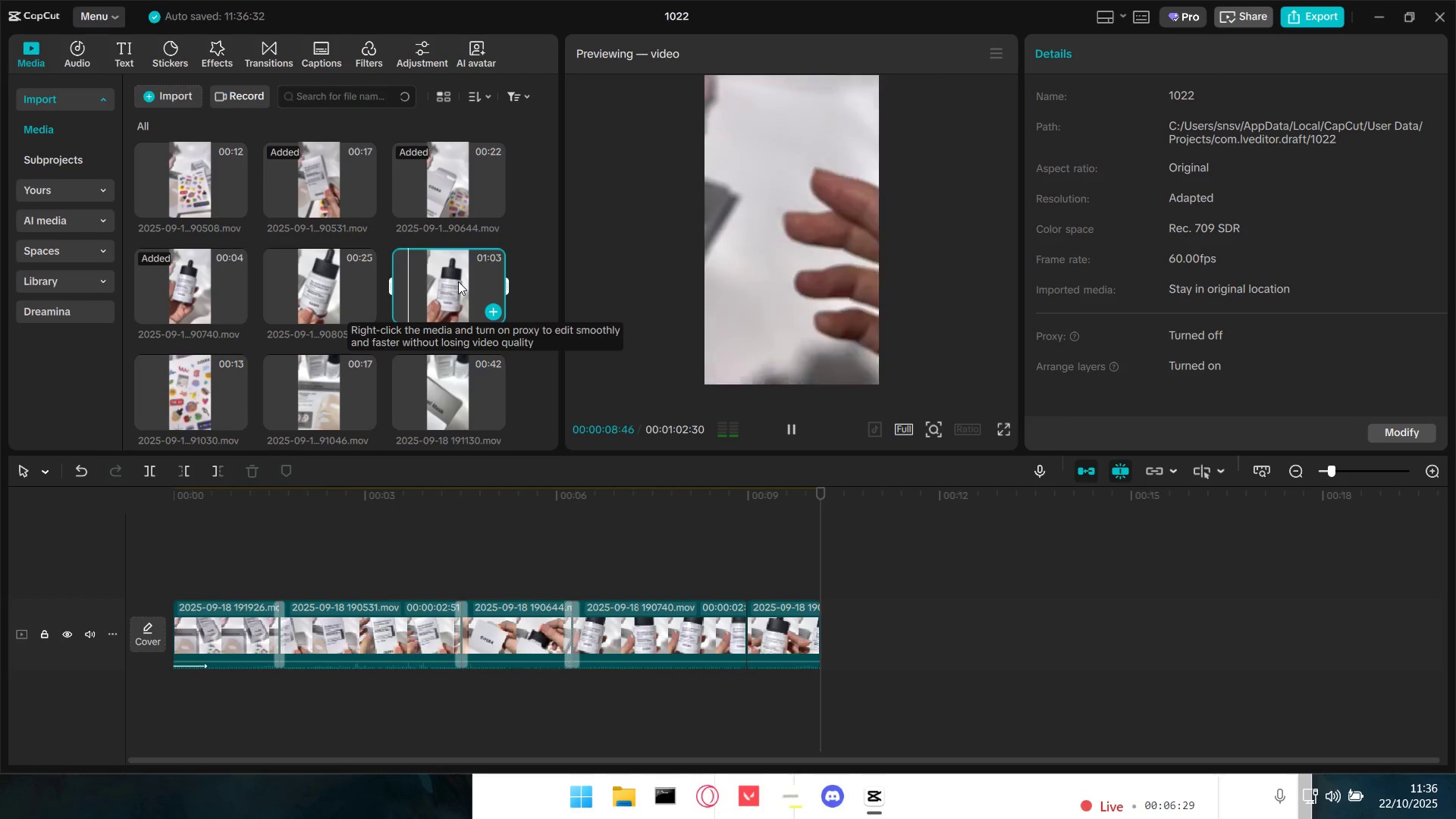 
scroll: coordinate [472, 287], scroll_direction: down, amount: 6.0
 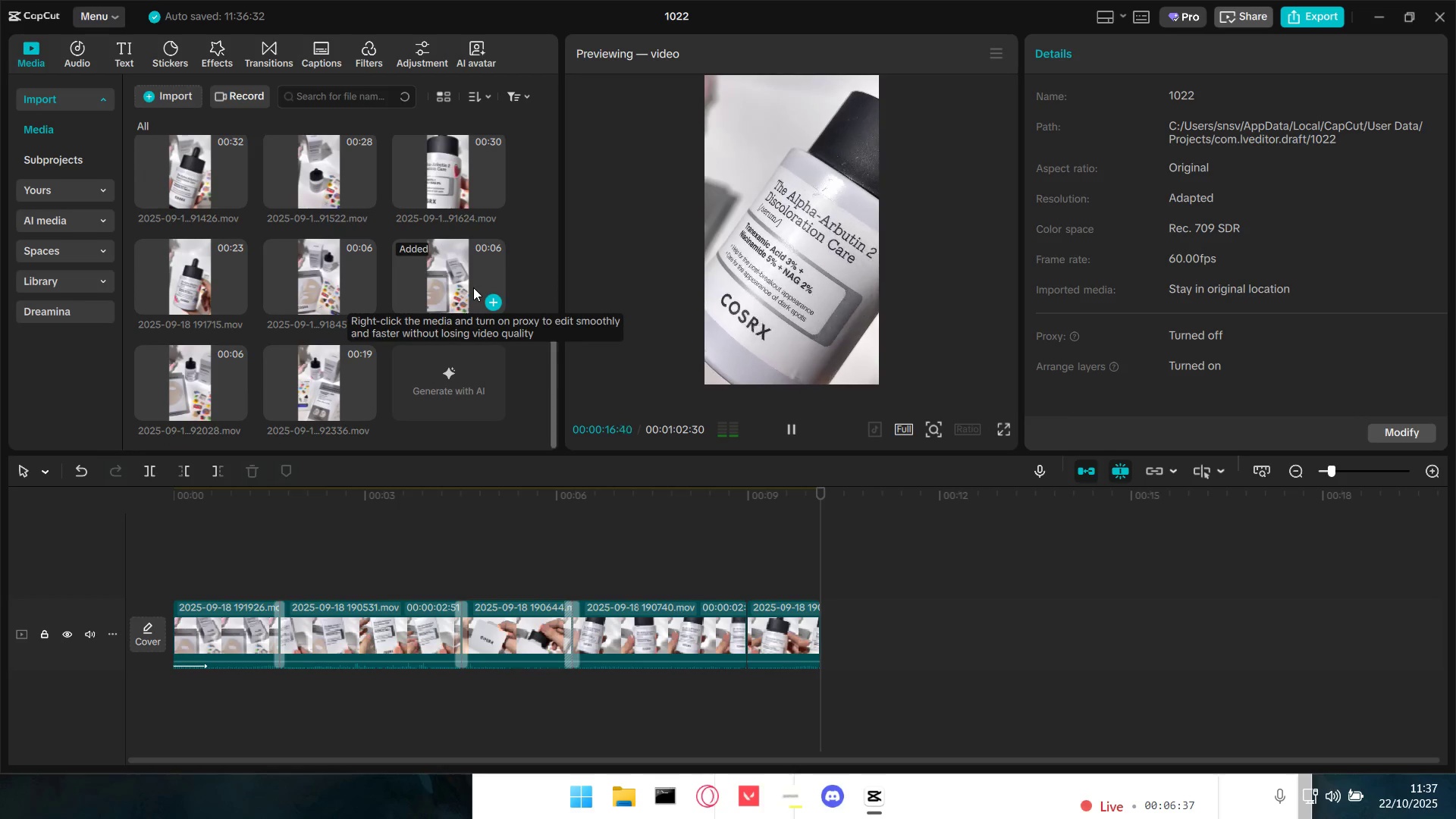 
scroll: coordinate [473, 287], scroll_direction: up, amount: 5.0
 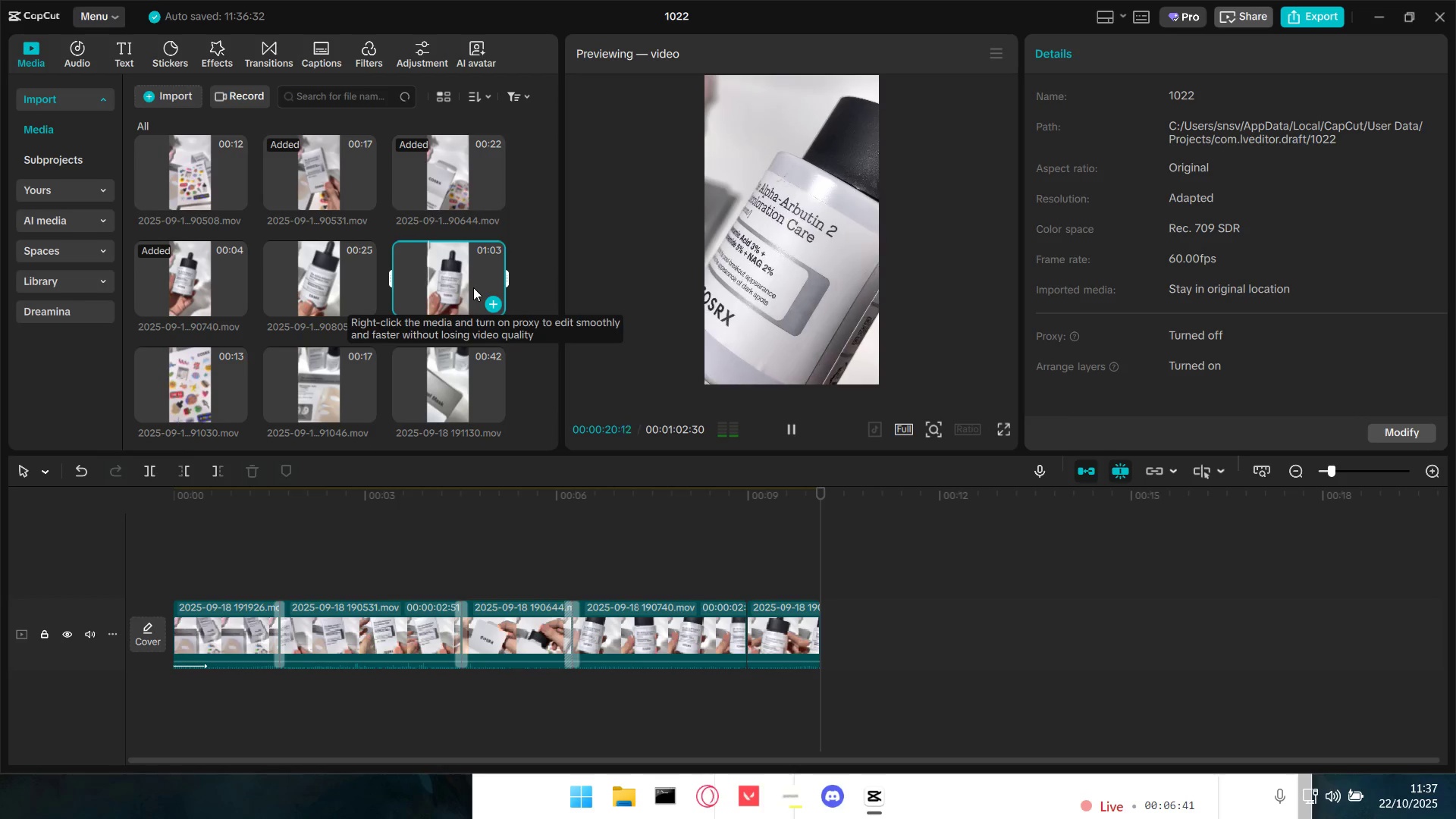 
left_click_drag(start_coordinate=[460, 282], to_coordinate=[833, 623])
 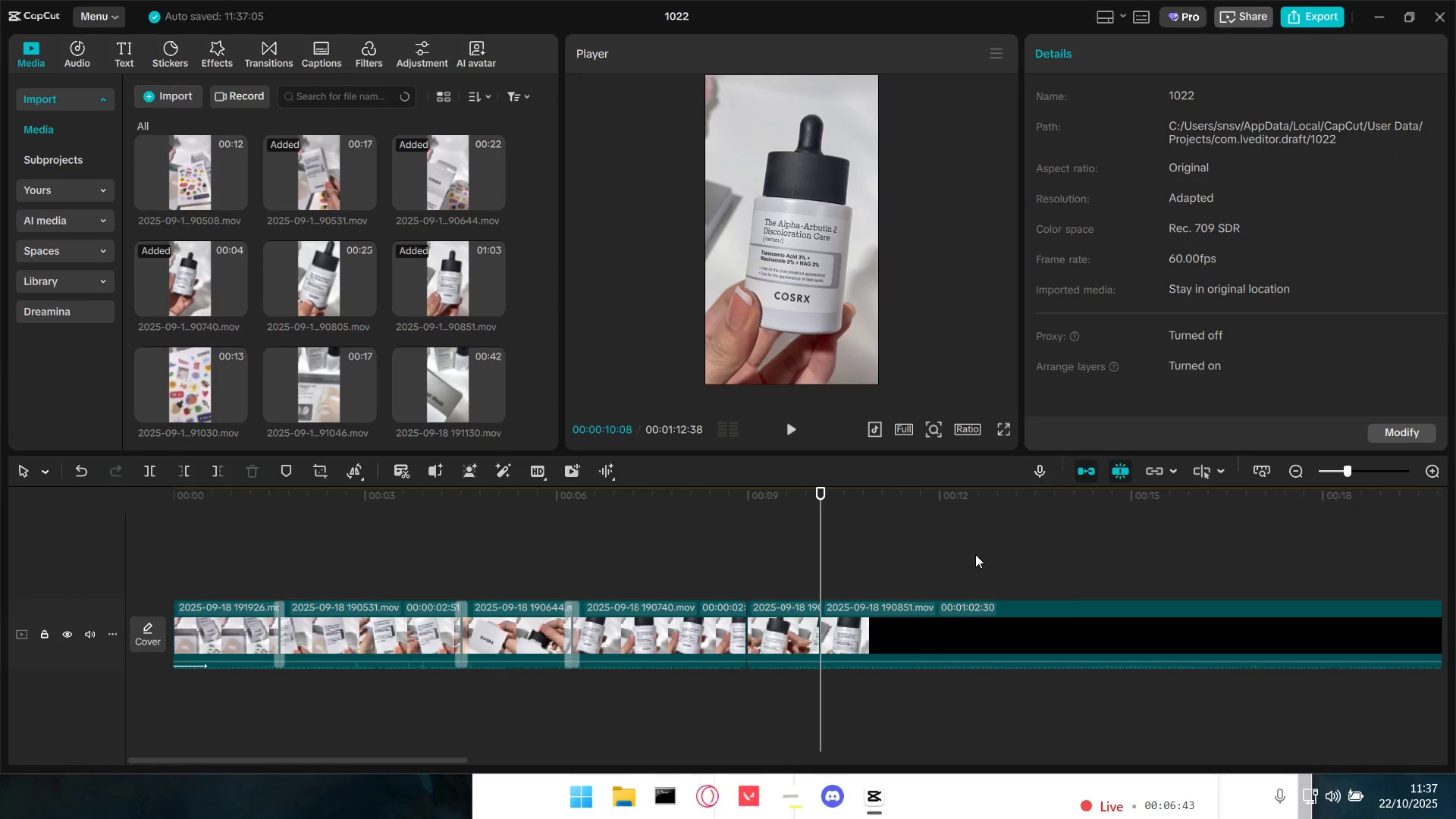 
left_click_drag(start_coordinate=[975, 554], to_coordinate=[1054, 556])
 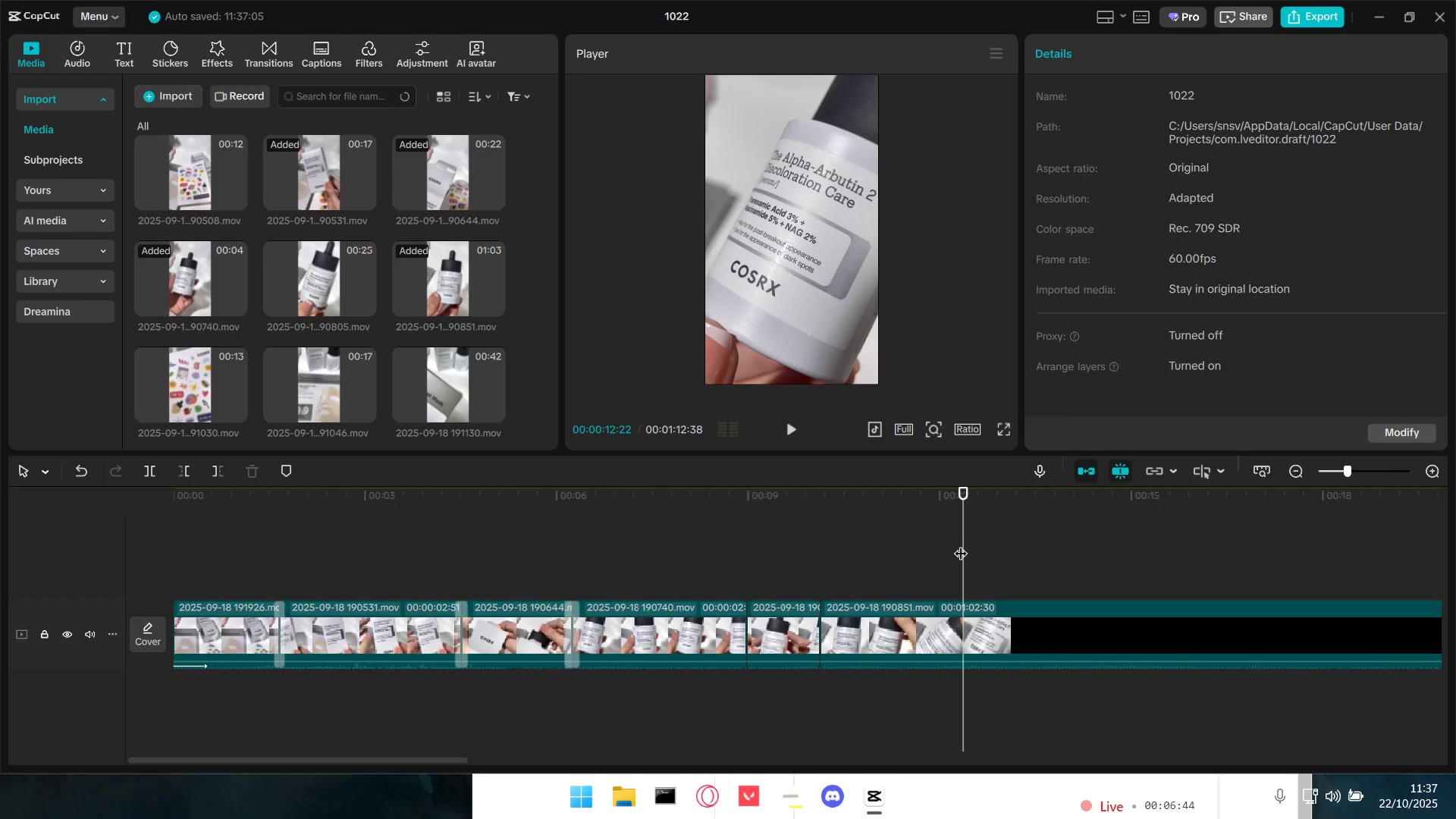 
left_click_drag(start_coordinate=[958, 544], to_coordinate=[1201, 549])
 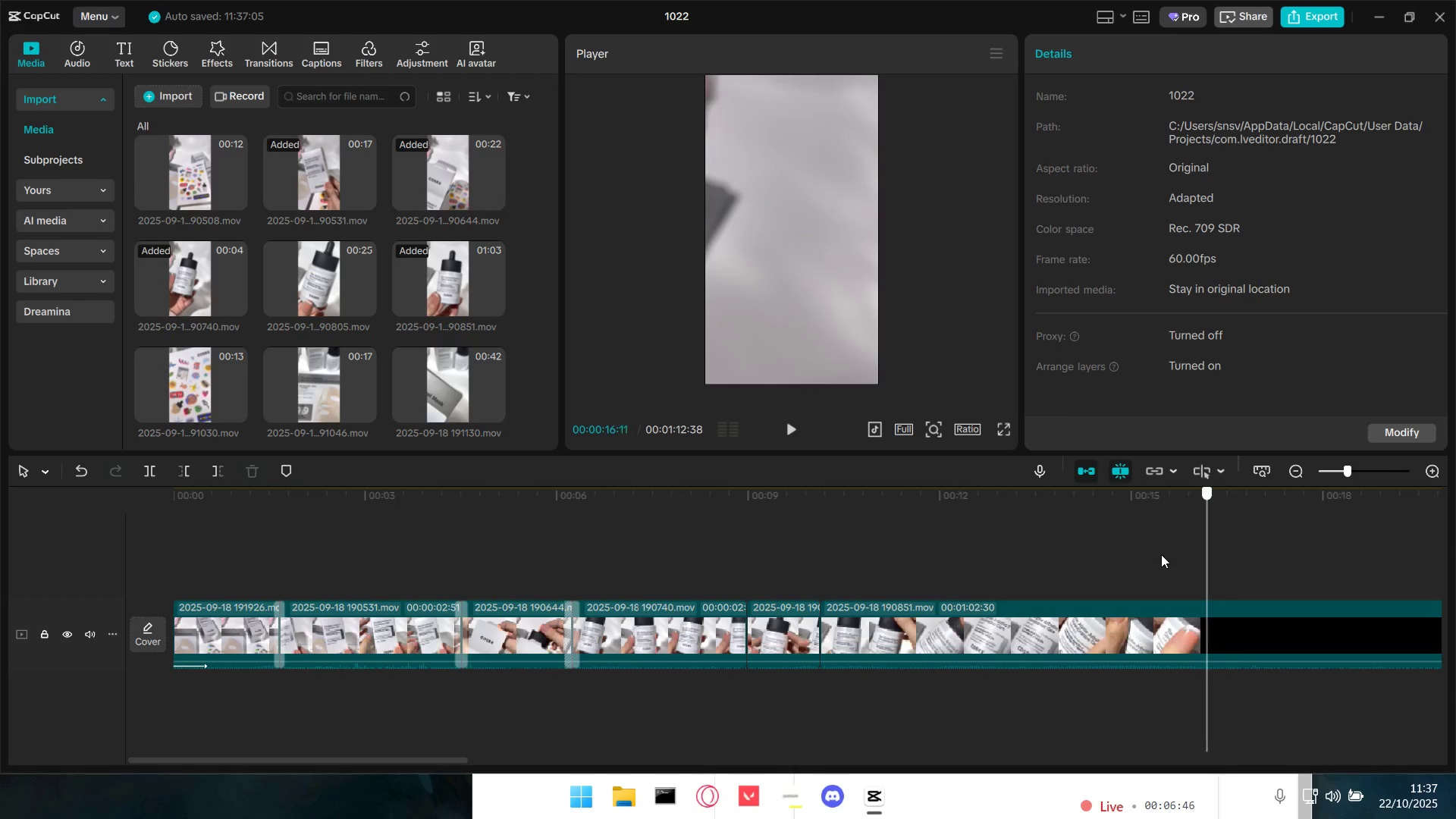 
hold_key(key=ControlLeft, duration=1.58)
scroll: coordinate [770, 541], scroll_direction: down, amount: 9.0
 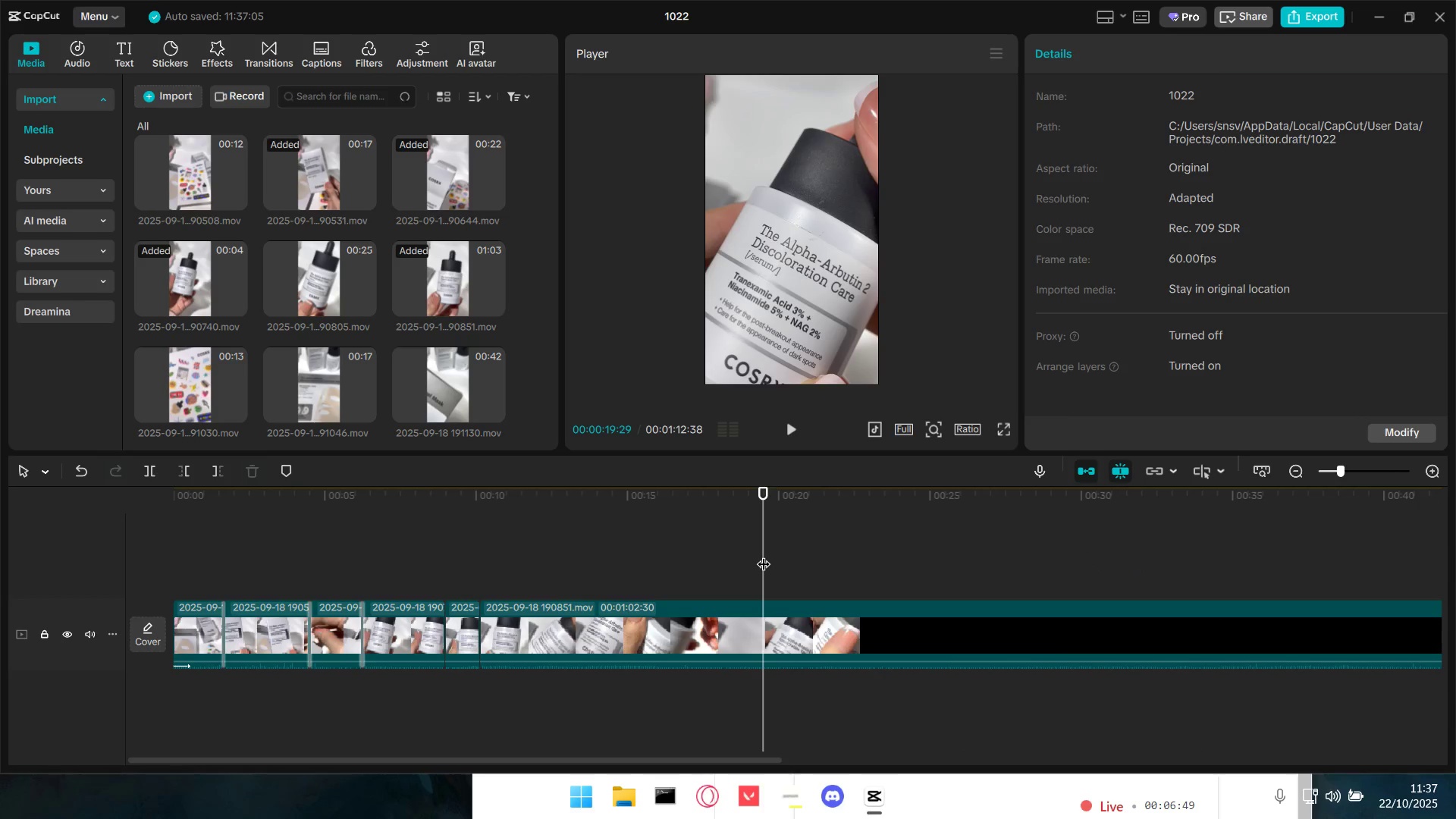 
left_click_drag(start_coordinate=[760, 551], to_coordinate=[1242, 541])
 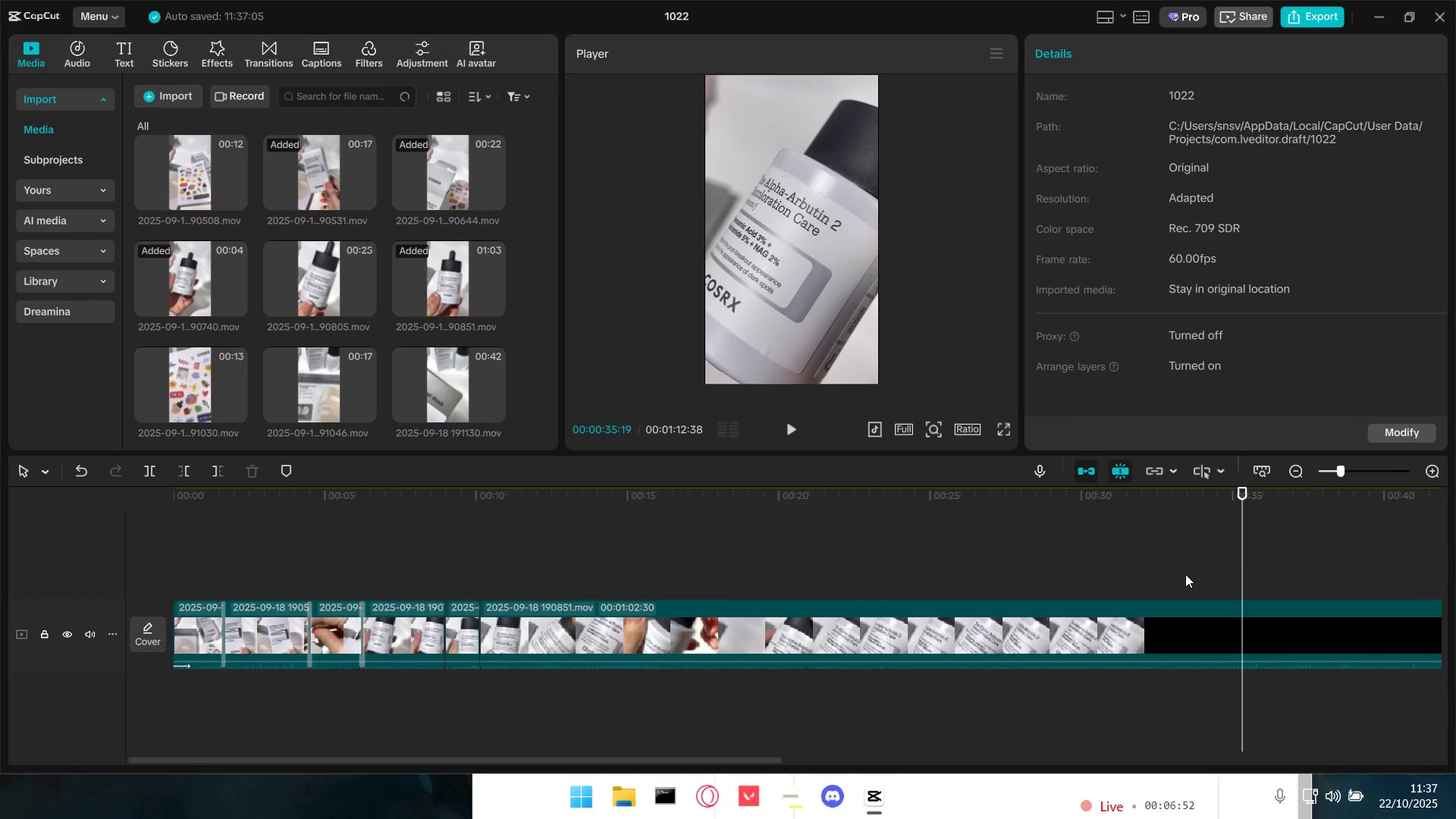 
hold_key(key=ControlLeft, duration=1.11)
scroll: coordinate [1178, 578], scroll_direction: down, amount: 7.0
 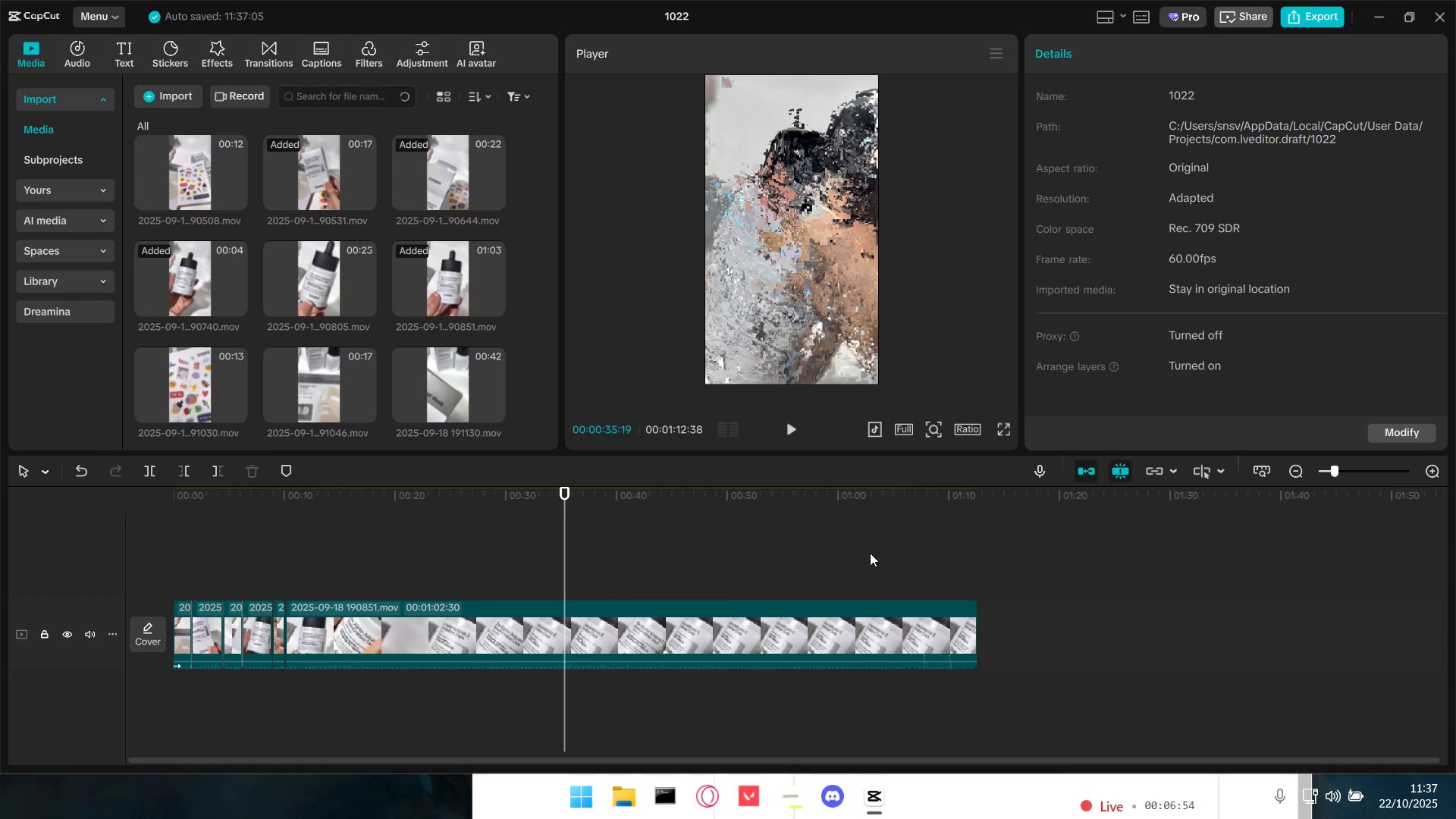 
left_click([758, 552])
 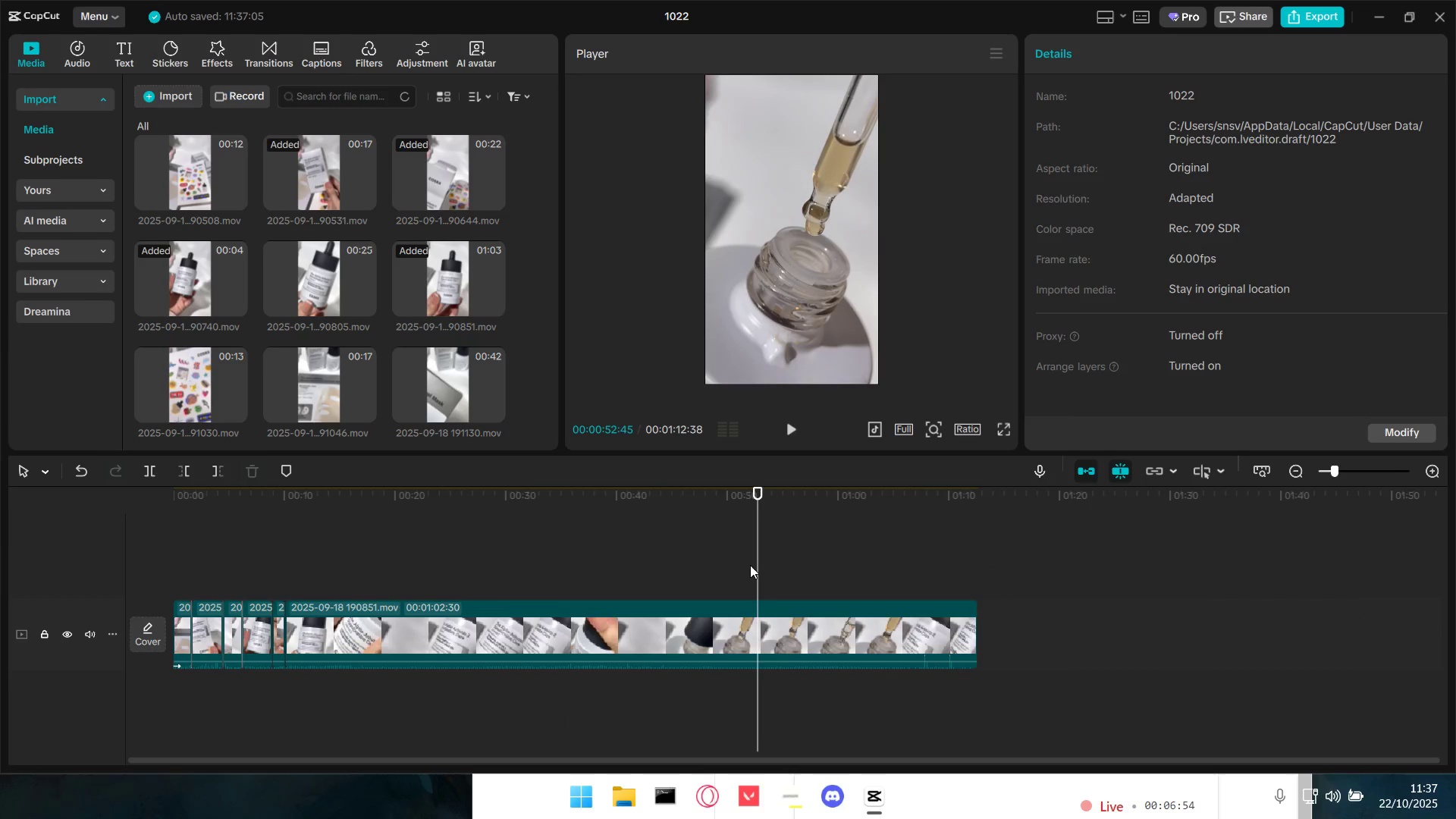 
key(Space)
 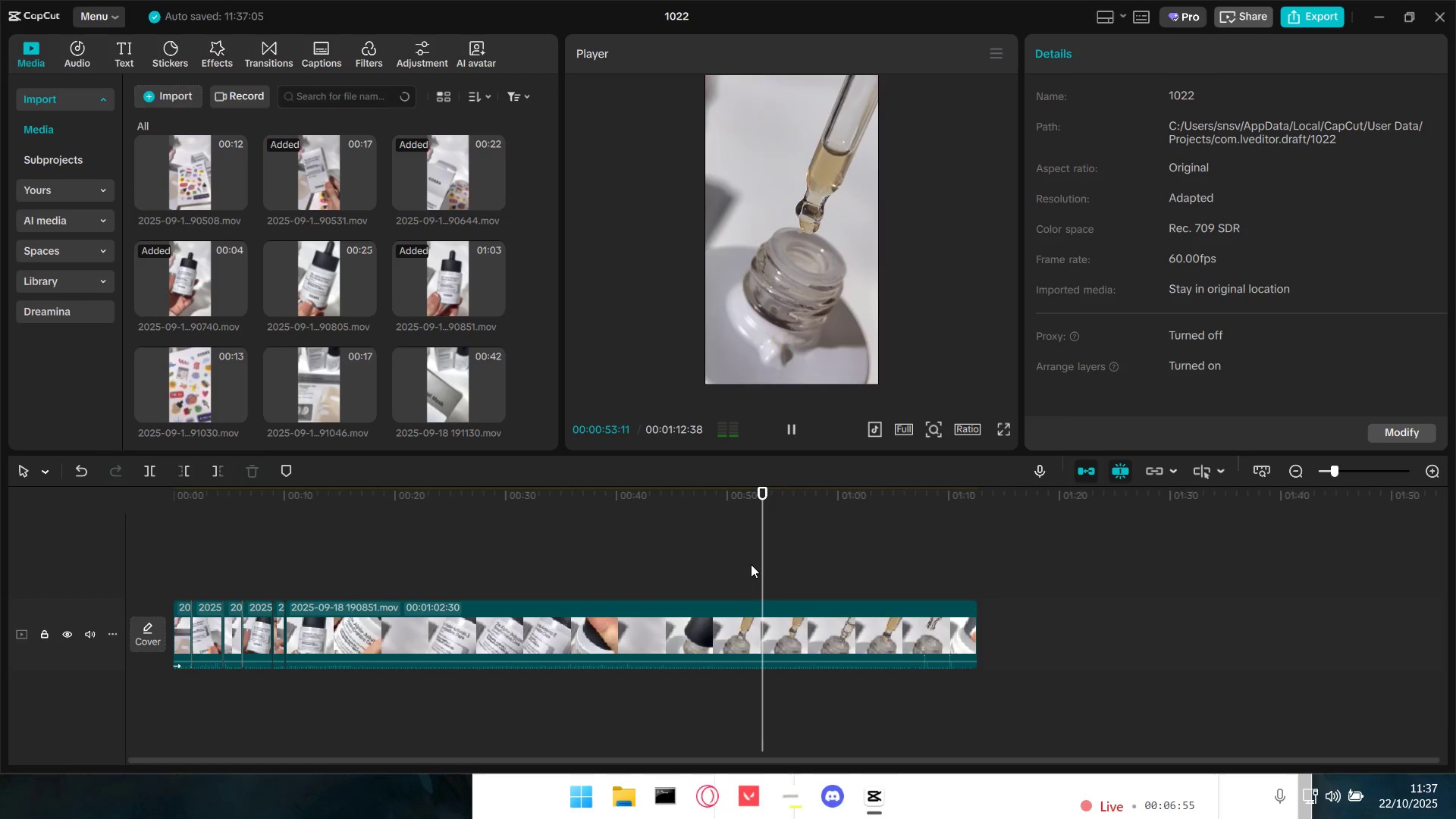 
key(Space)
 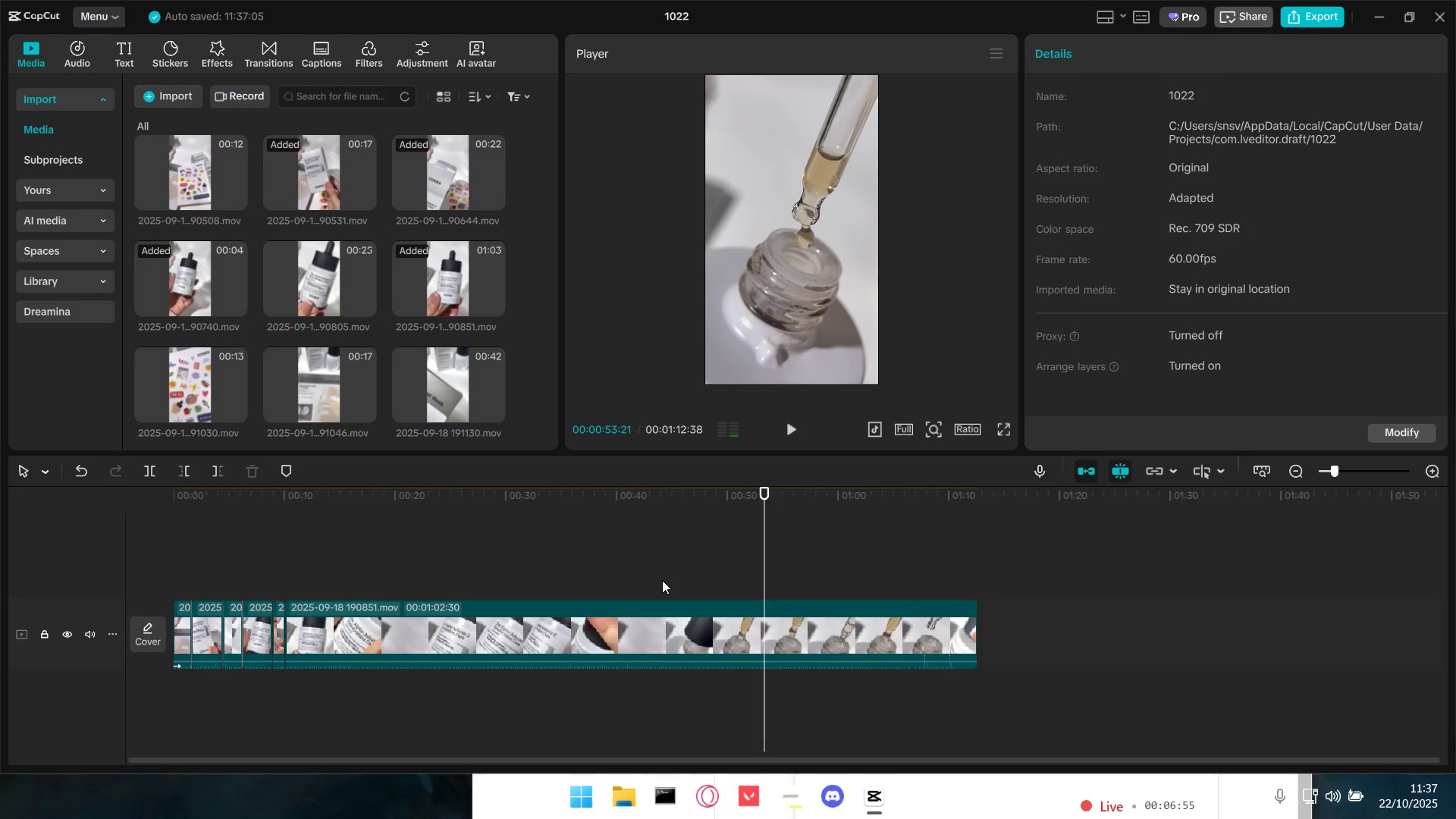 
left_click([662, 580])
 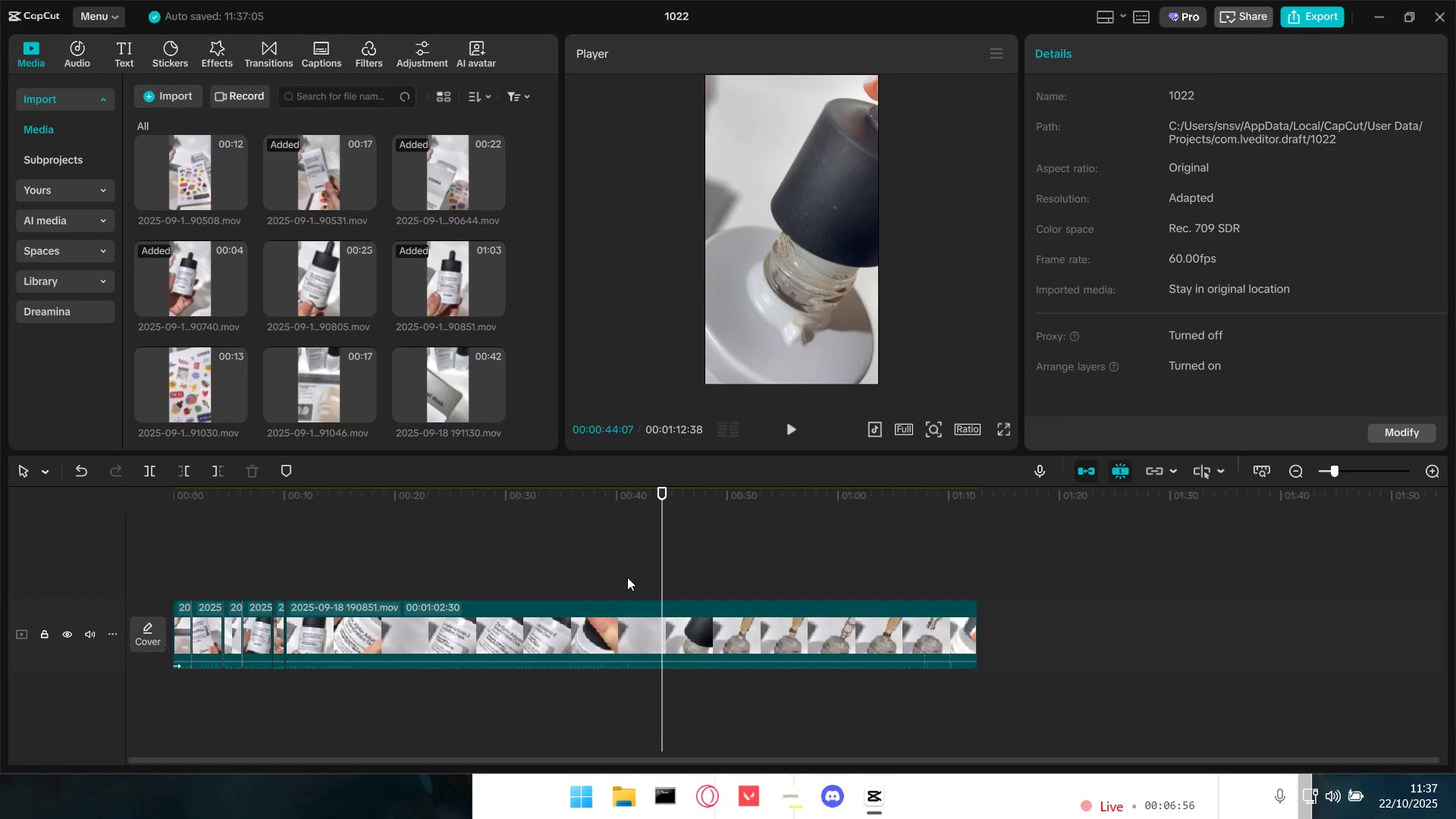 
left_click([625, 575])
 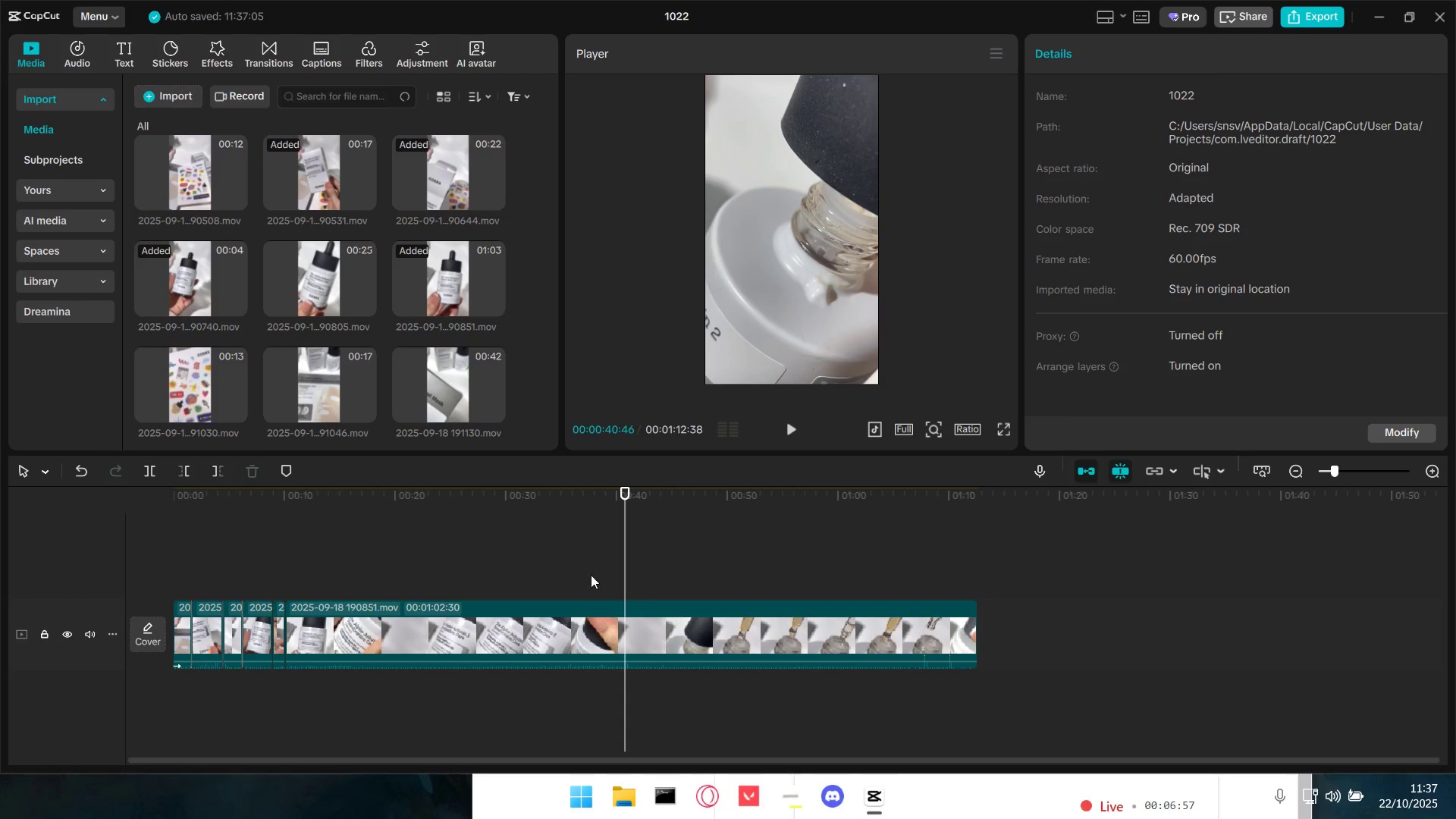 
double_click([567, 574])
 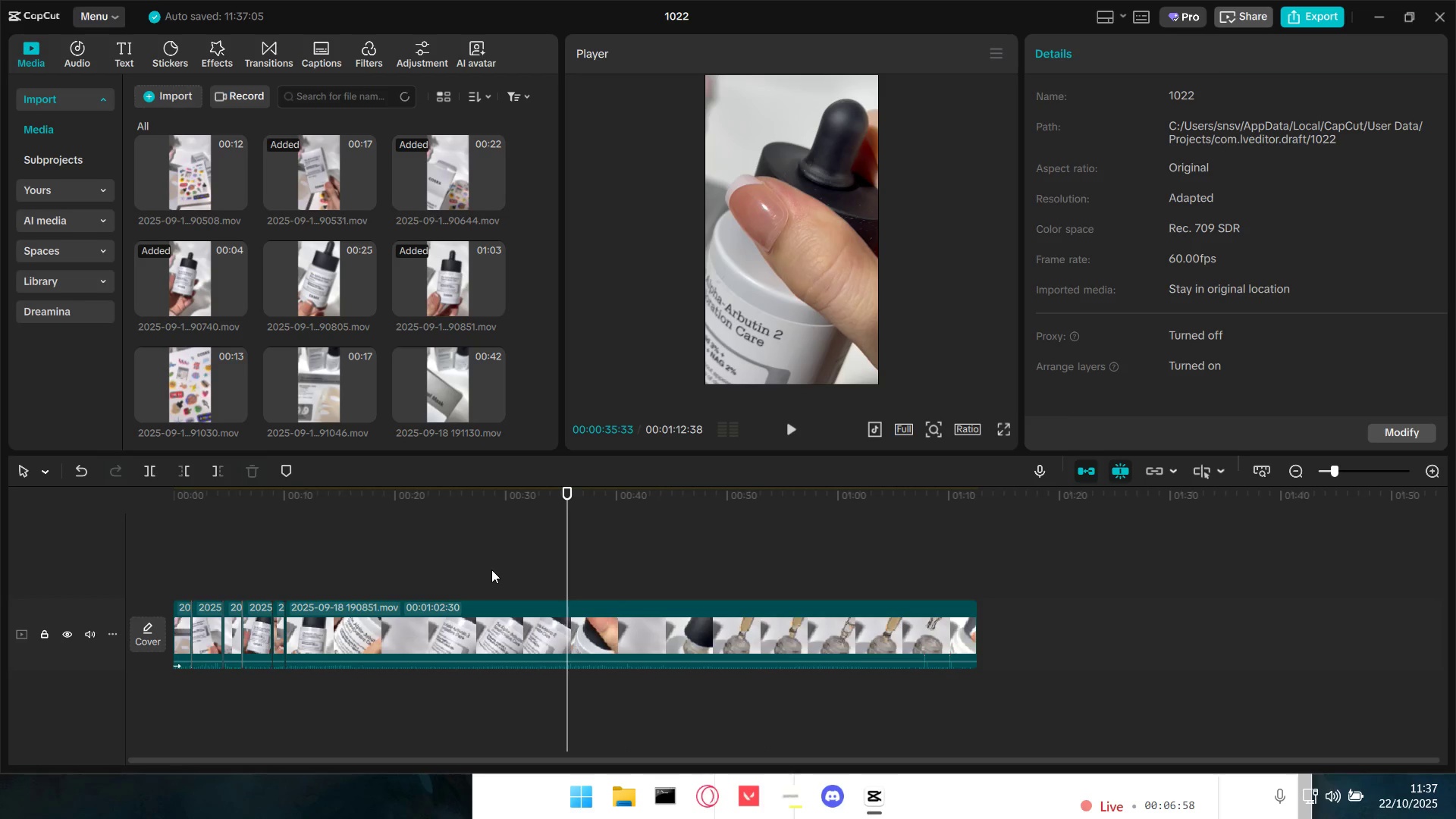 
triple_click([491, 570])
 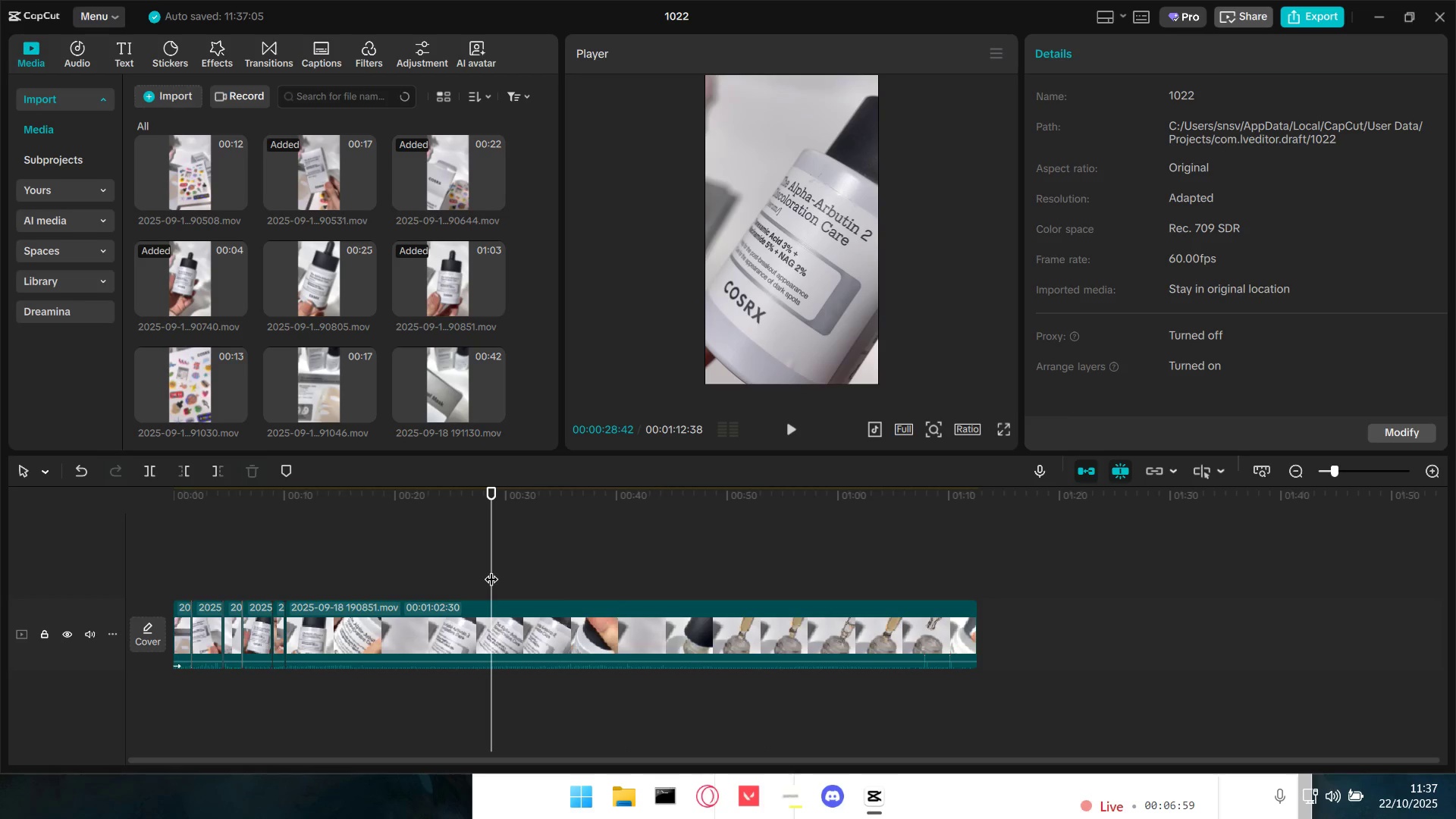 
key(Space)
 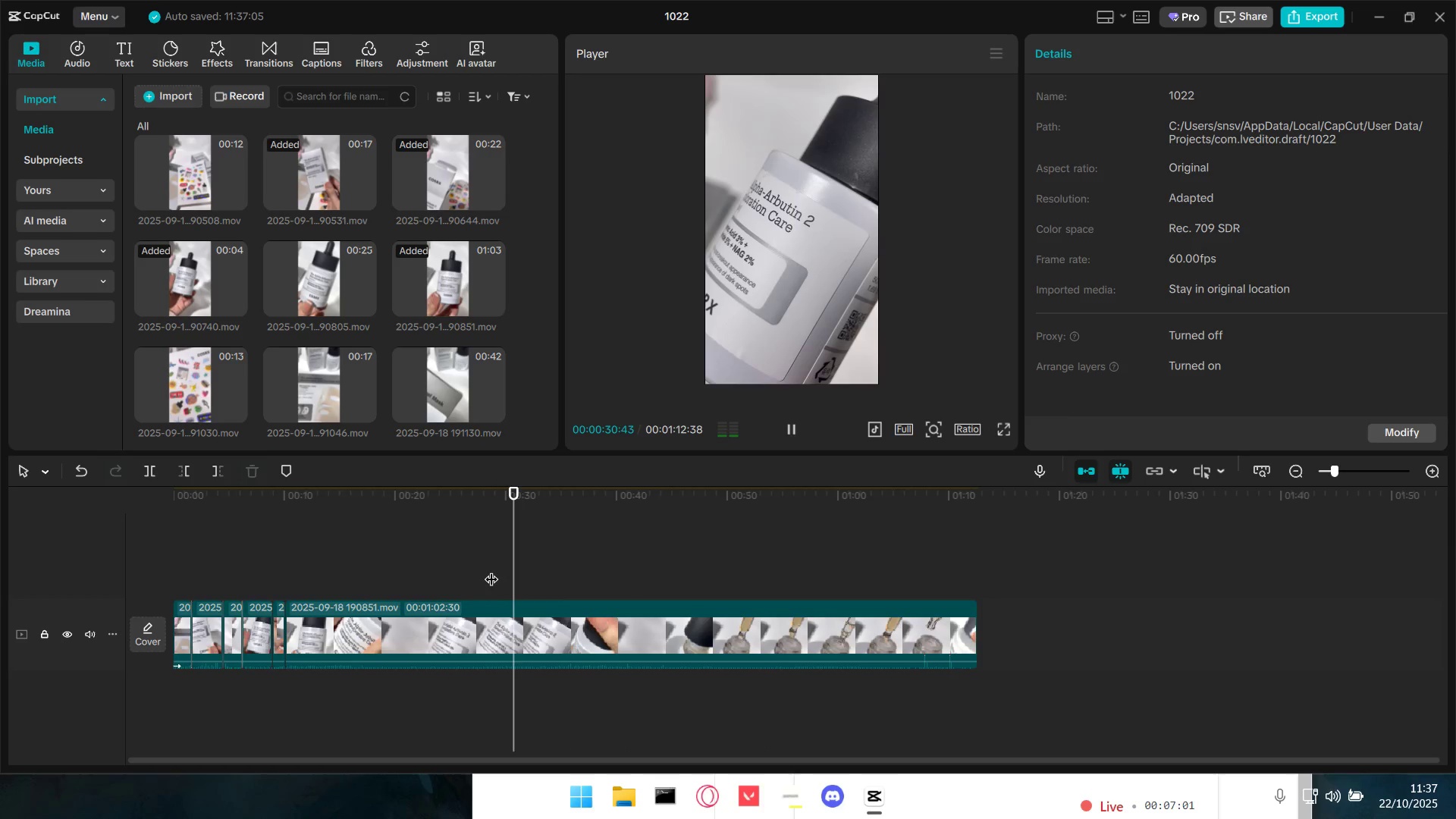 
key(Space)
 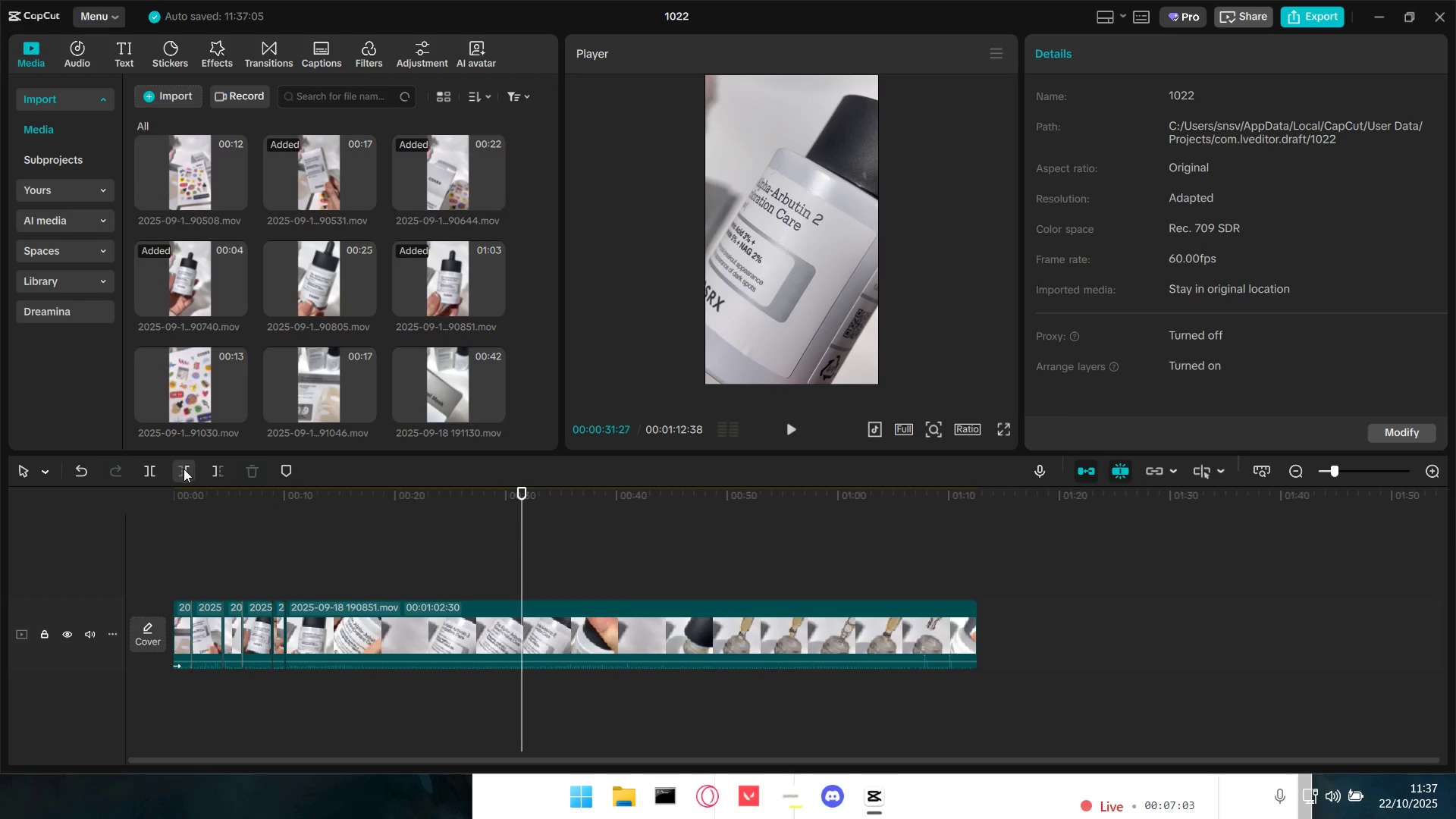 
left_click([181, 471])
 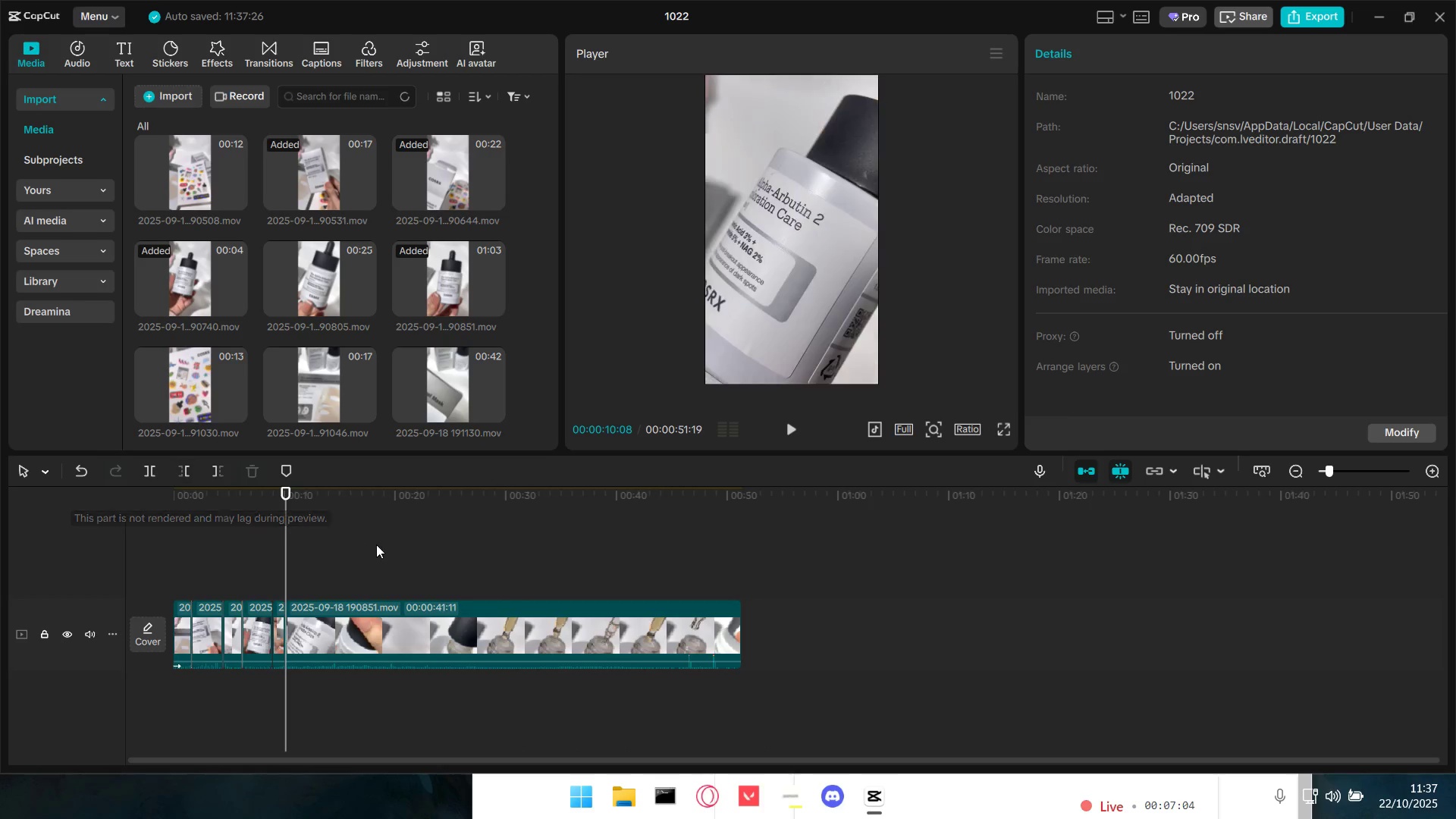 
key(Space)
 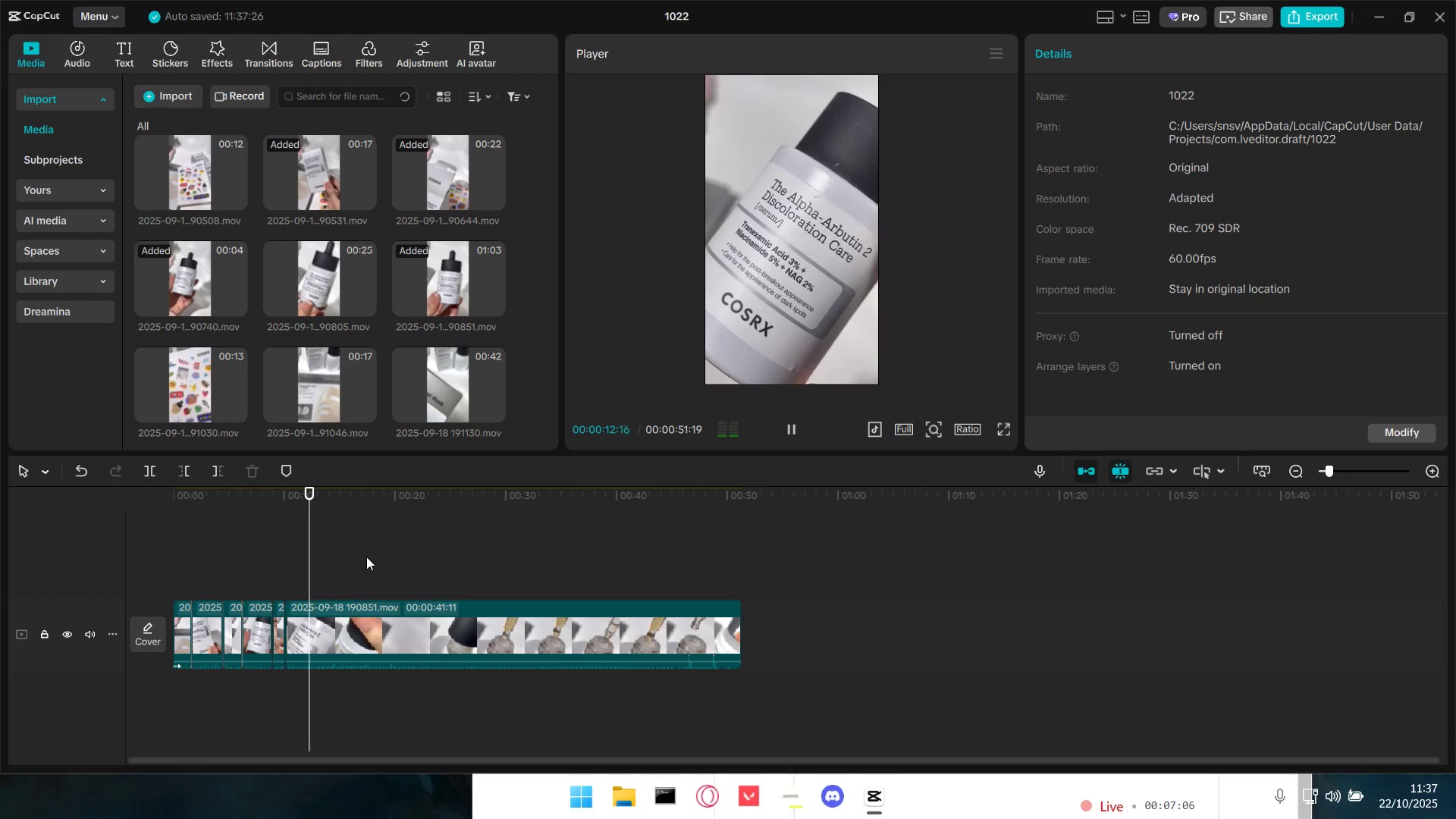 
key(Space)
 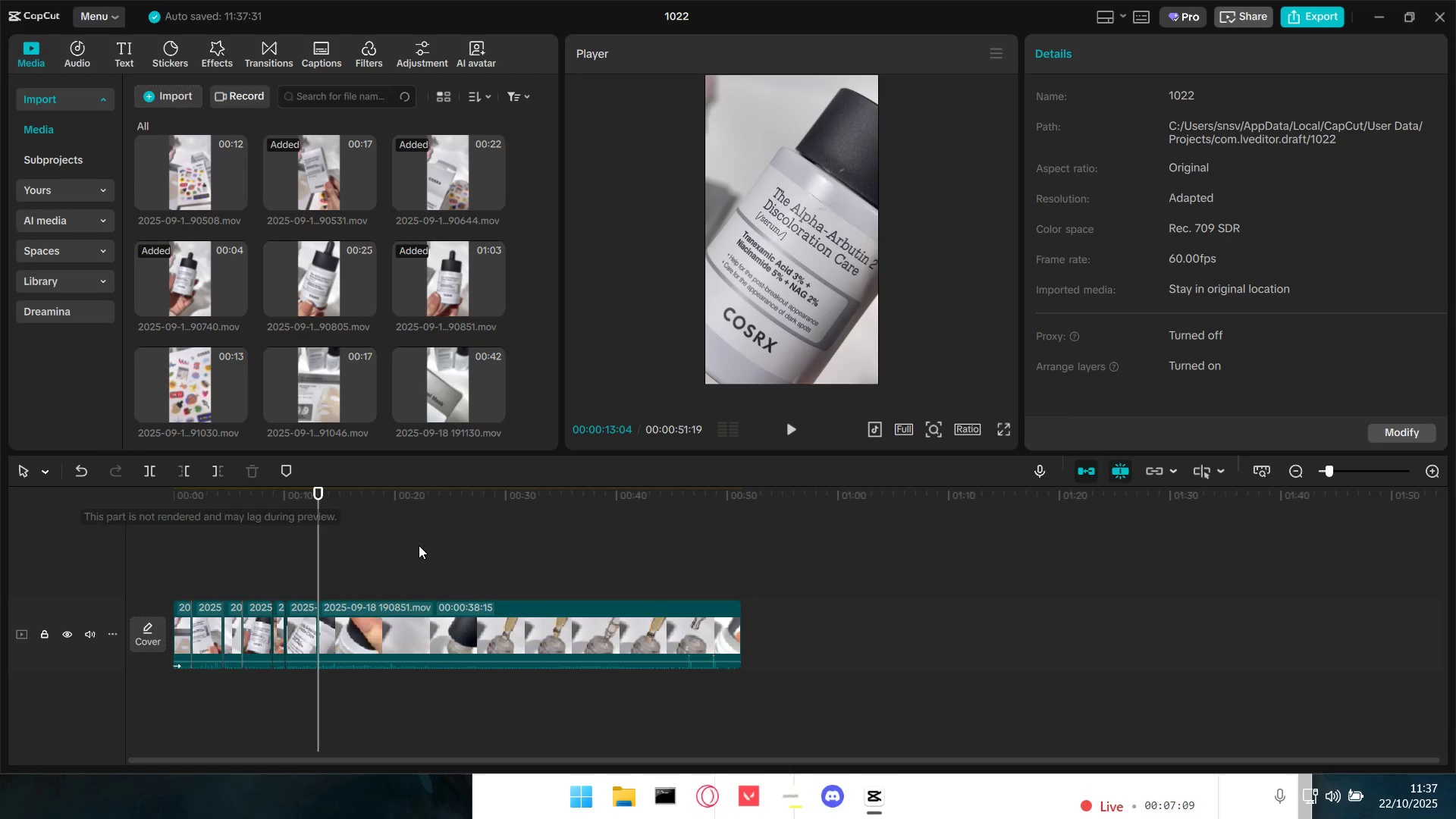 
left_click([348, 557])
 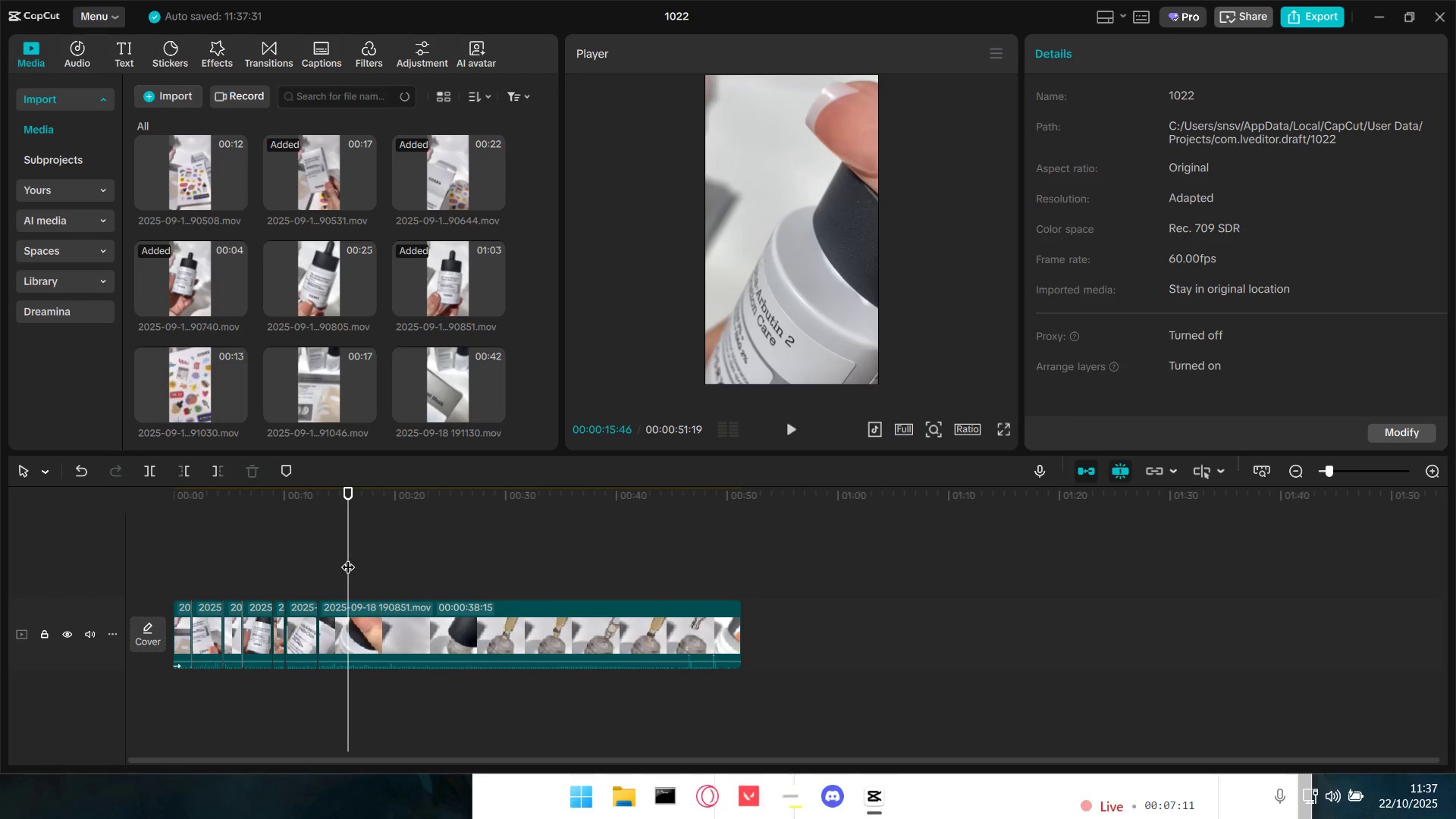 
hold_key(key=ControlLeft, duration=0.47)
scroll: coordinate [379, 581], scroll_direction: up, amount: 5.0
 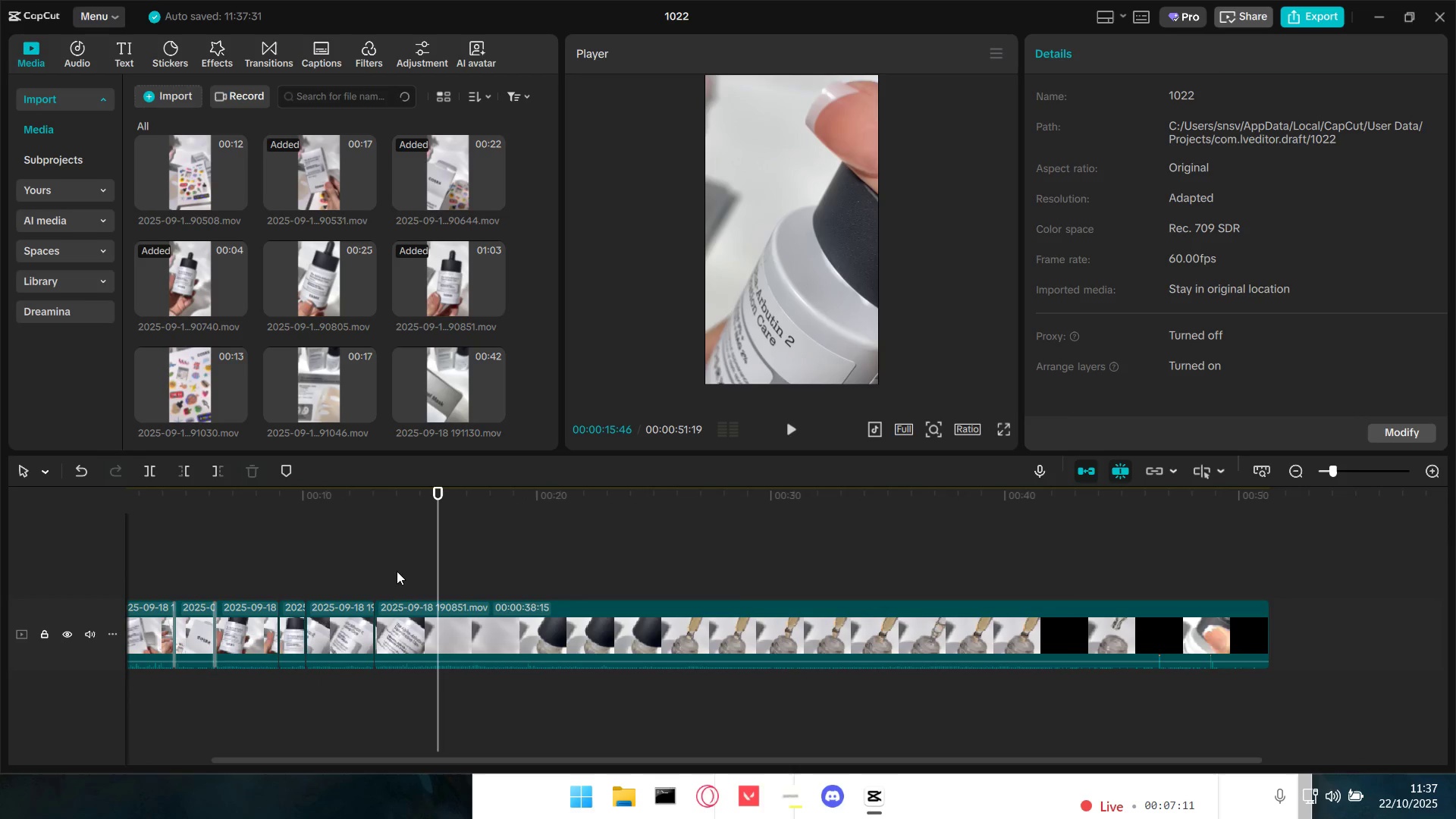 
key(Space)
 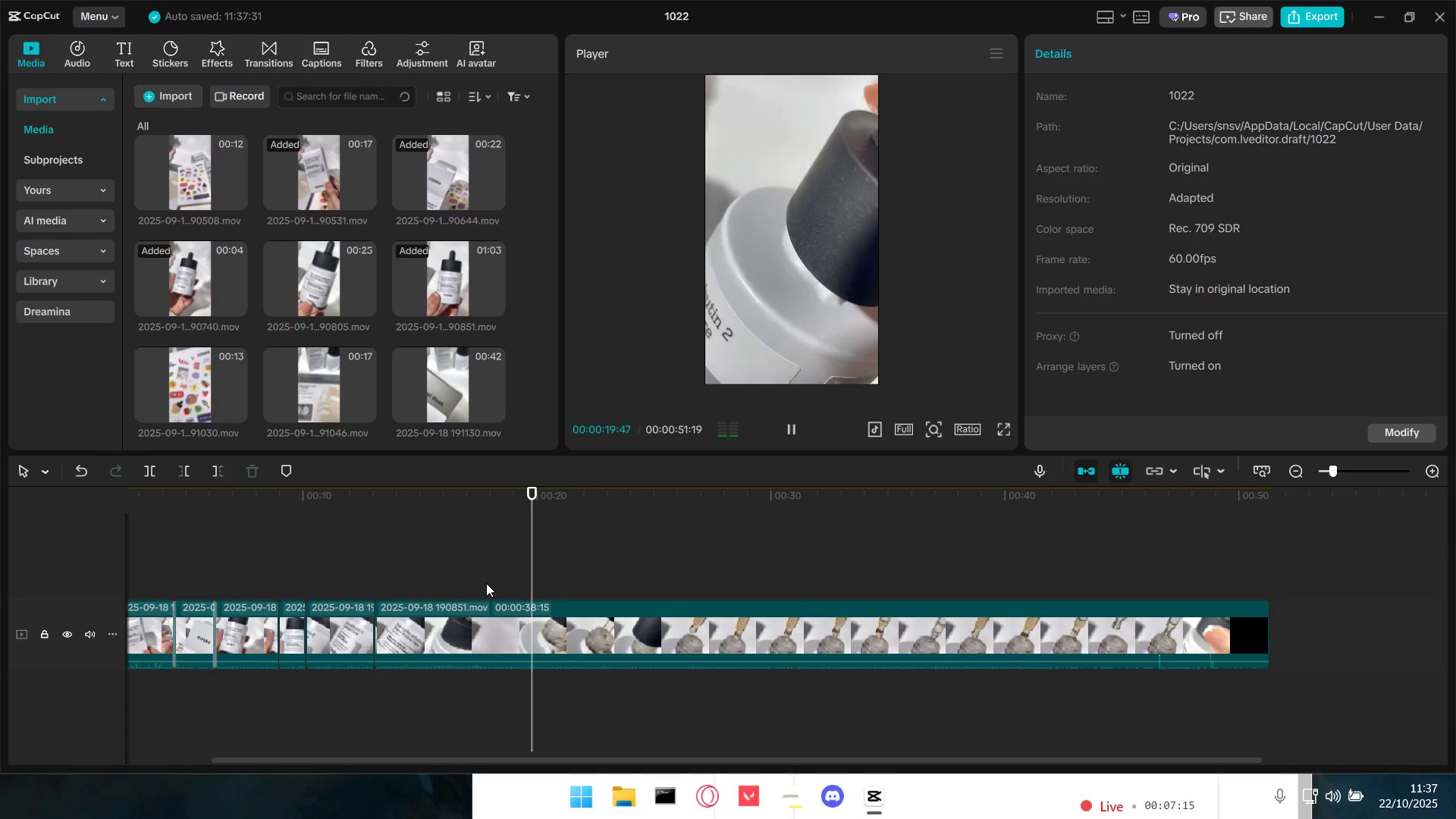 
wait(5.39)
 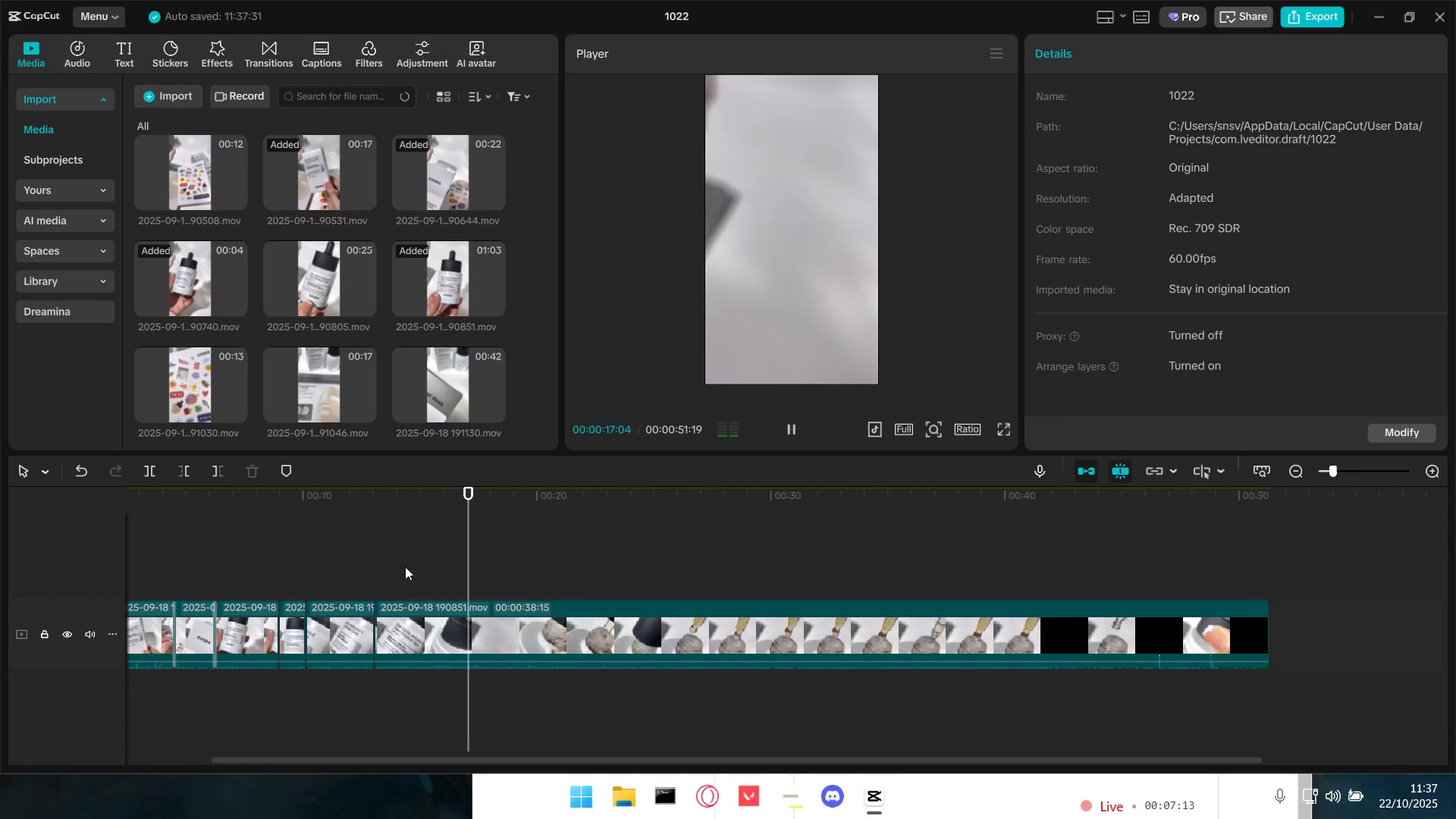 
key(Space)
 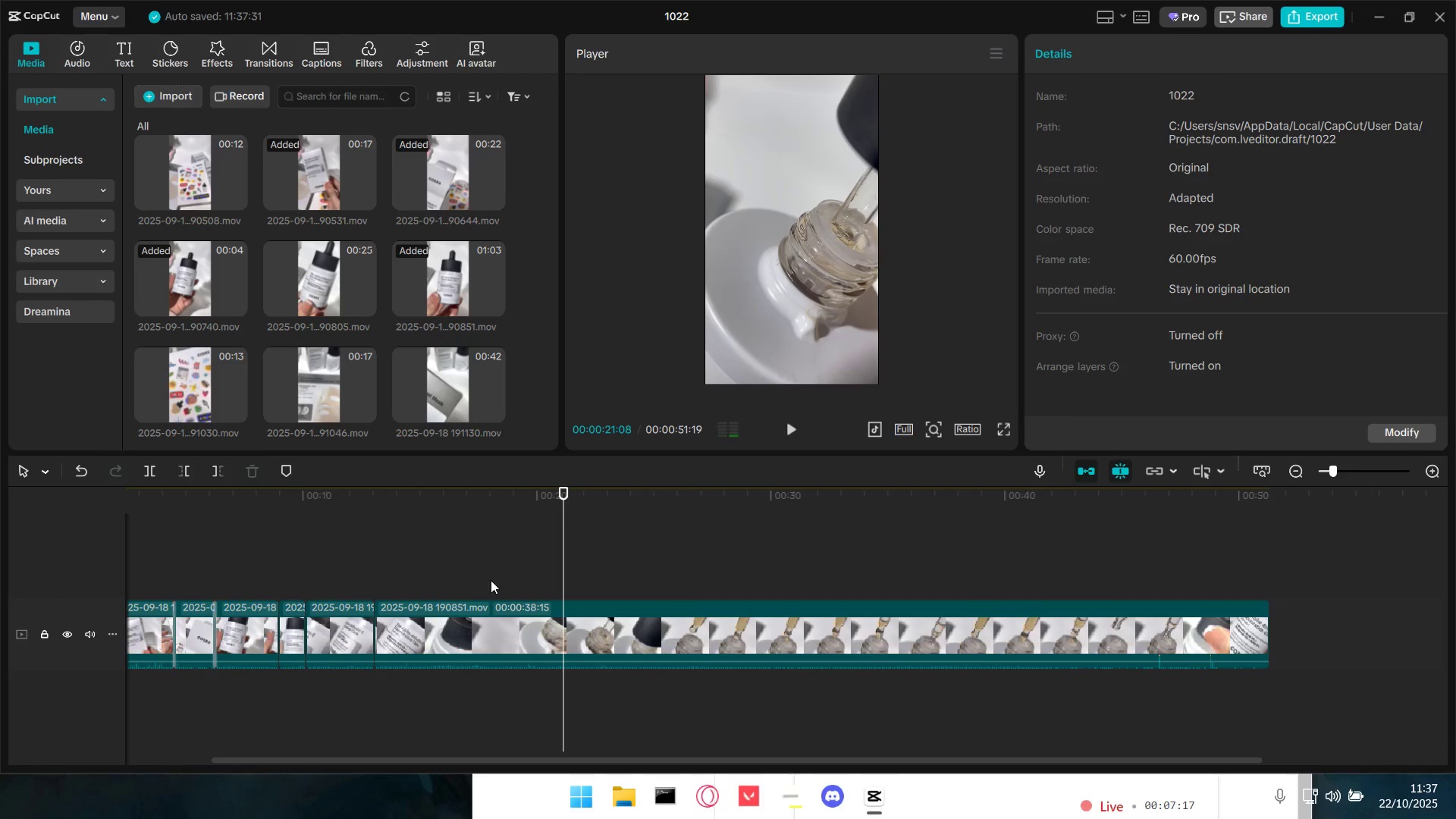 
key(Space)
 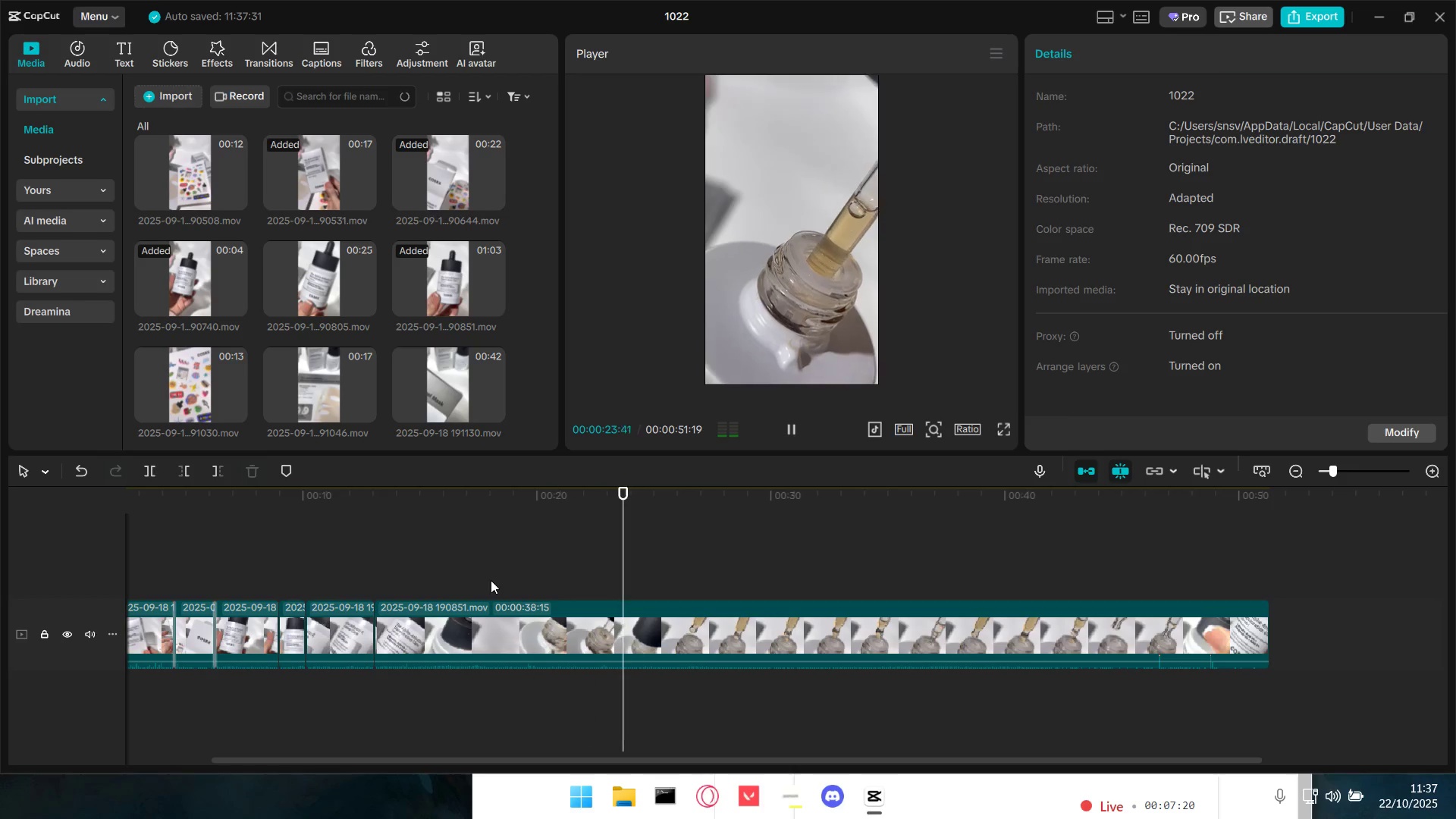 
key(Space)
 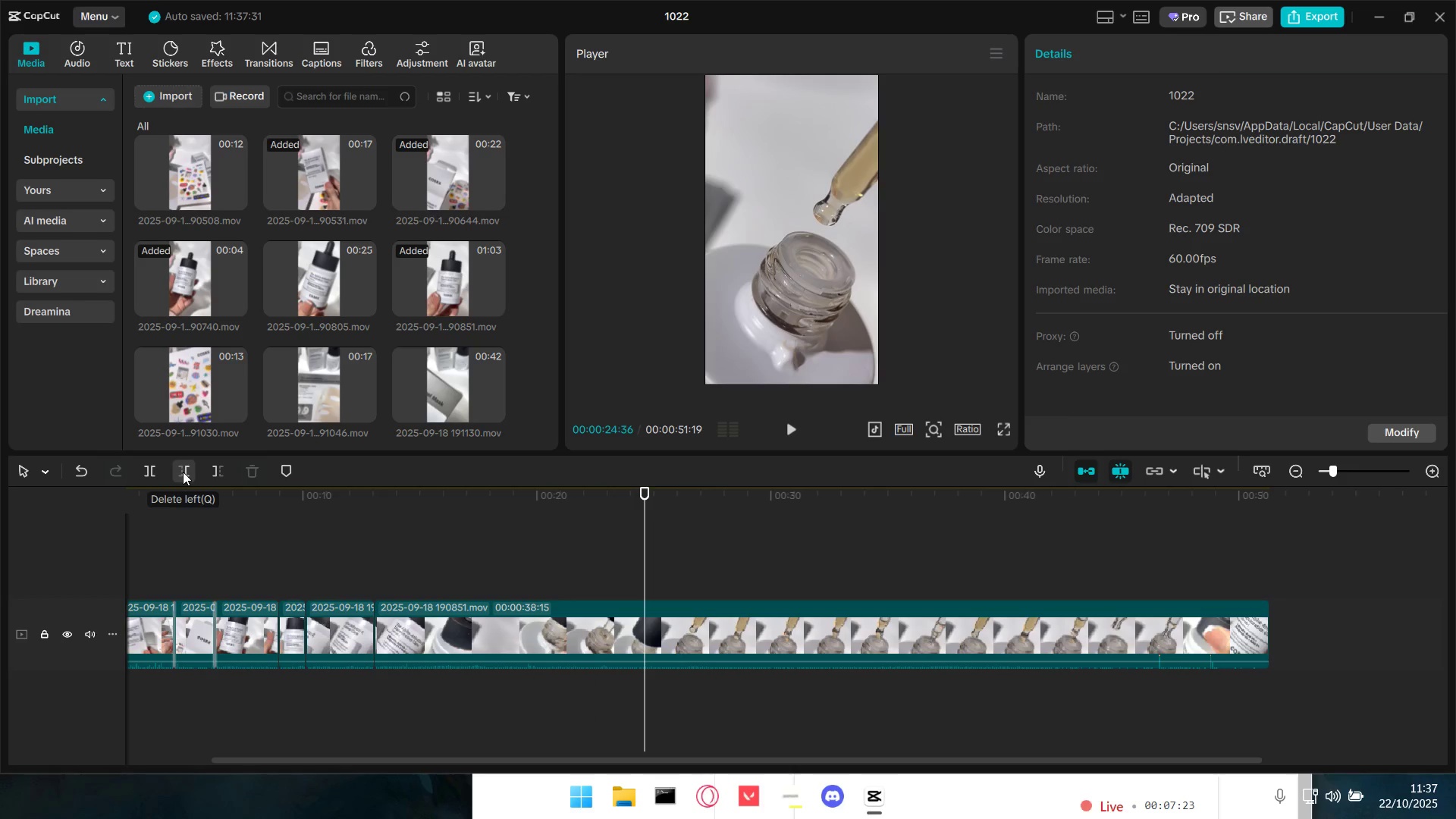 
left_click([183, 472])
 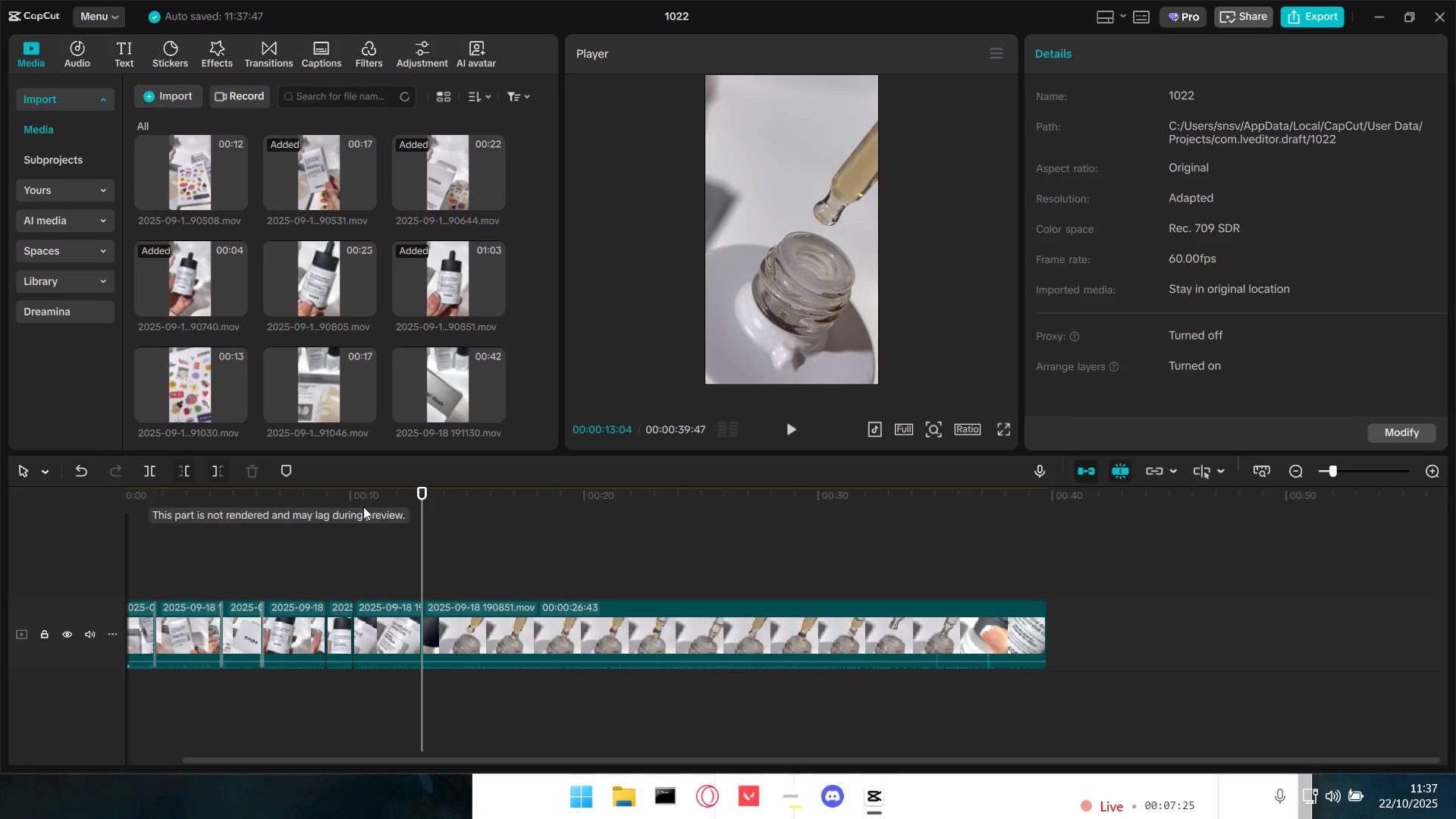 
key(Space)
 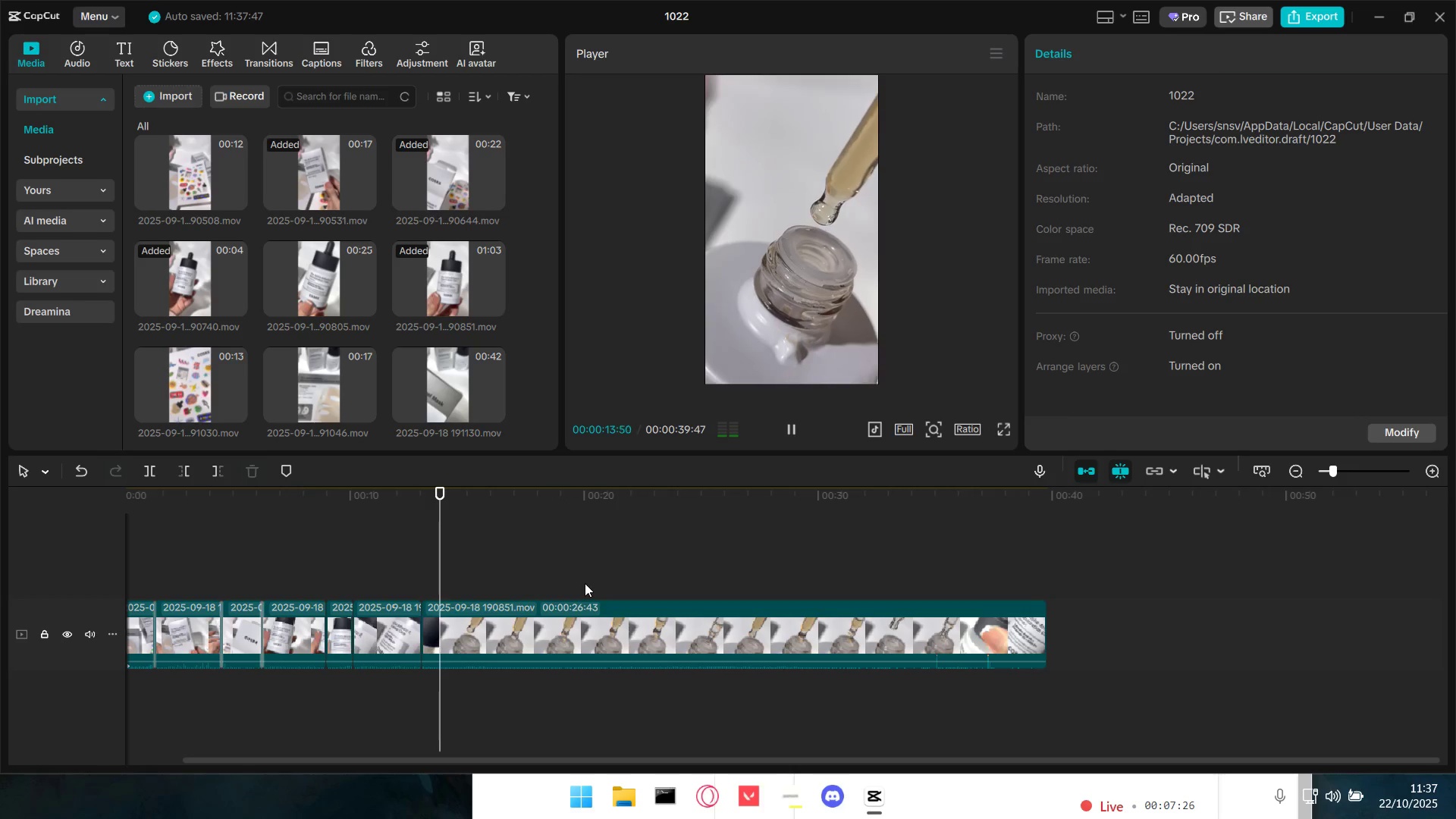 
key(Space)
 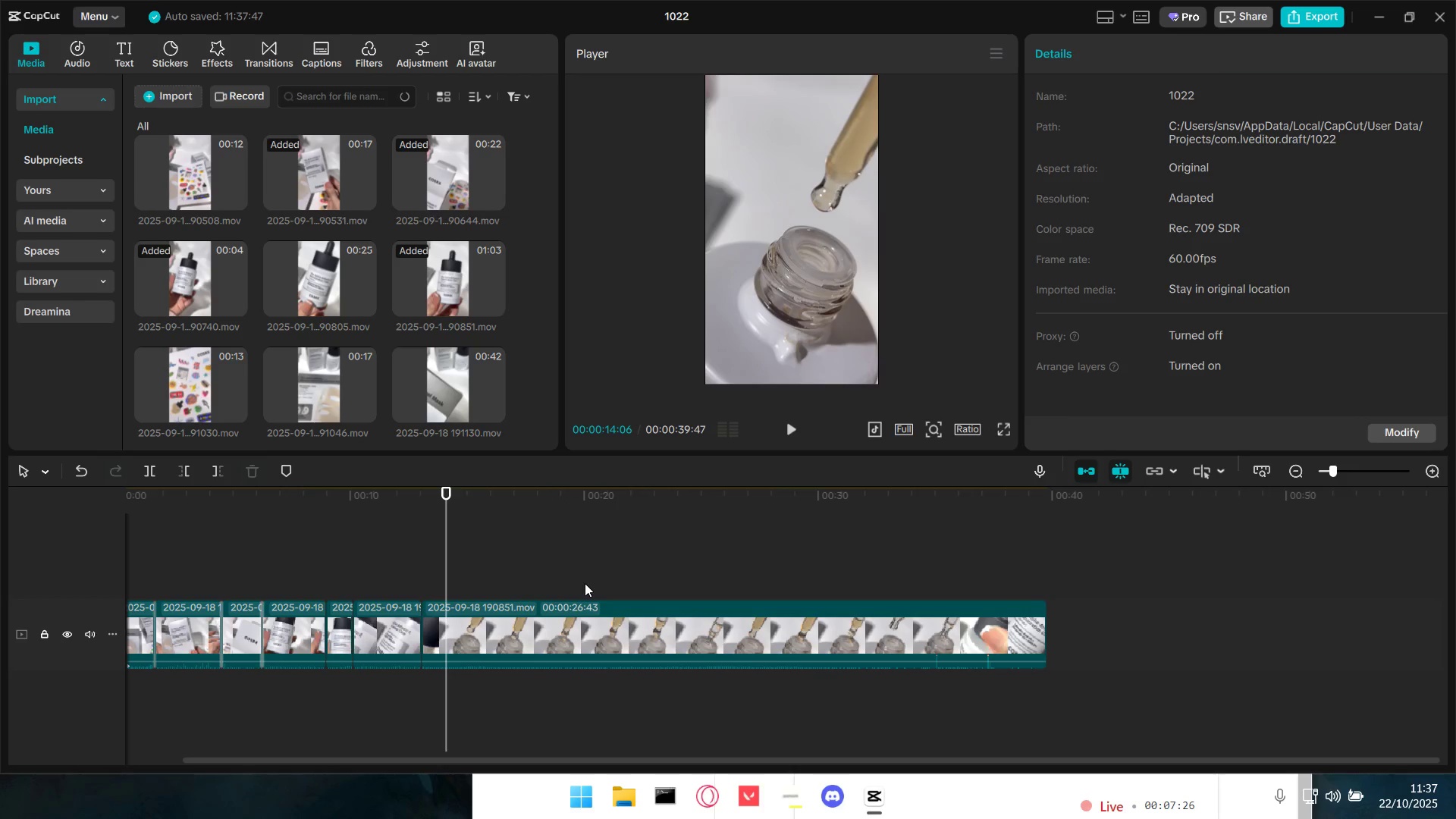 
key(Space)
 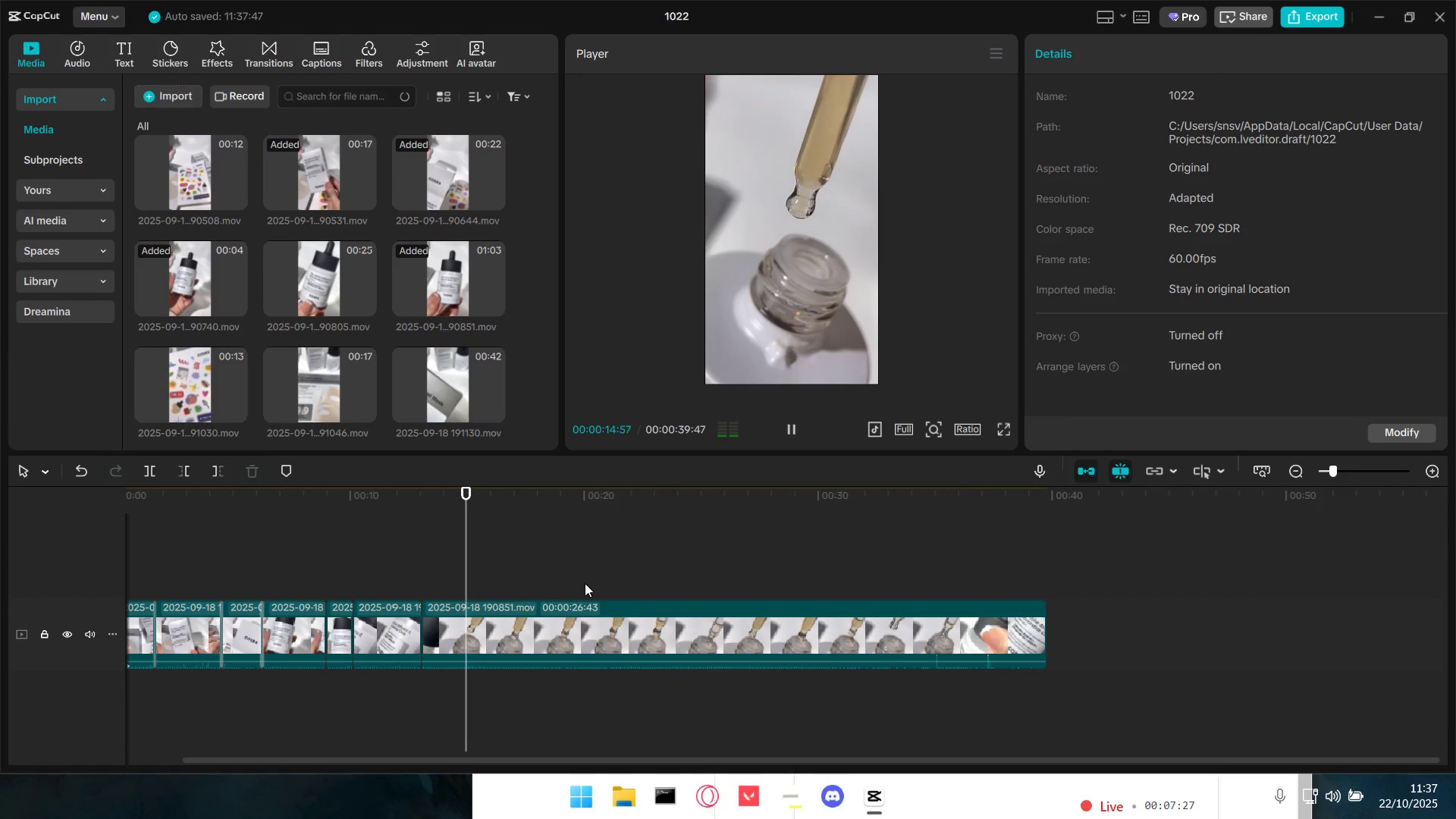 
key(Space)
 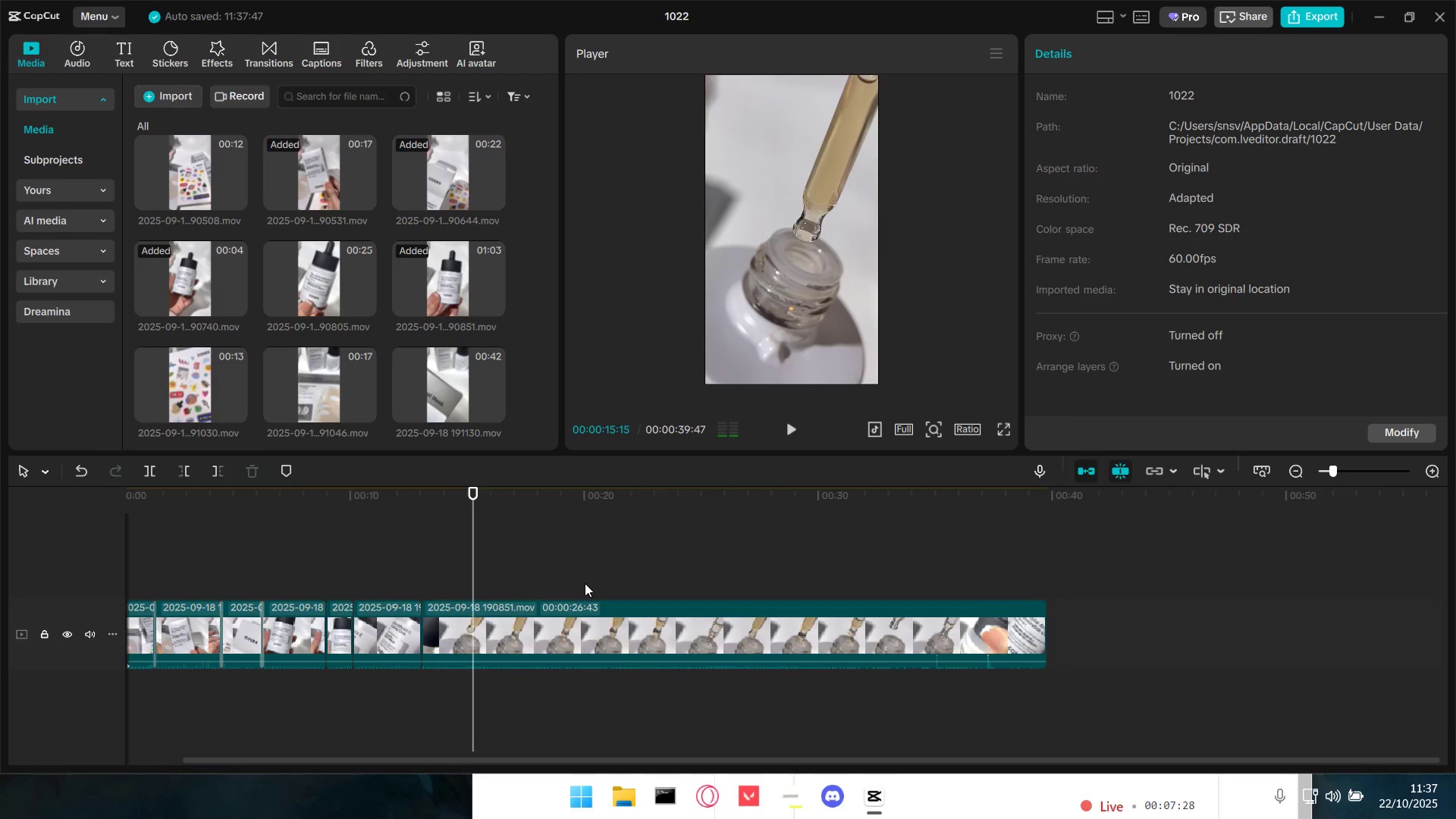 
key(Space)
 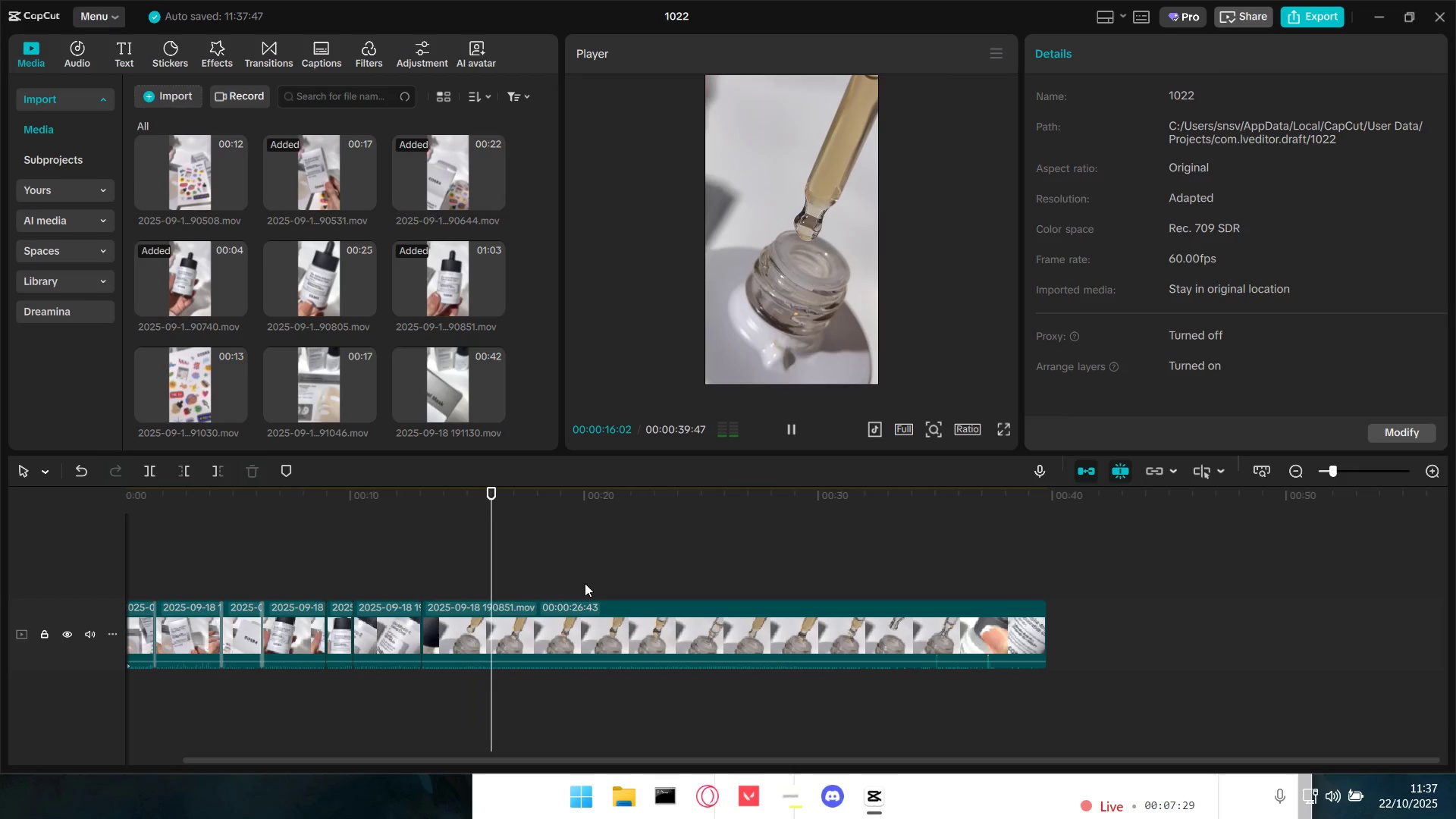 
key(Space)
 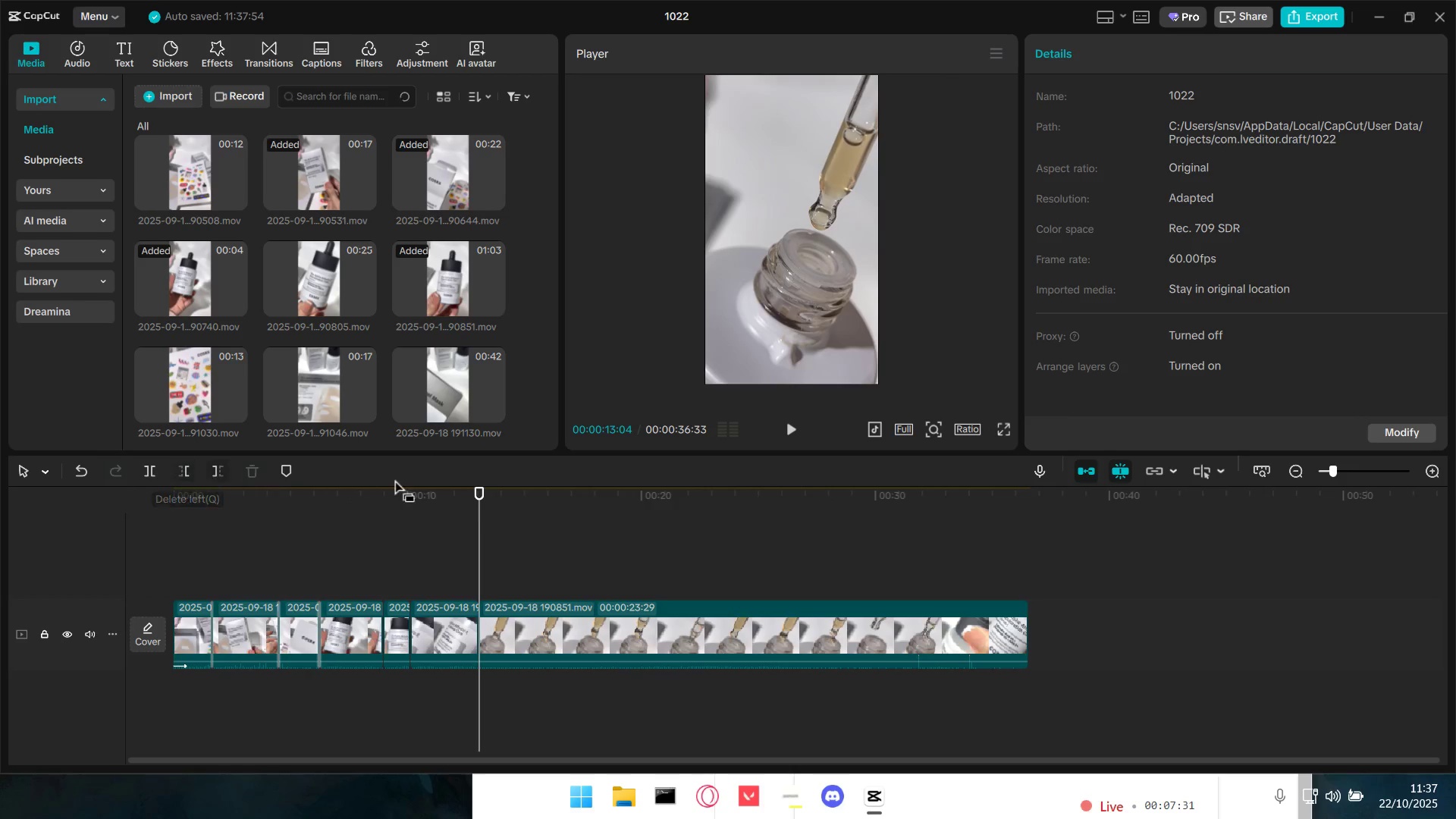 
key(Space)
 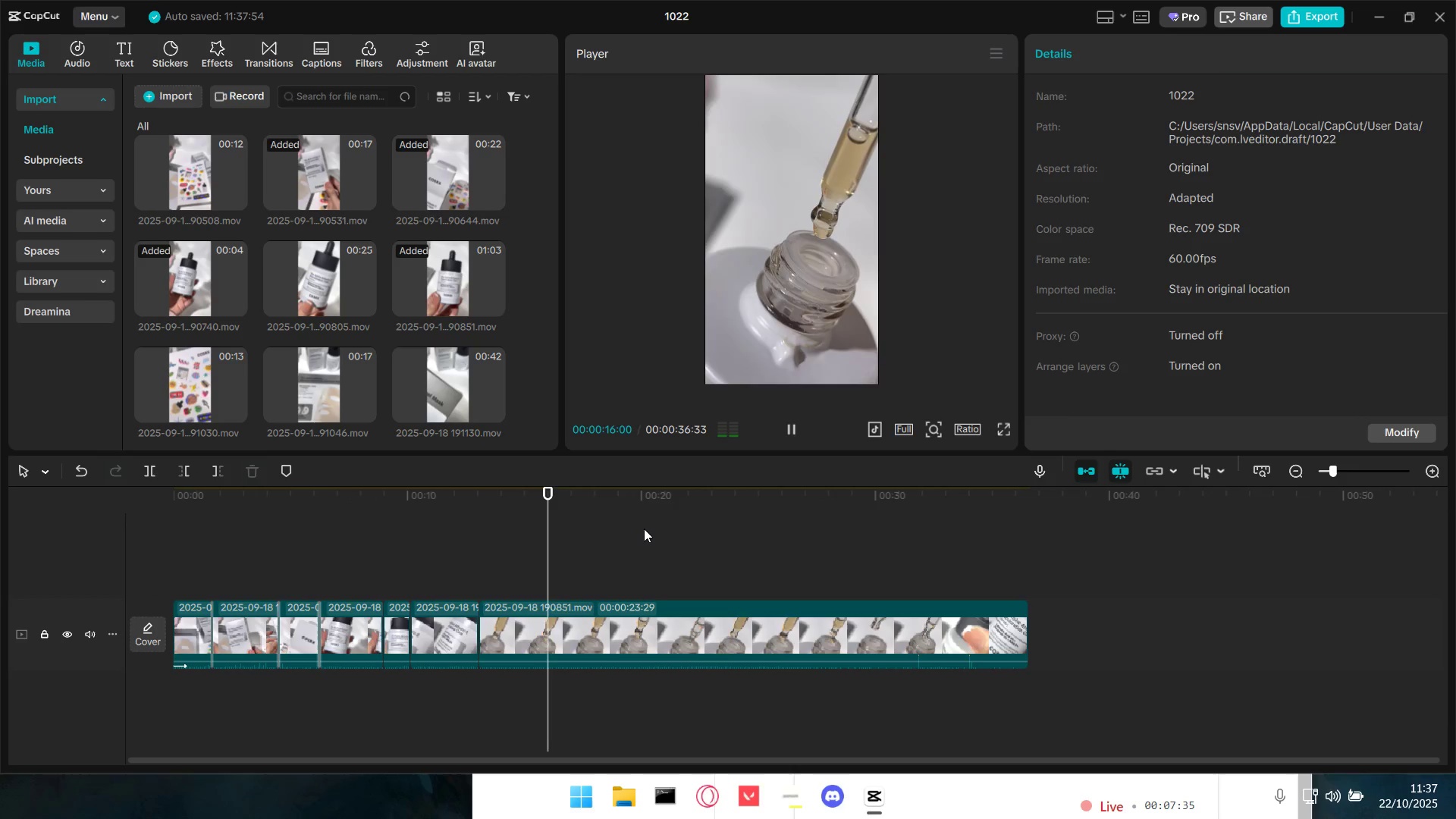 
key(Space)
 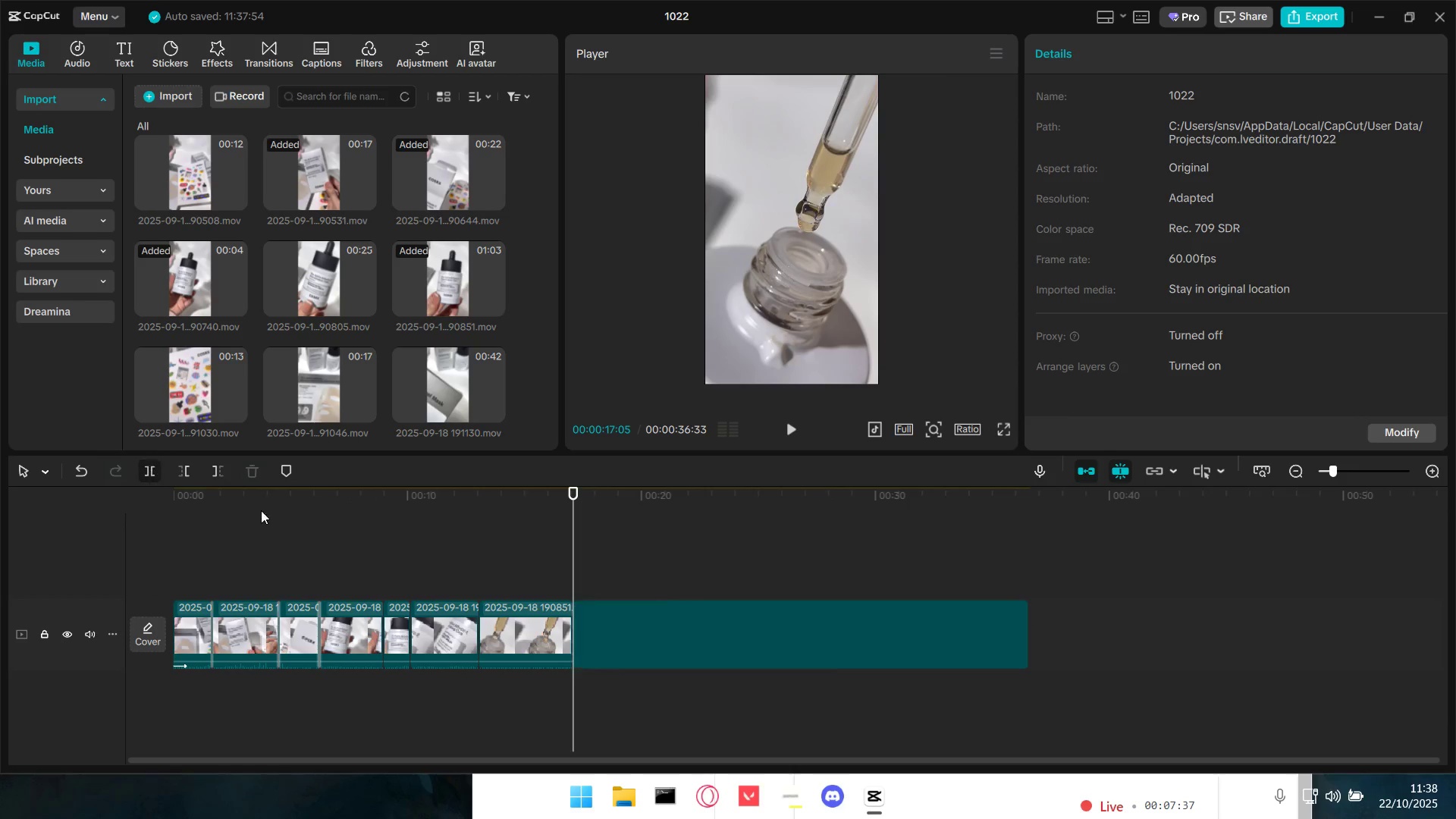 
double_click([751, 576])
 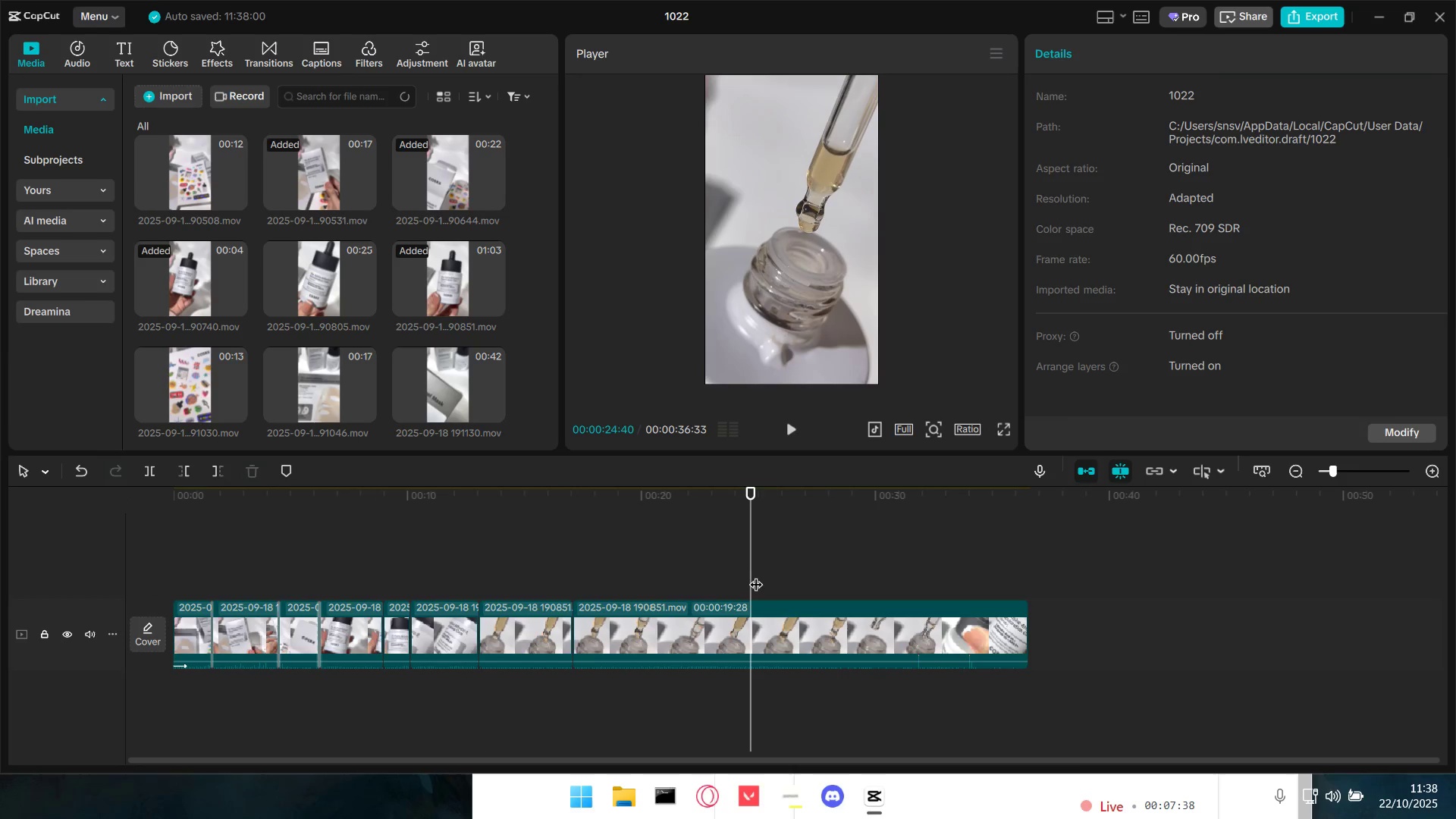 
key(Space)
 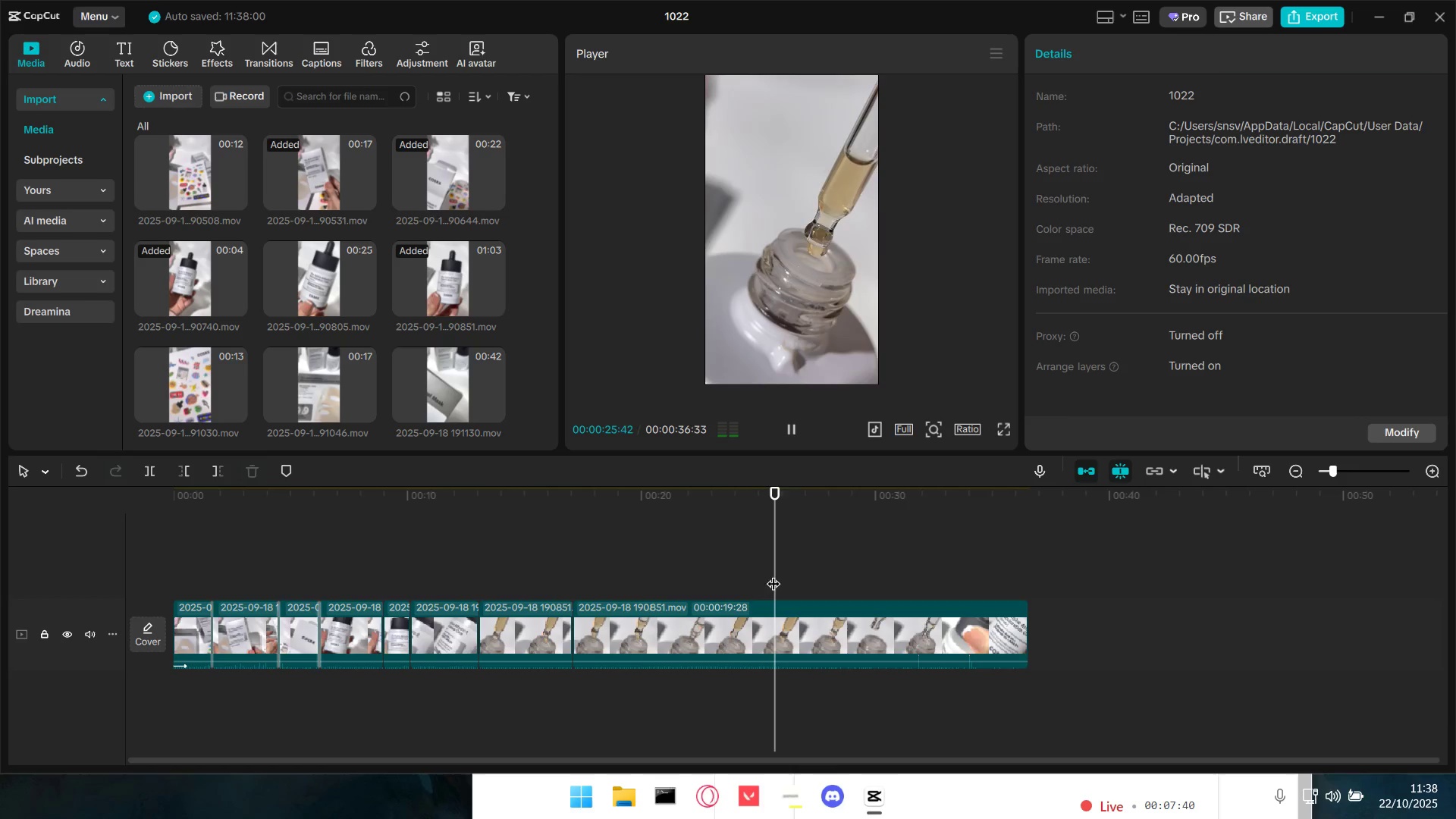 
left_click([863, 579])
 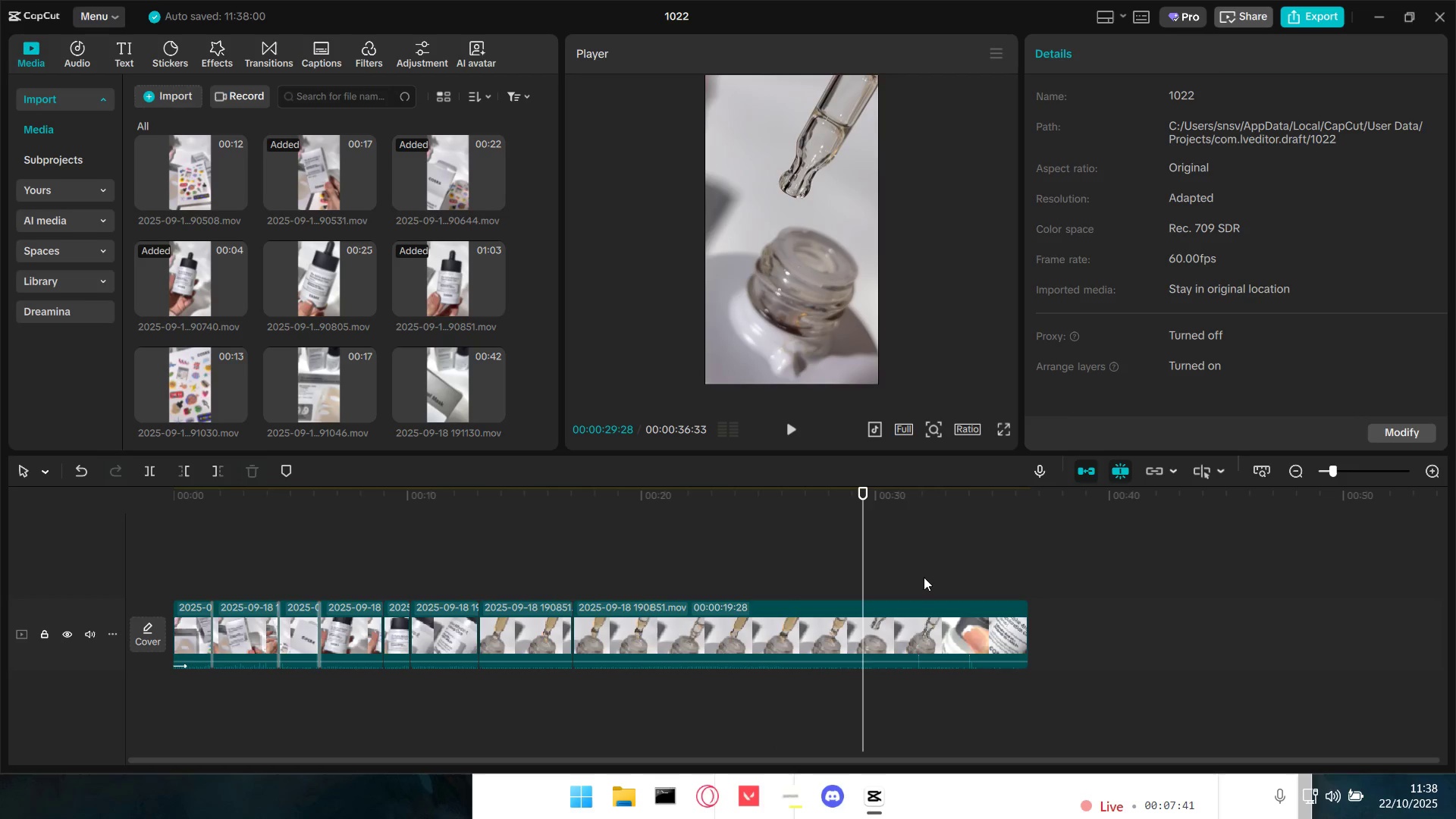 
double_click([924, 577])
 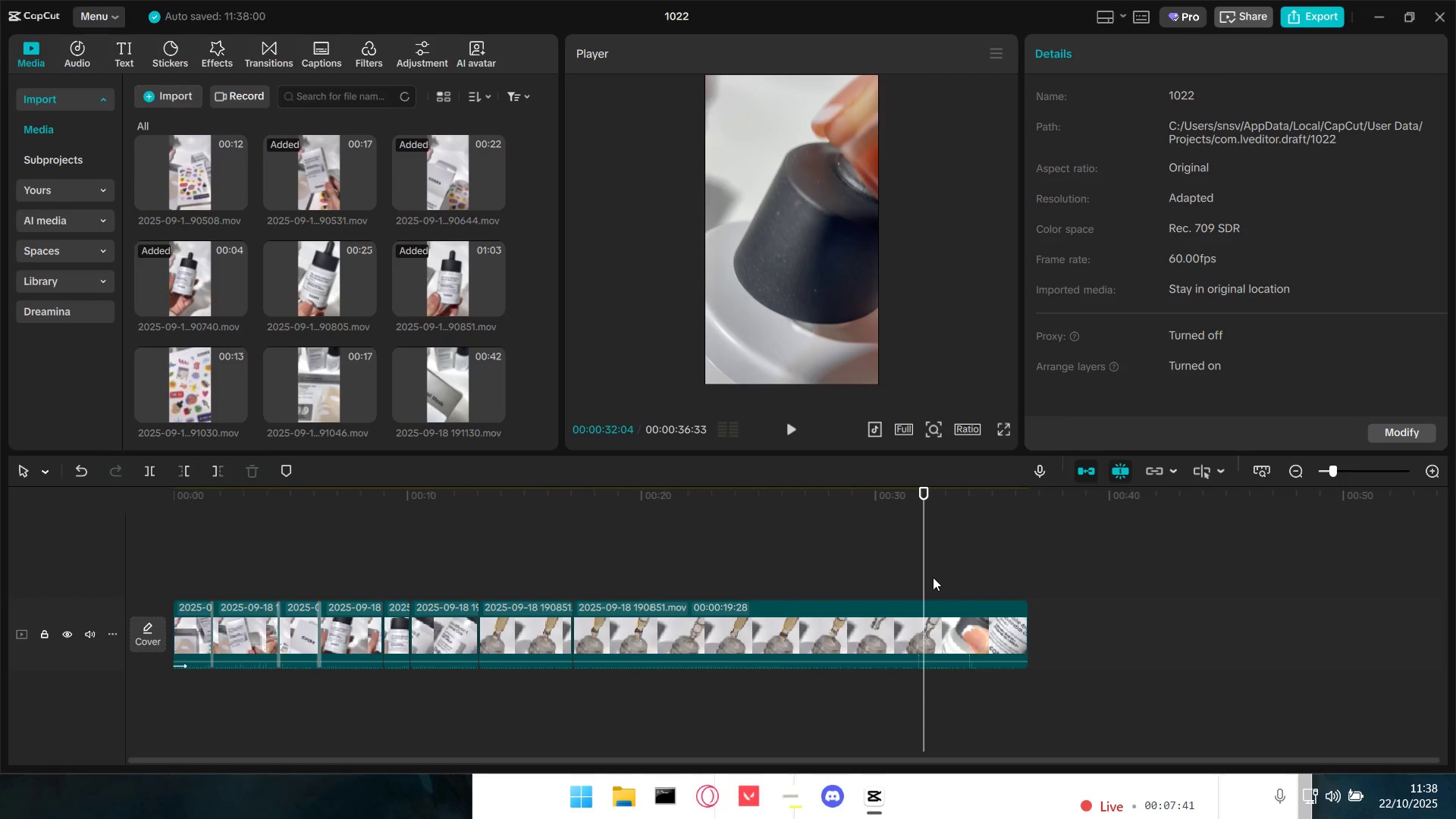 
key(Space)
 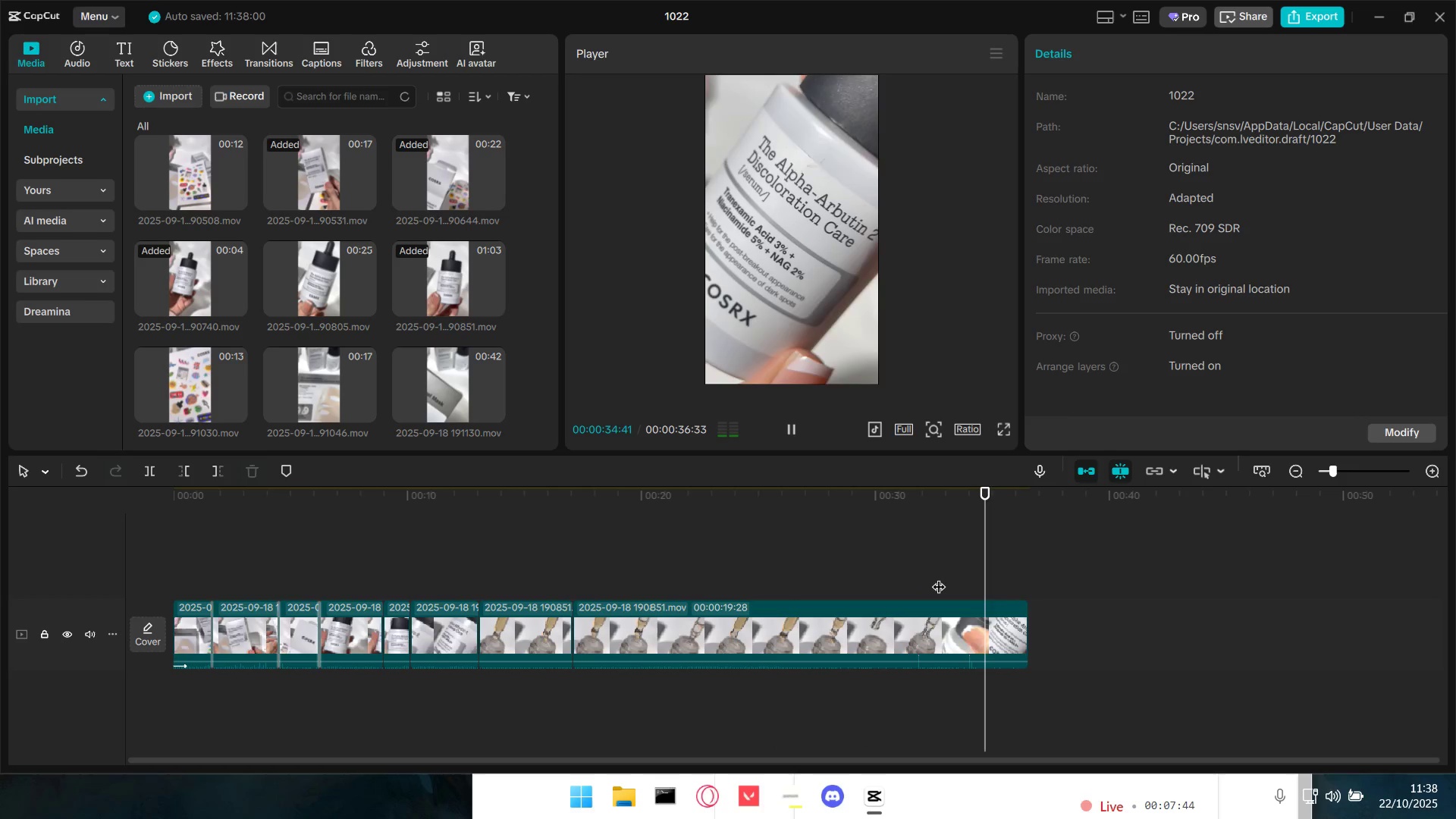 
key(Space)
 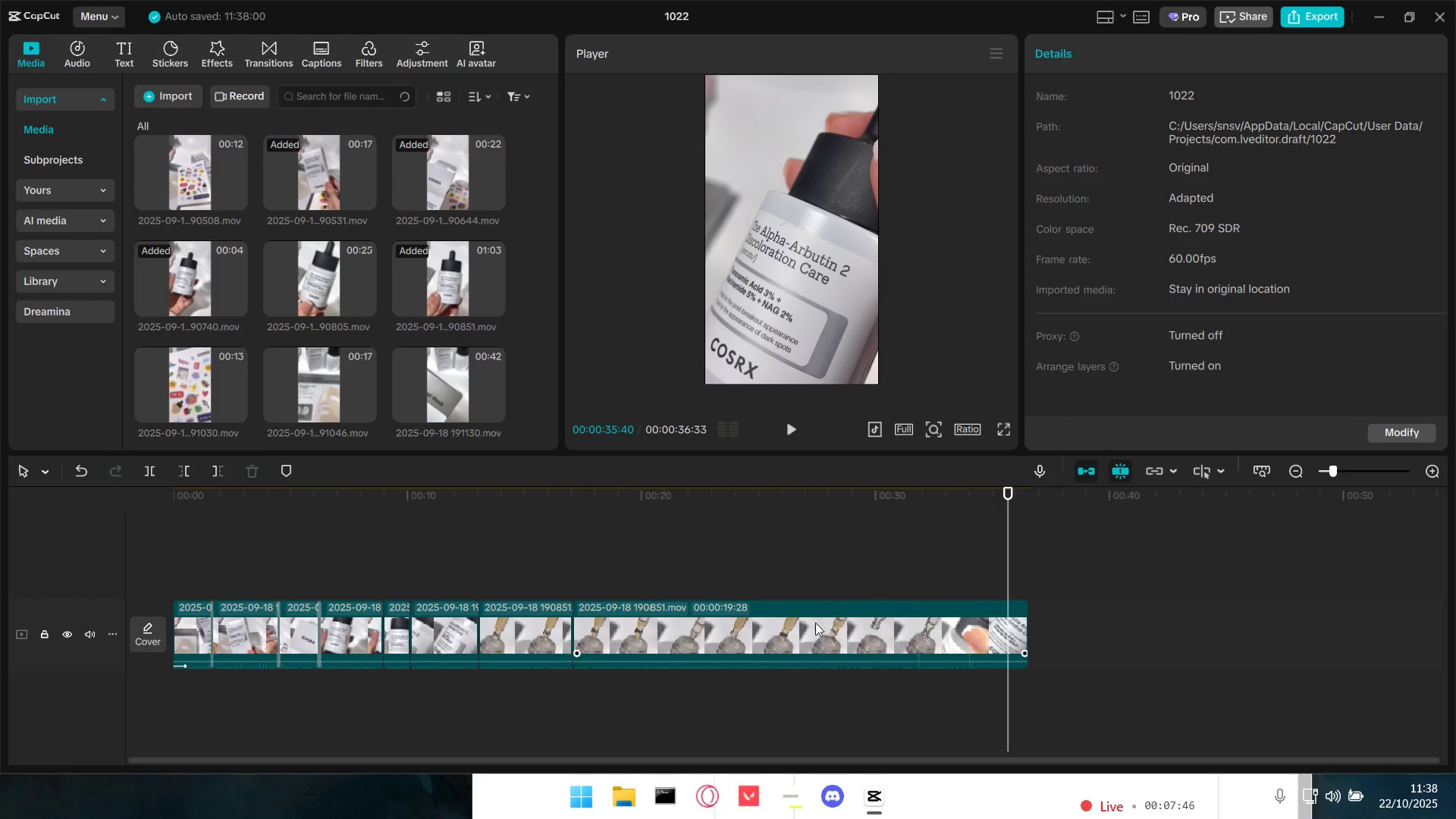 
left_click([814, 623])
 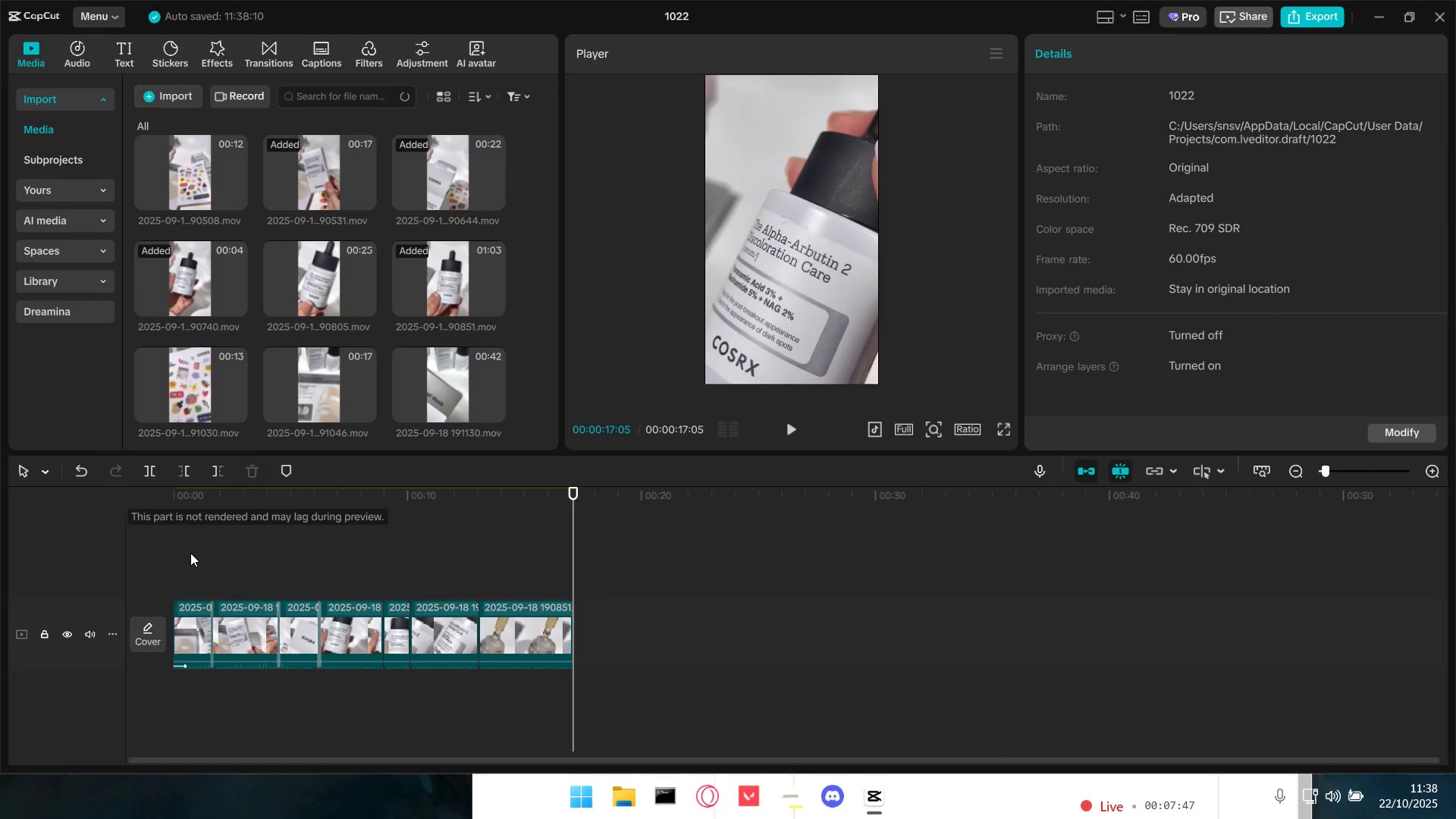 
left_click_drag(start_coordinate=[183, 557], to_coordinate=[163, 555])
 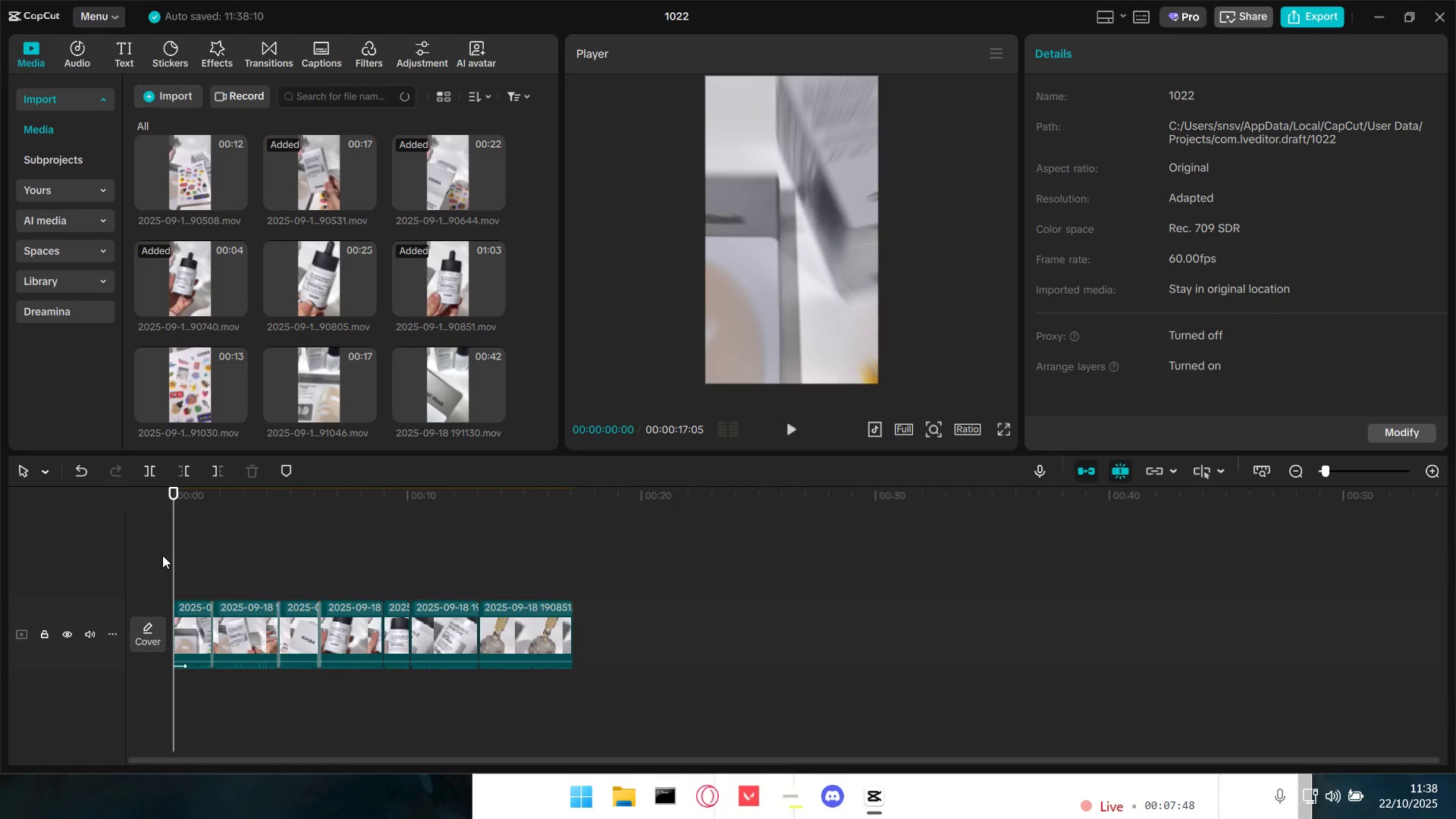 
key(Space)
 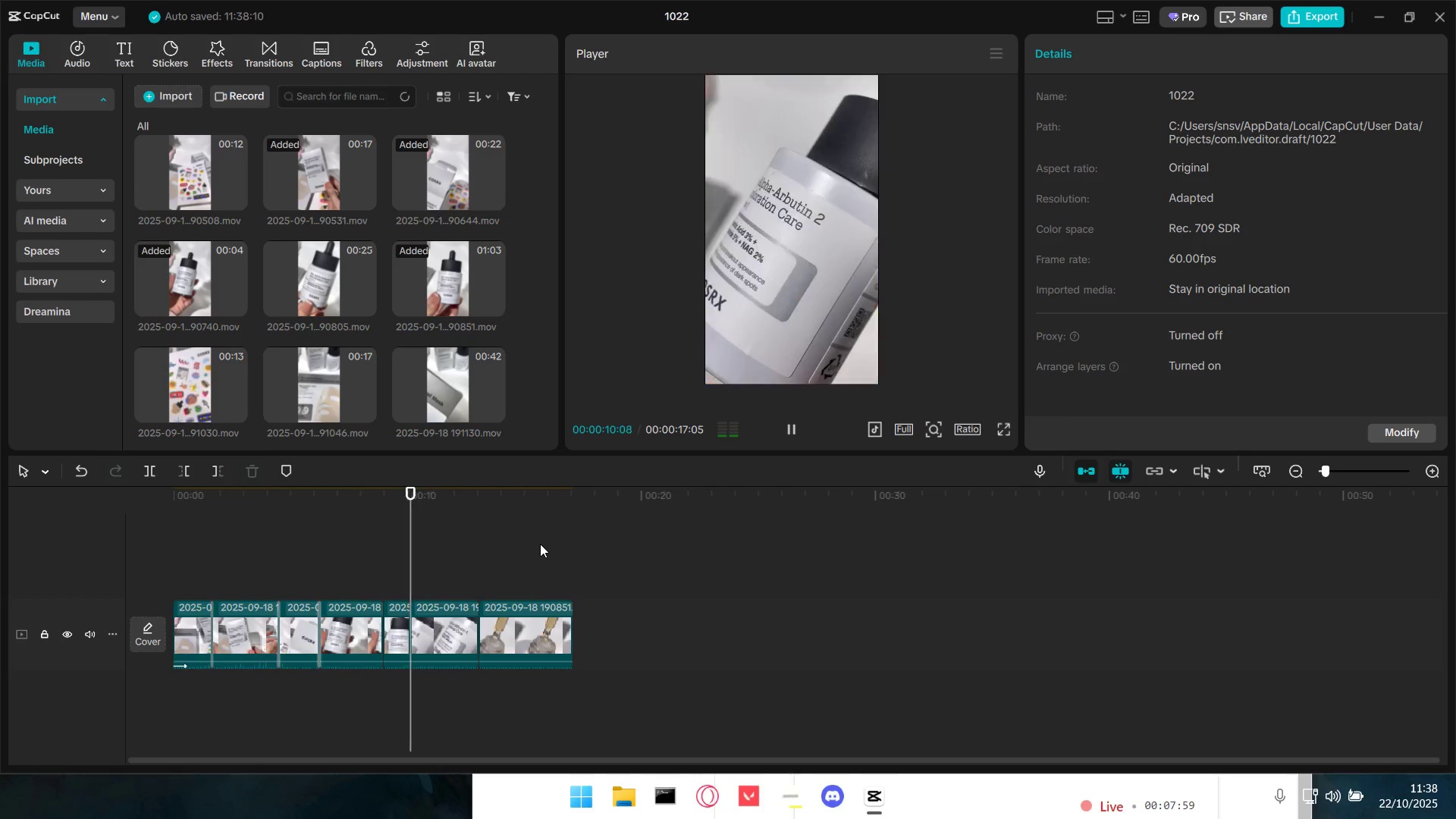 
wait(15.26)
 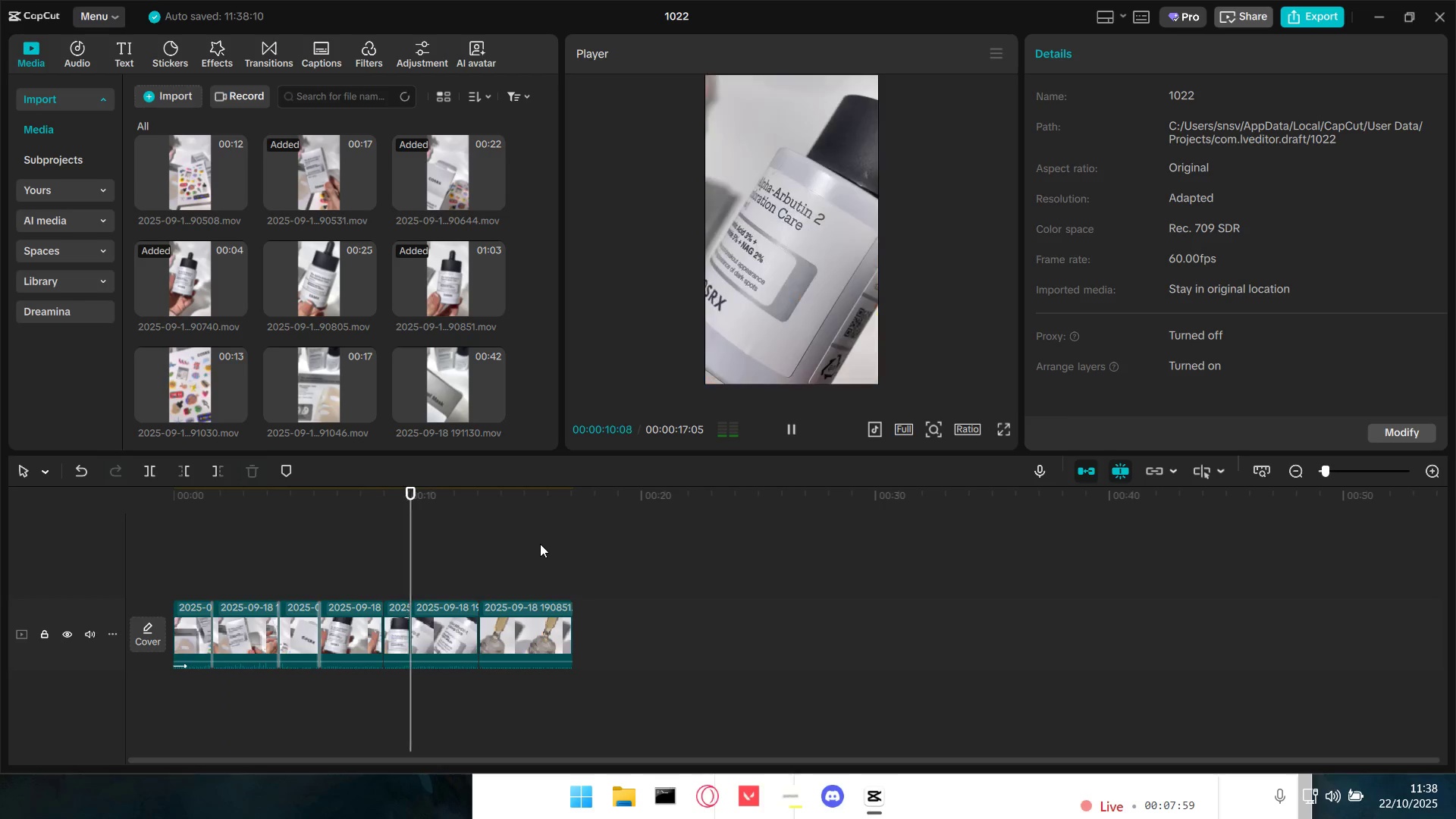 
key(Space)
 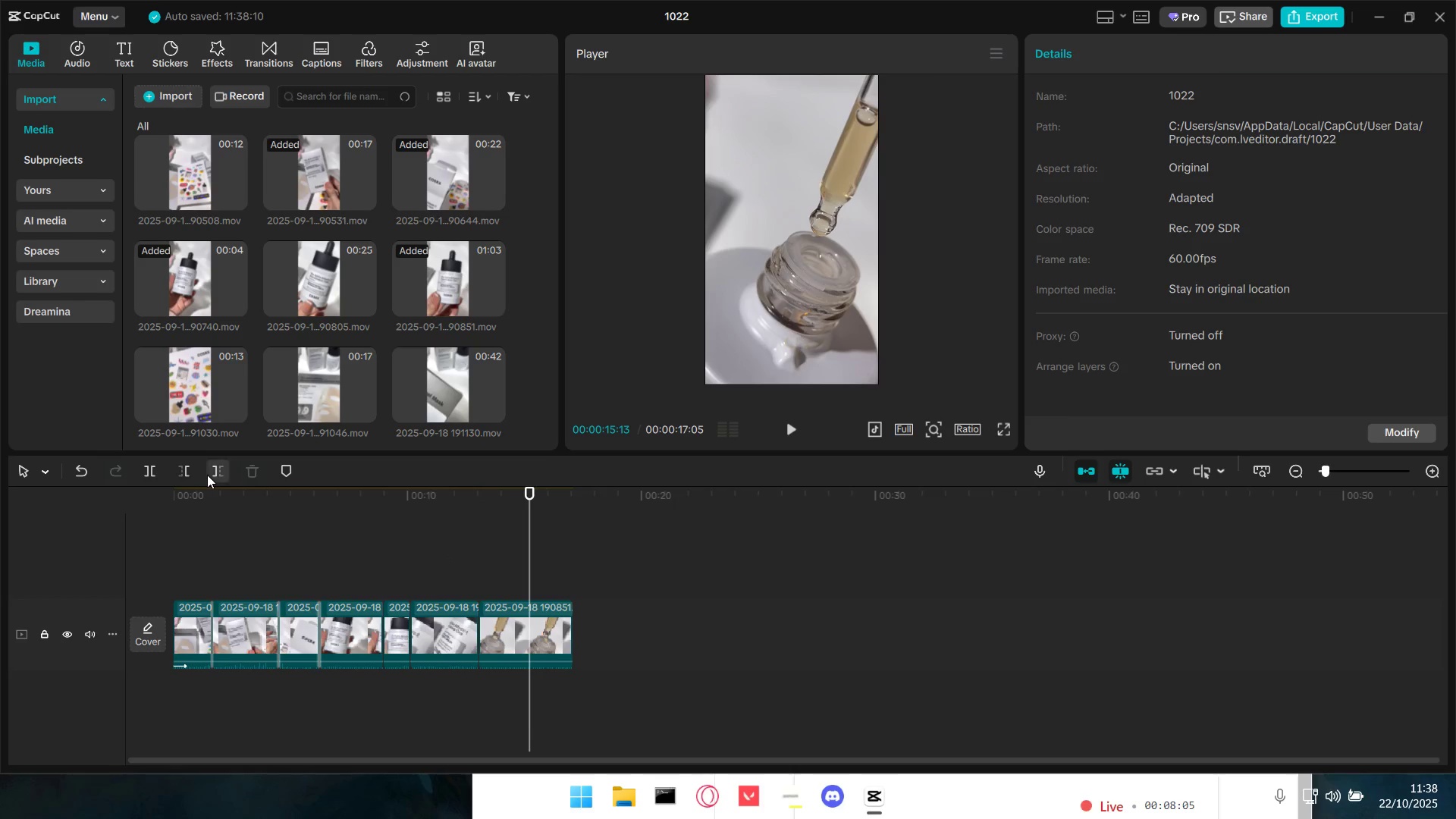 
hold_key(key=ControlLeft, duration=0.77)
scroll: coordinate [478, 654], scroll_direction: up, amount: 8.0
 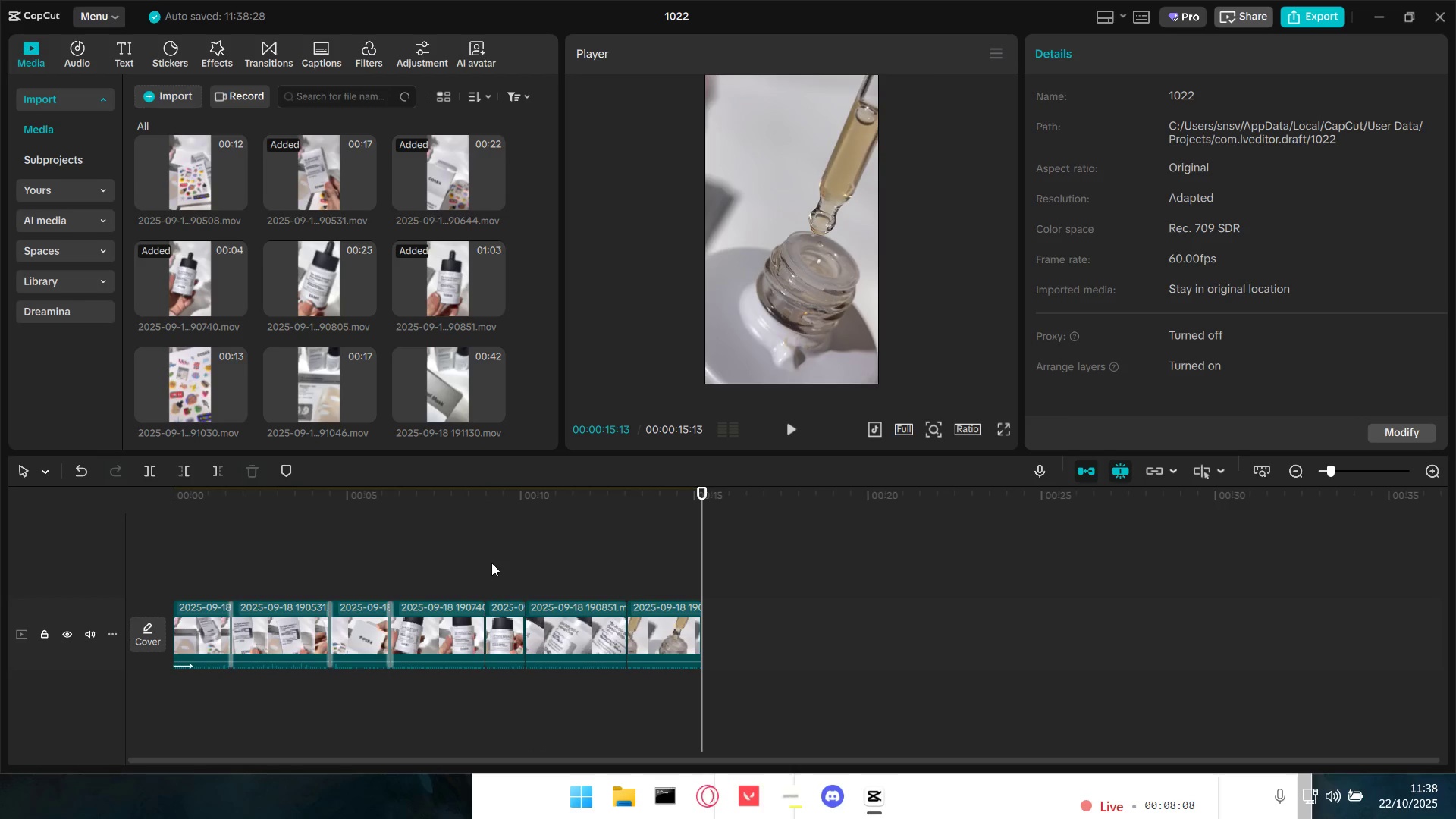 
hold_key(key=ControlLeft, duration=0.34)
scroll: coordinate [472, 573], scroll_direction: up, amount: 4.0
 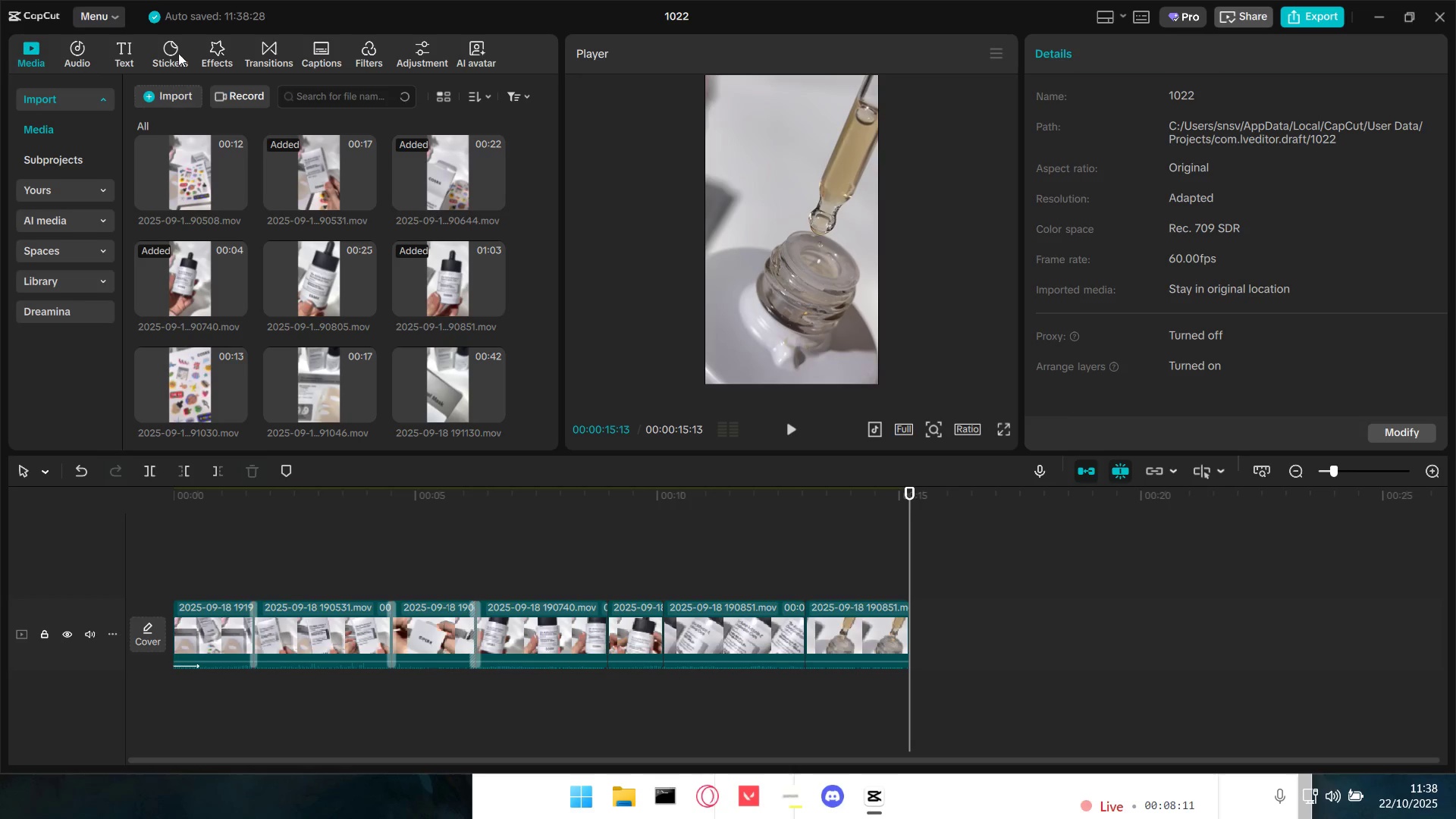 
left_click([274, 49])
 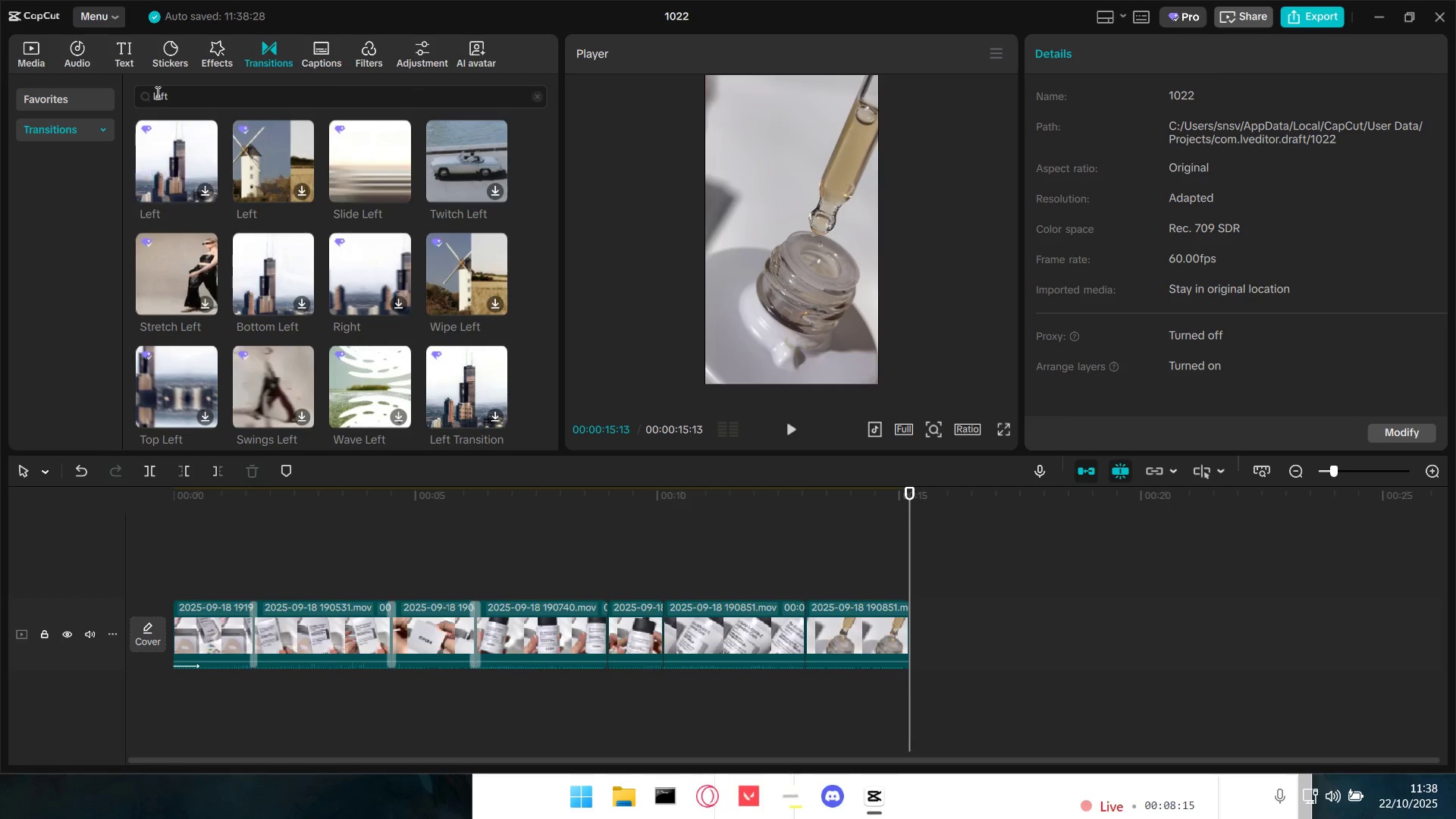 
left_click_drag(start_coordinate=[193, 97], to_coordinate=[104, 96])
 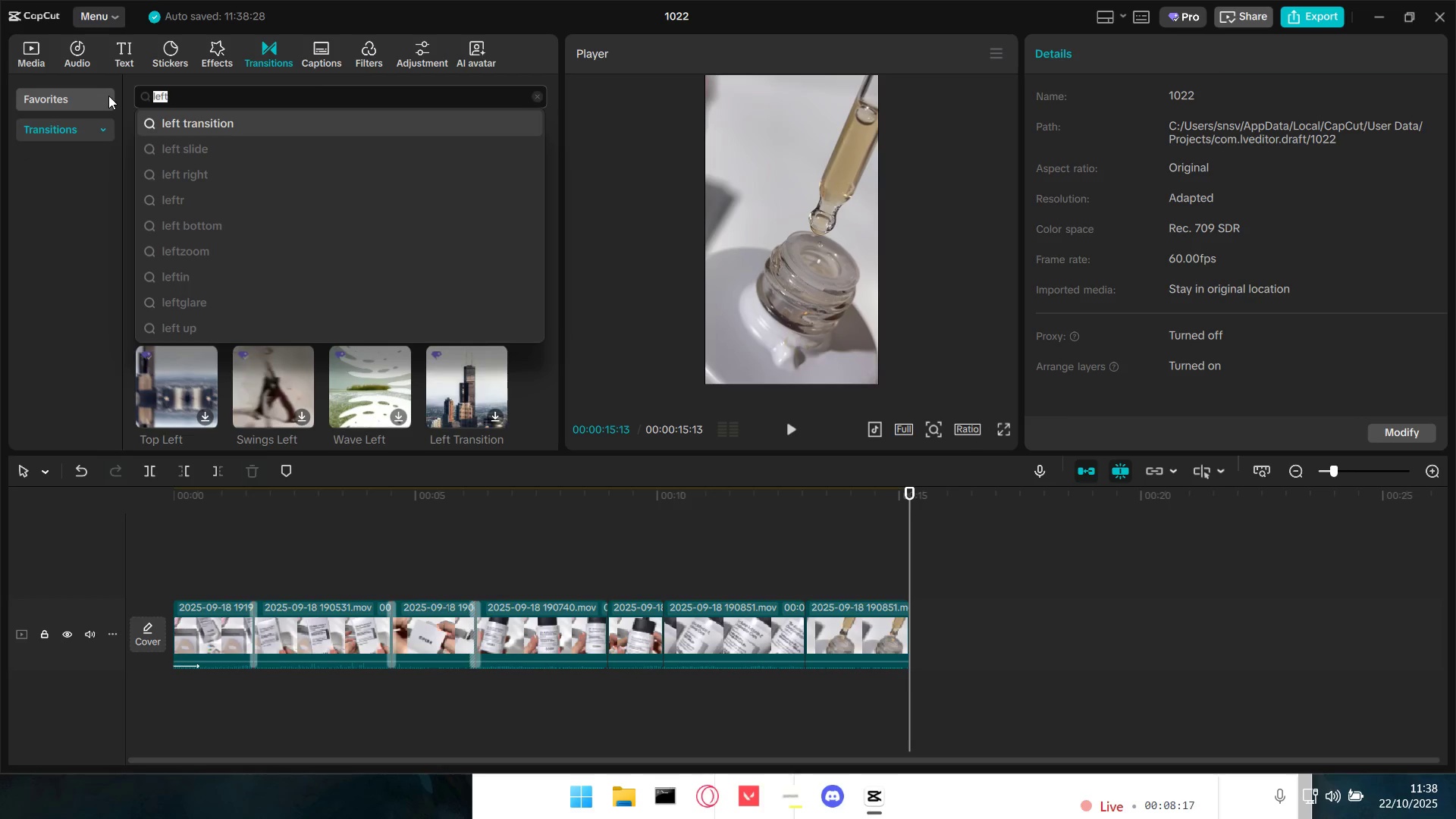 
key(Backspace)
 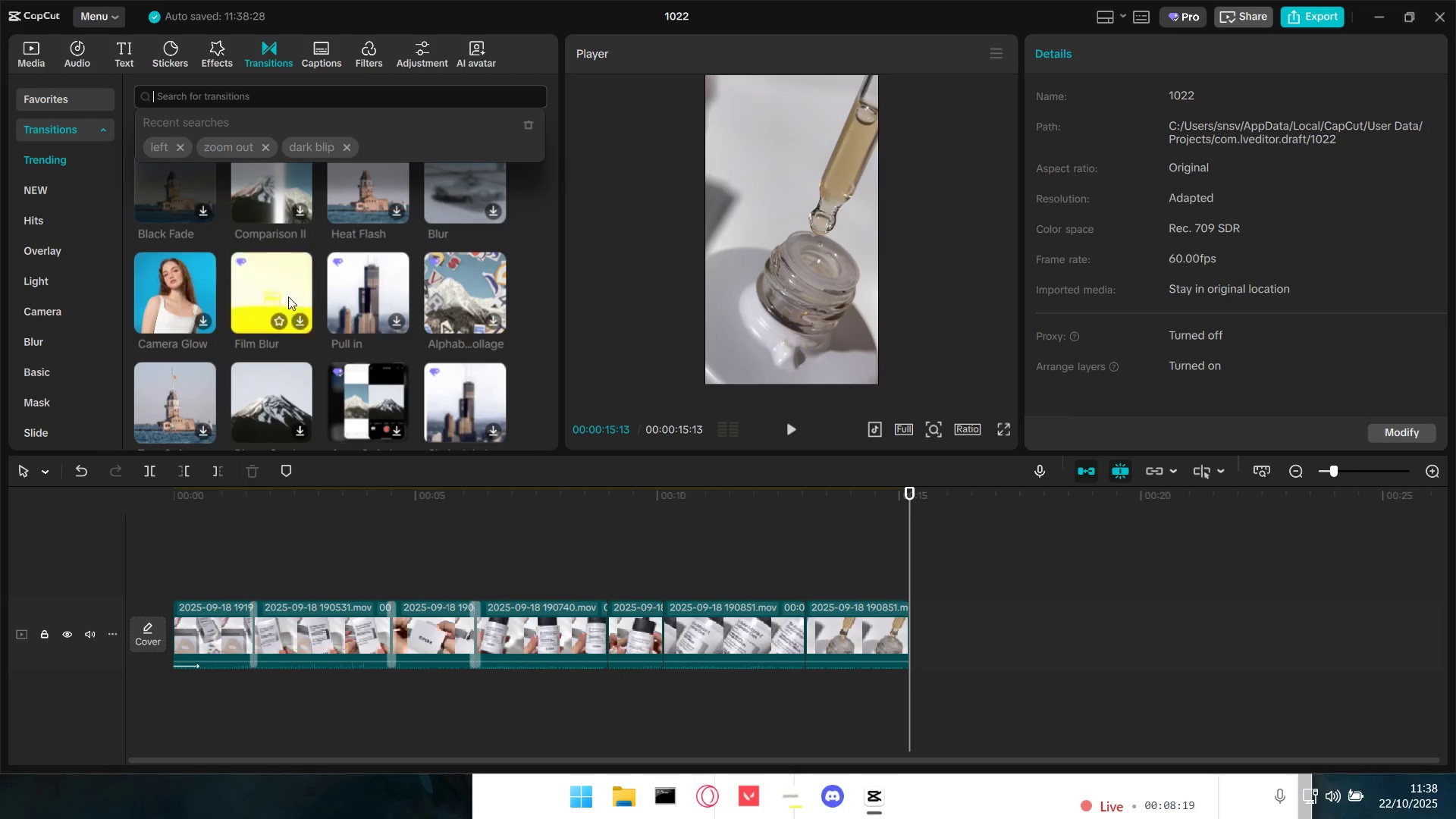 
scroll: coordinate [451, 328], scroll_direction: up, amount: 6.0
 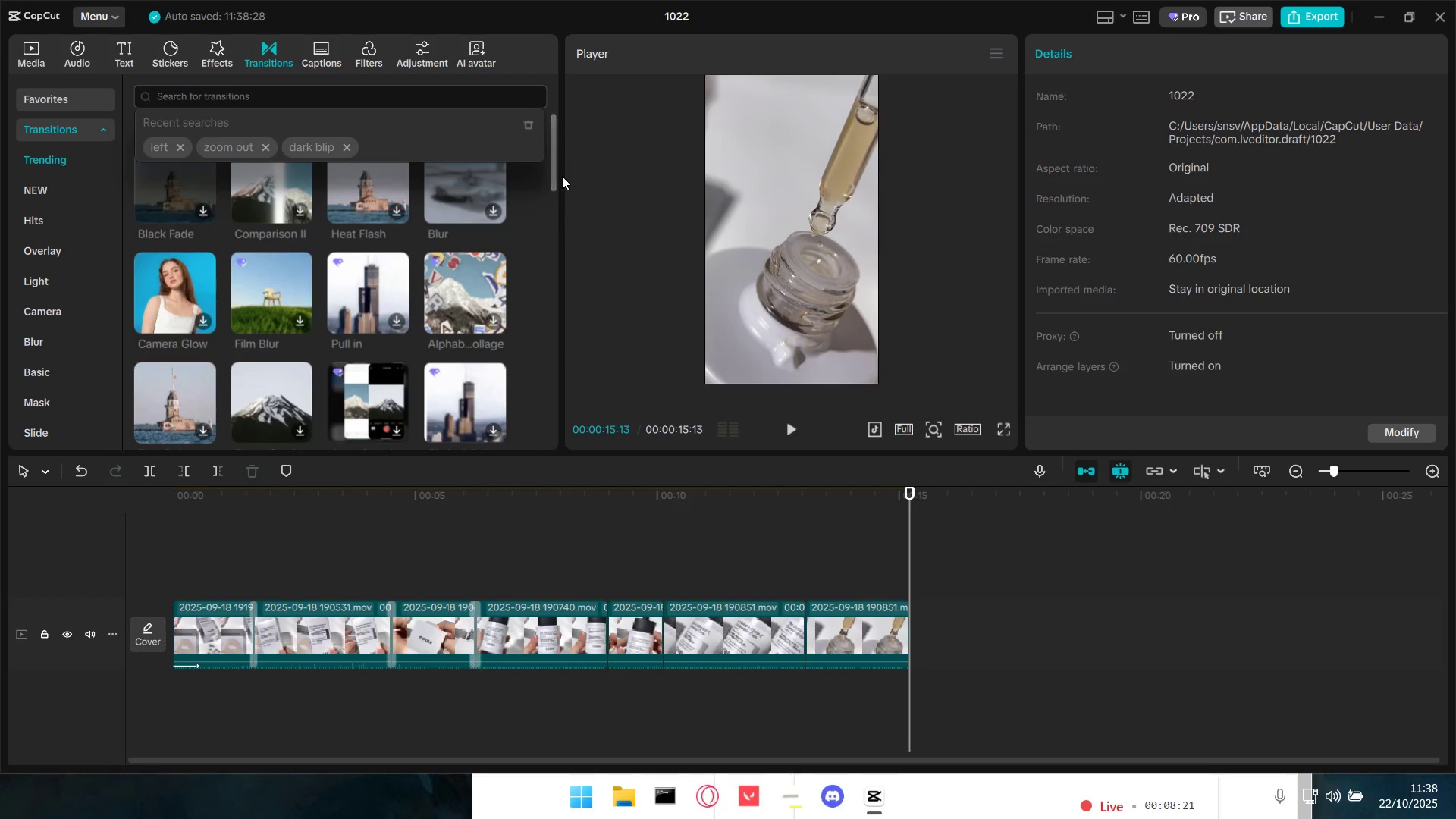 
left_click_drag(start_coordinate=[557, 168], to_coordinate=[555, 151])
 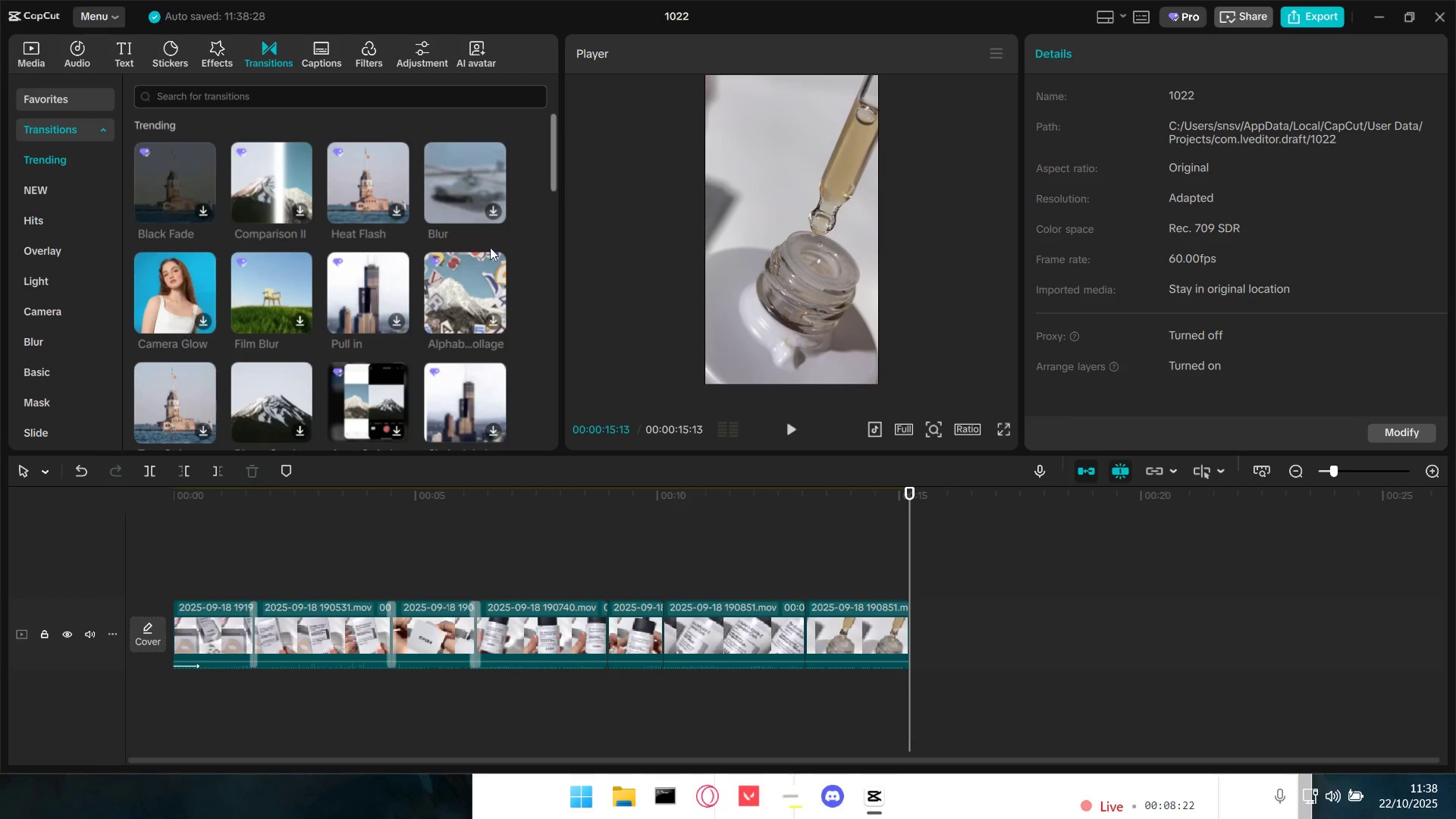 
scroll: coordinate [287, 287], scroll_direction: up, amount: 10.0
 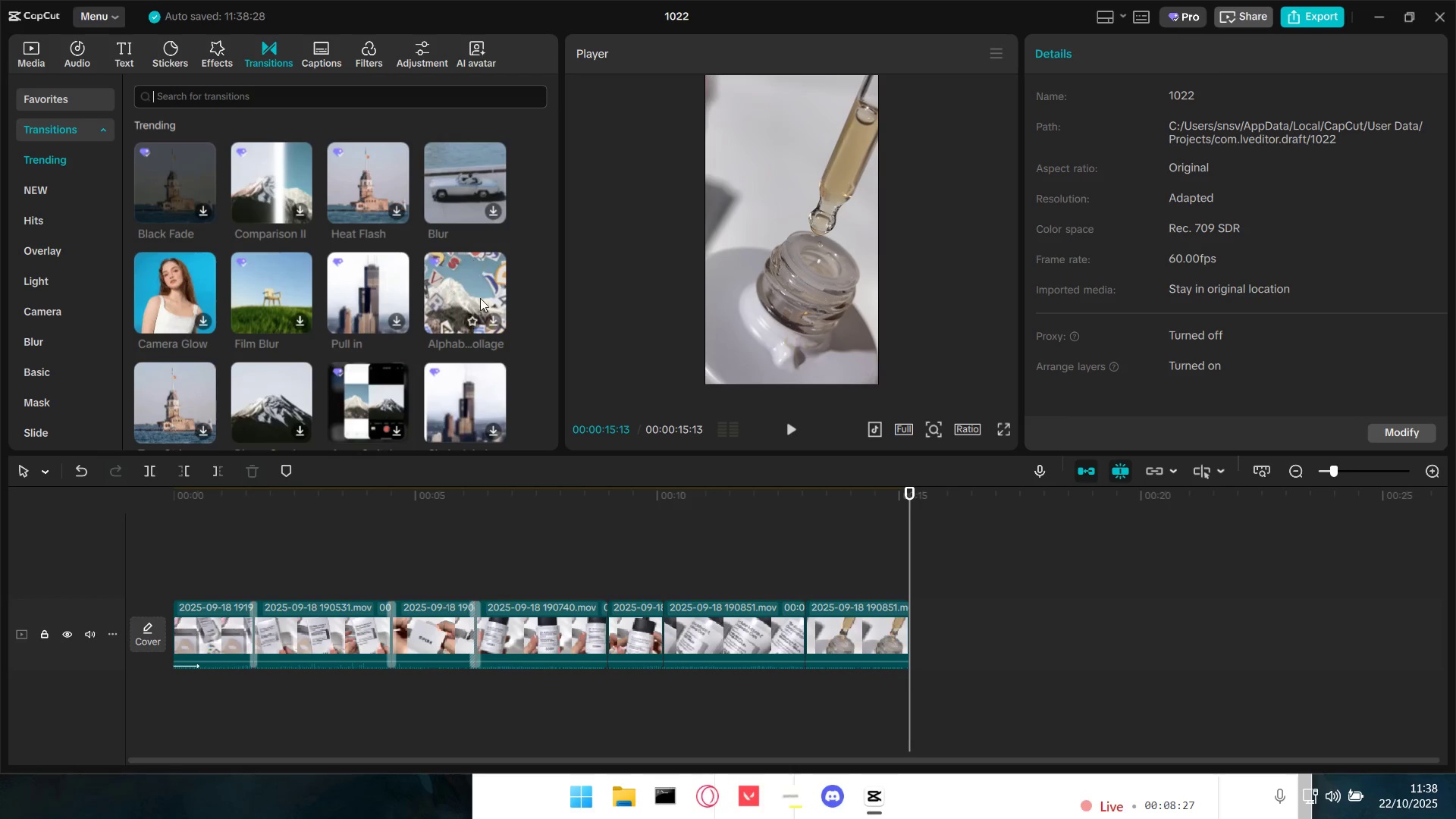 
mouse_move([368, 293])
 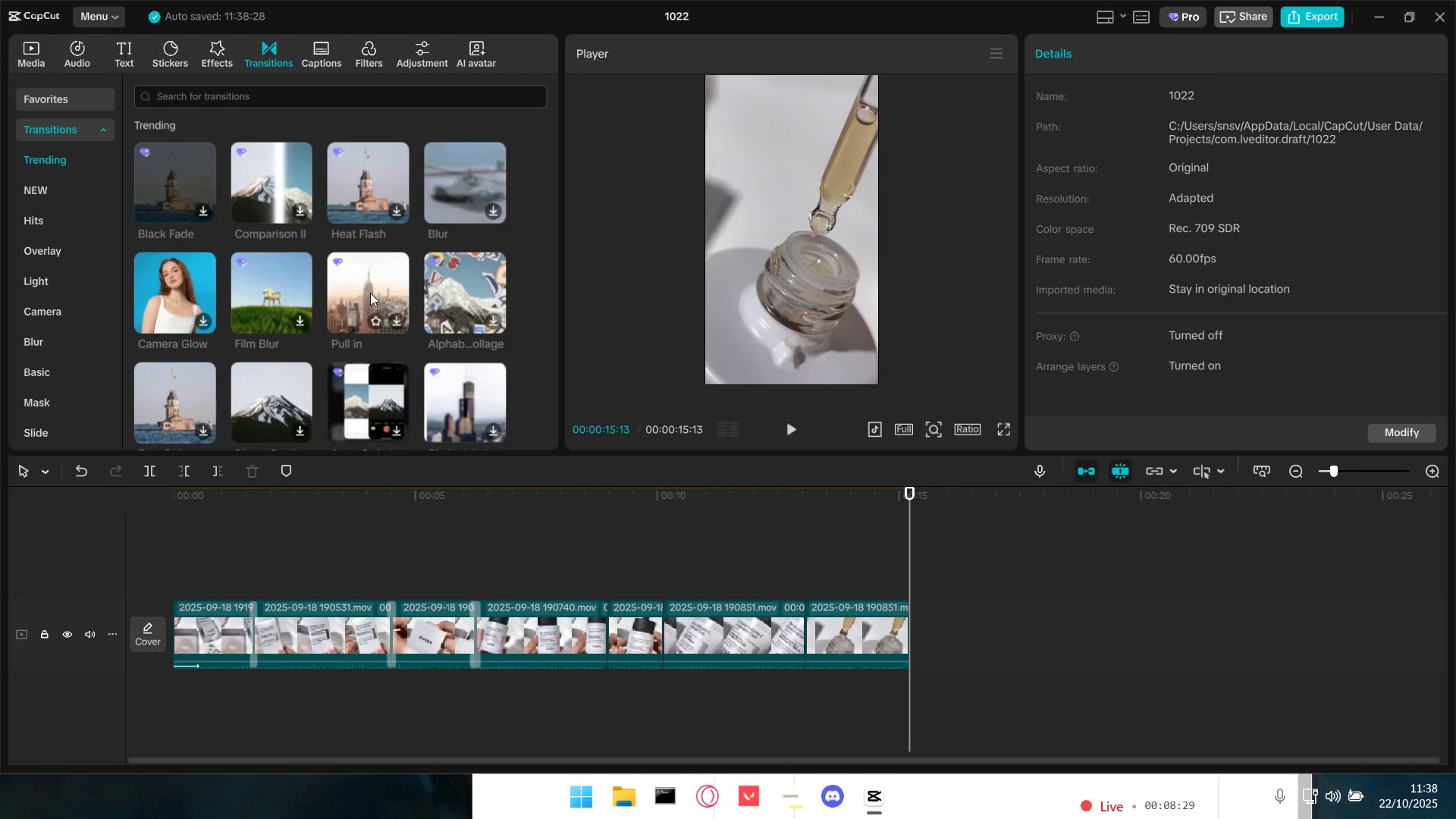 
left_click_drag(start_coordinate=[370, 293], to_coordinate=[595, 635])
 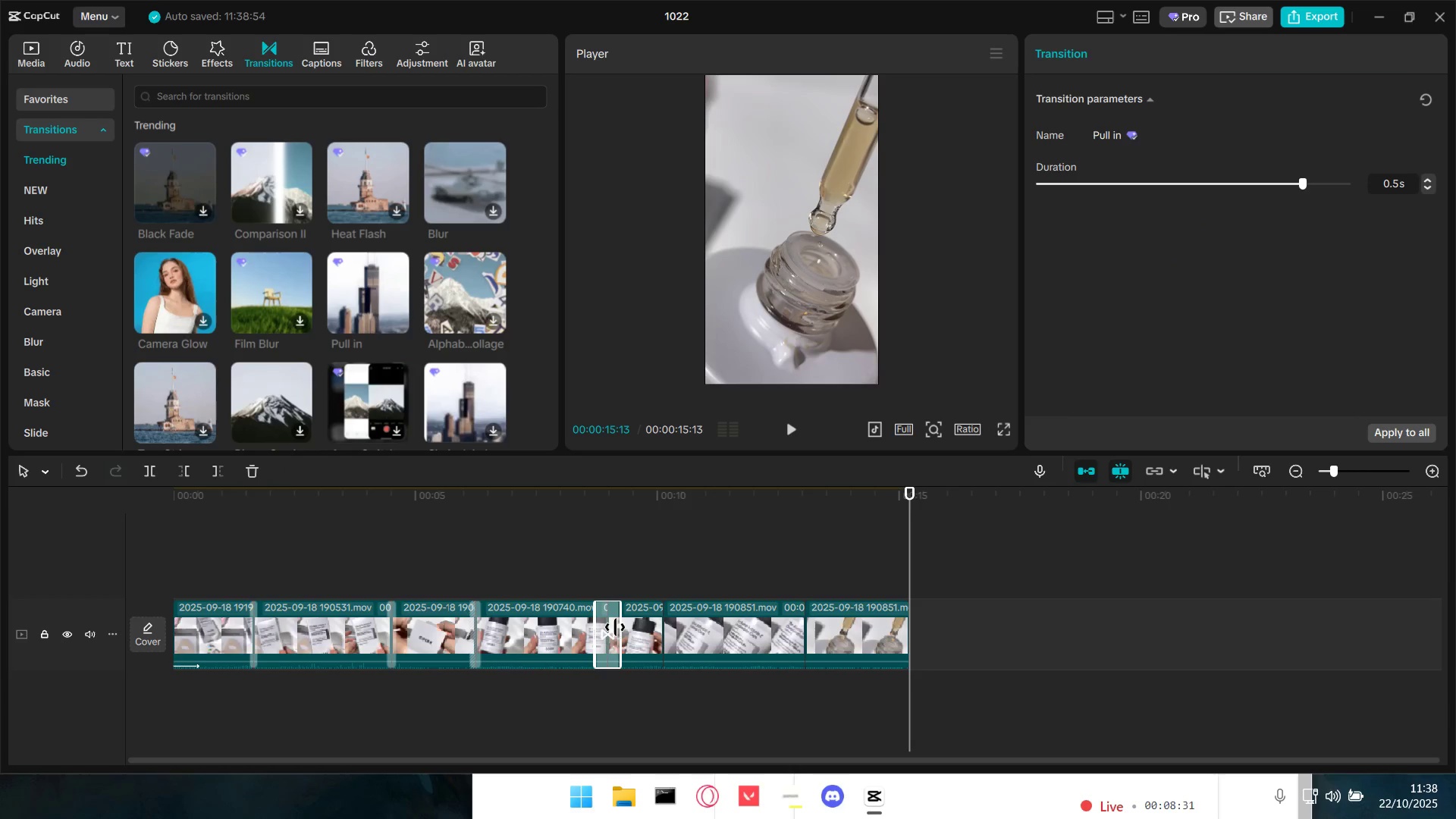 
left_click_drag(start_coordinate=[618, 626], to_coordinate=[608, 626])
 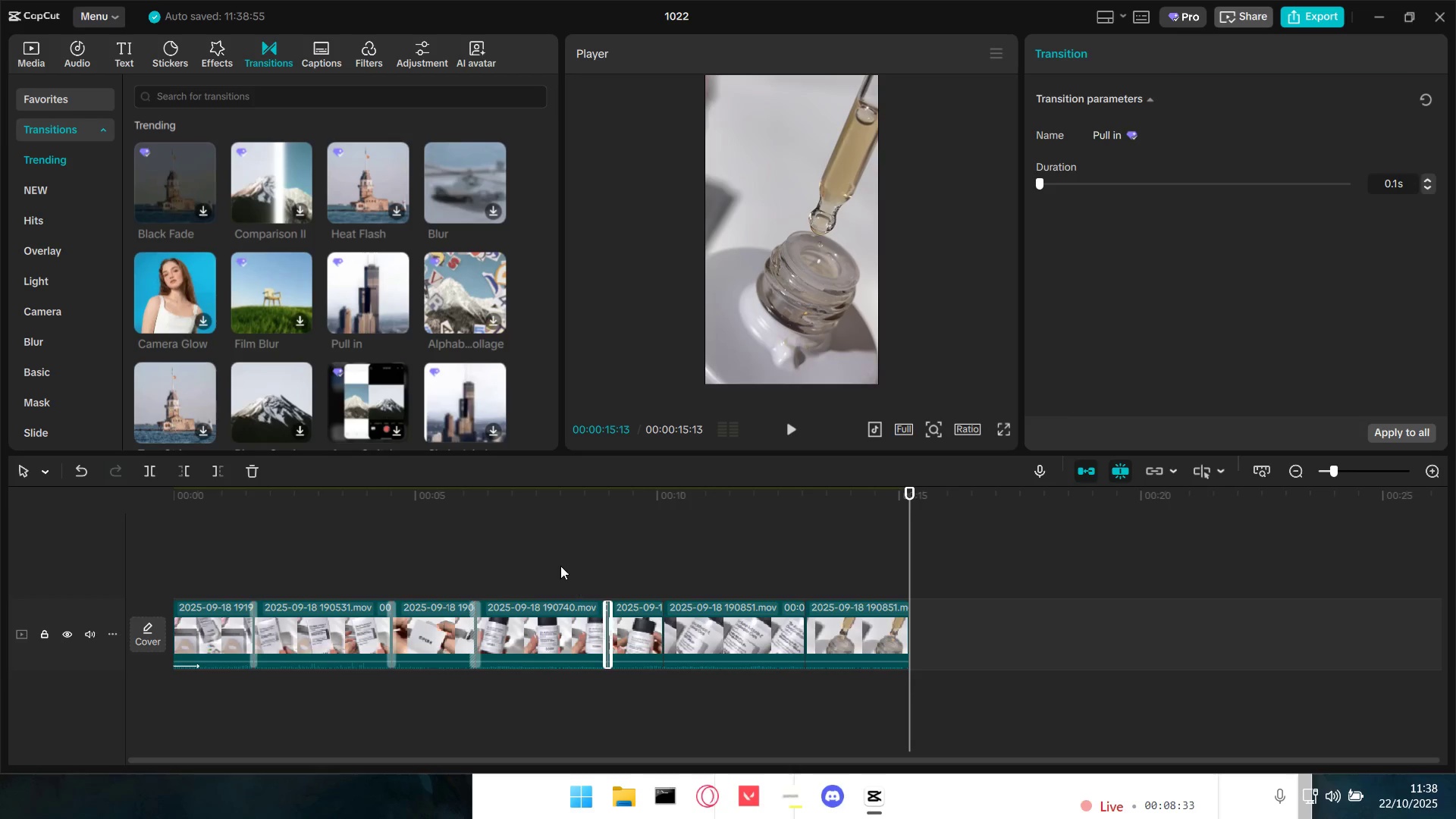 
left_click([560, 566])
 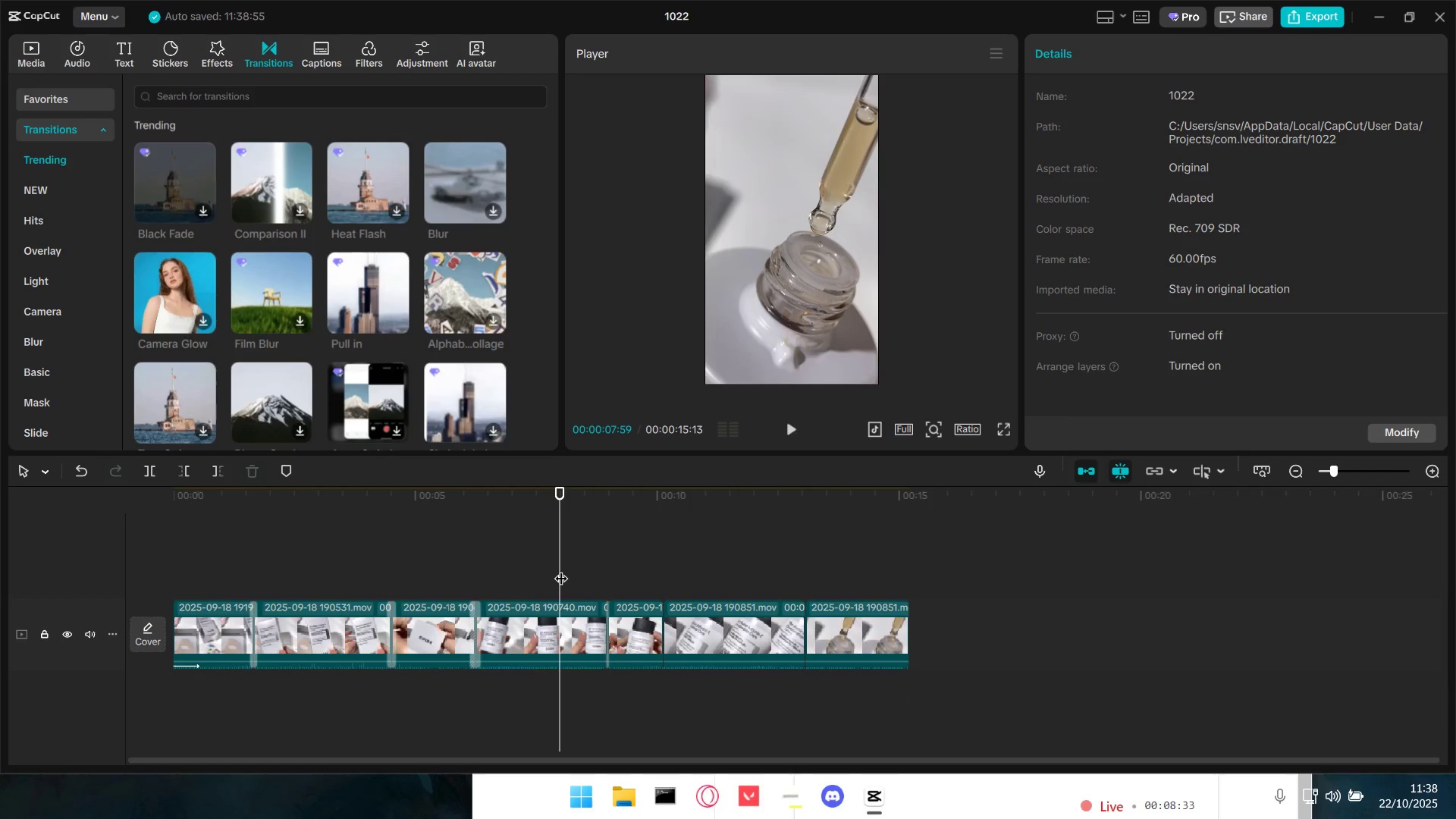 
key(Space)
 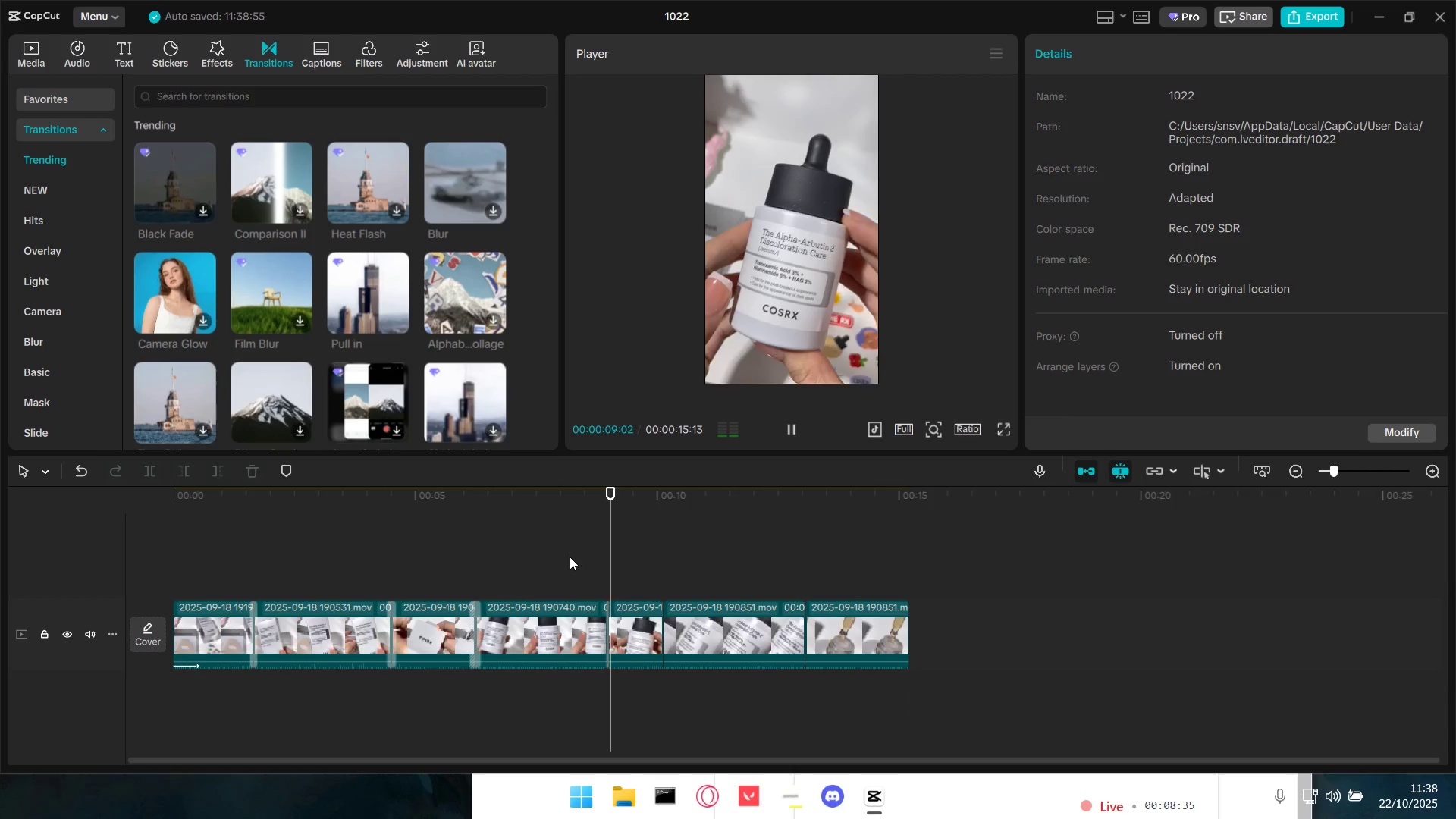 
key(Space)
 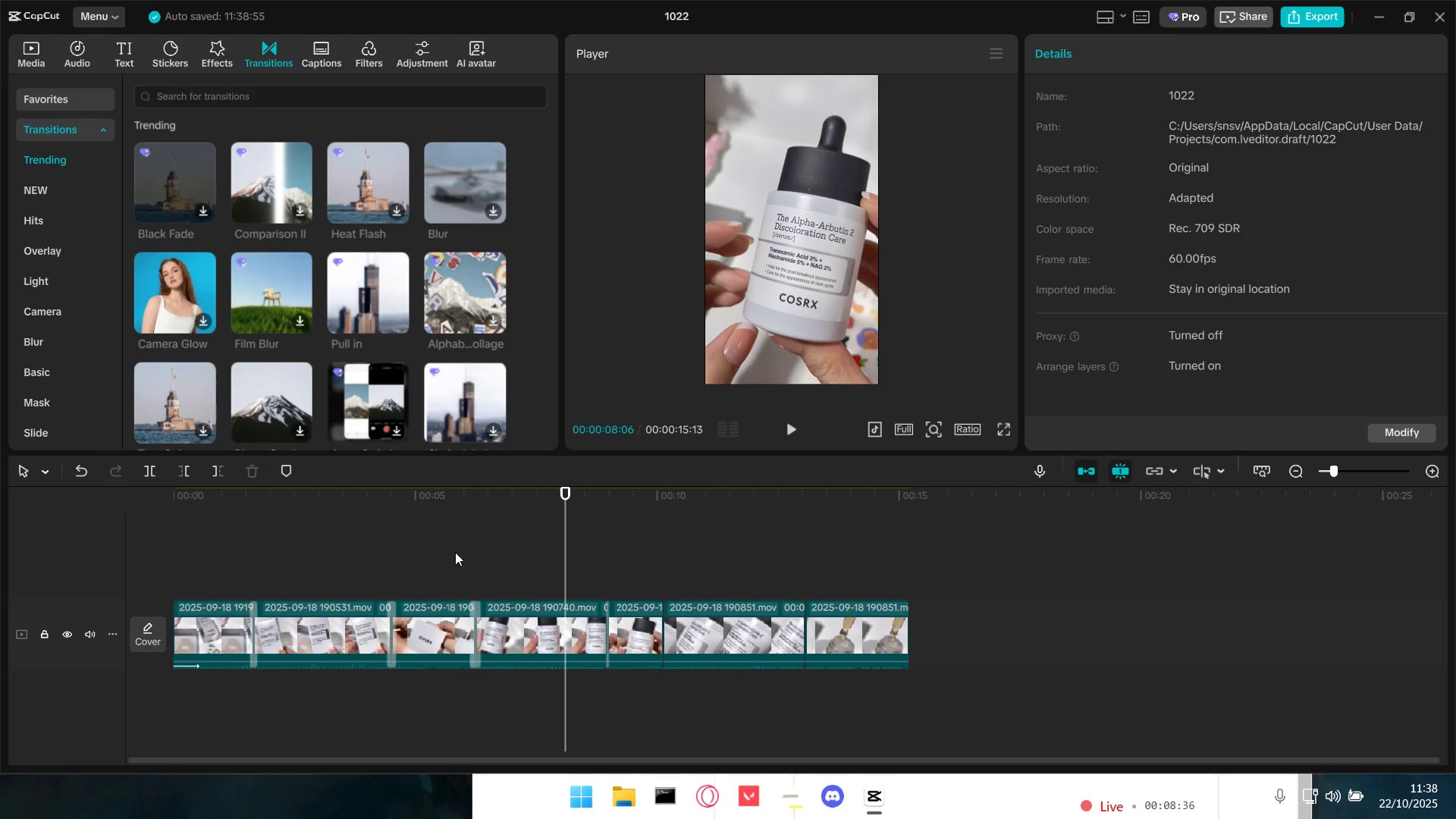 
double_click([411, 541])
 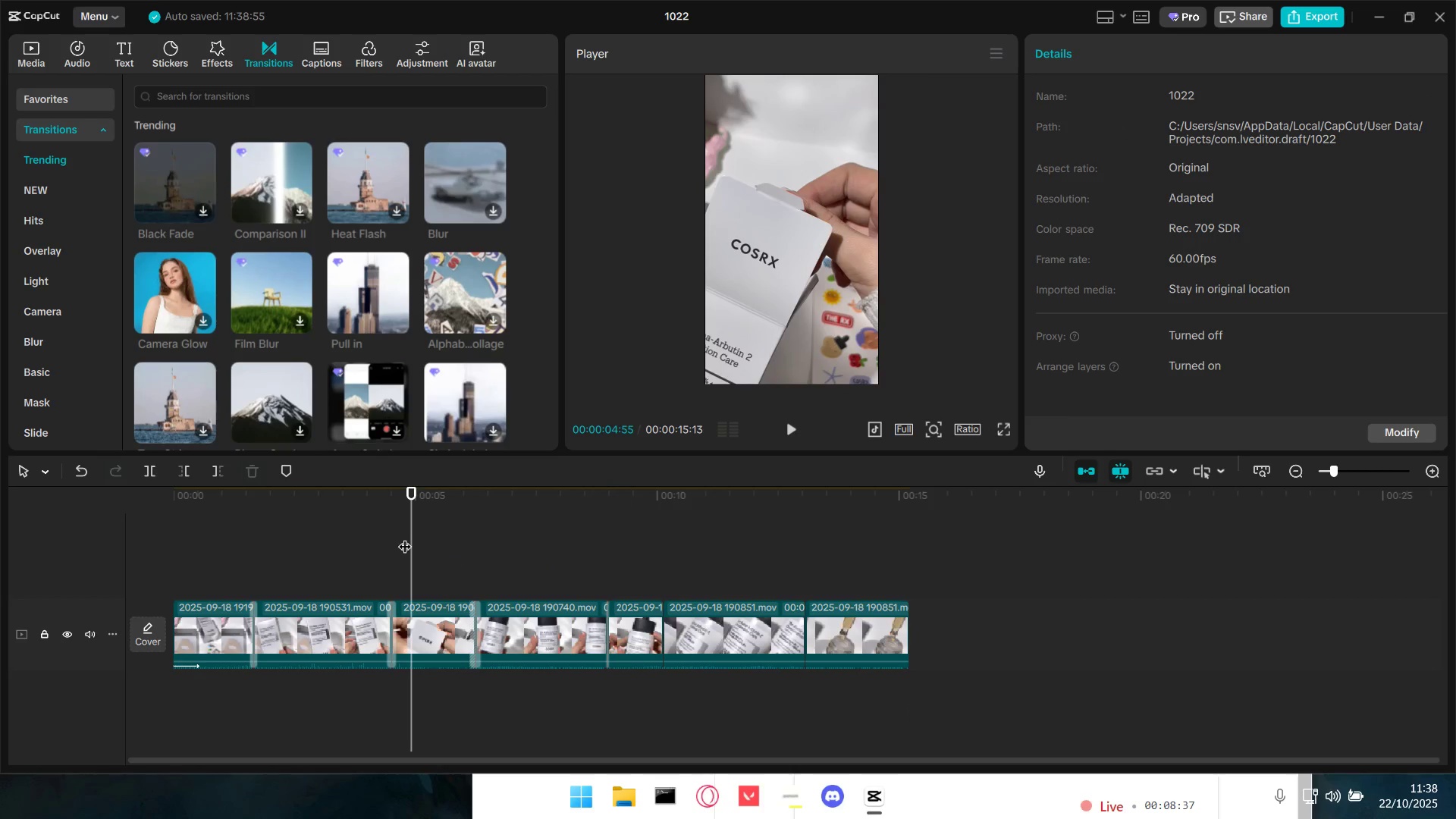 
left_click_drag(start_coordinate=[412, 536], to_coordinate=[76, 531])
 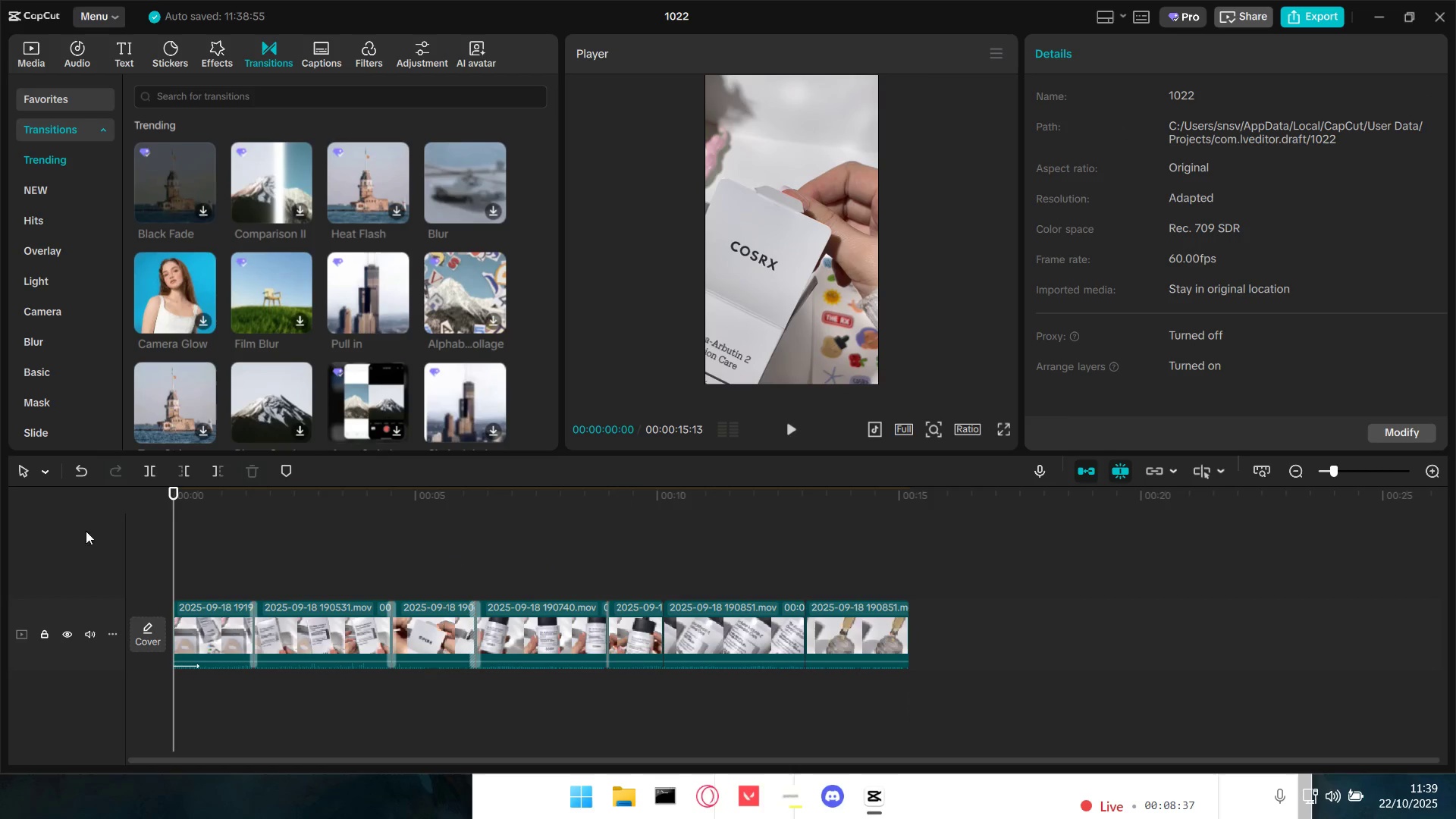 
key(Space)
 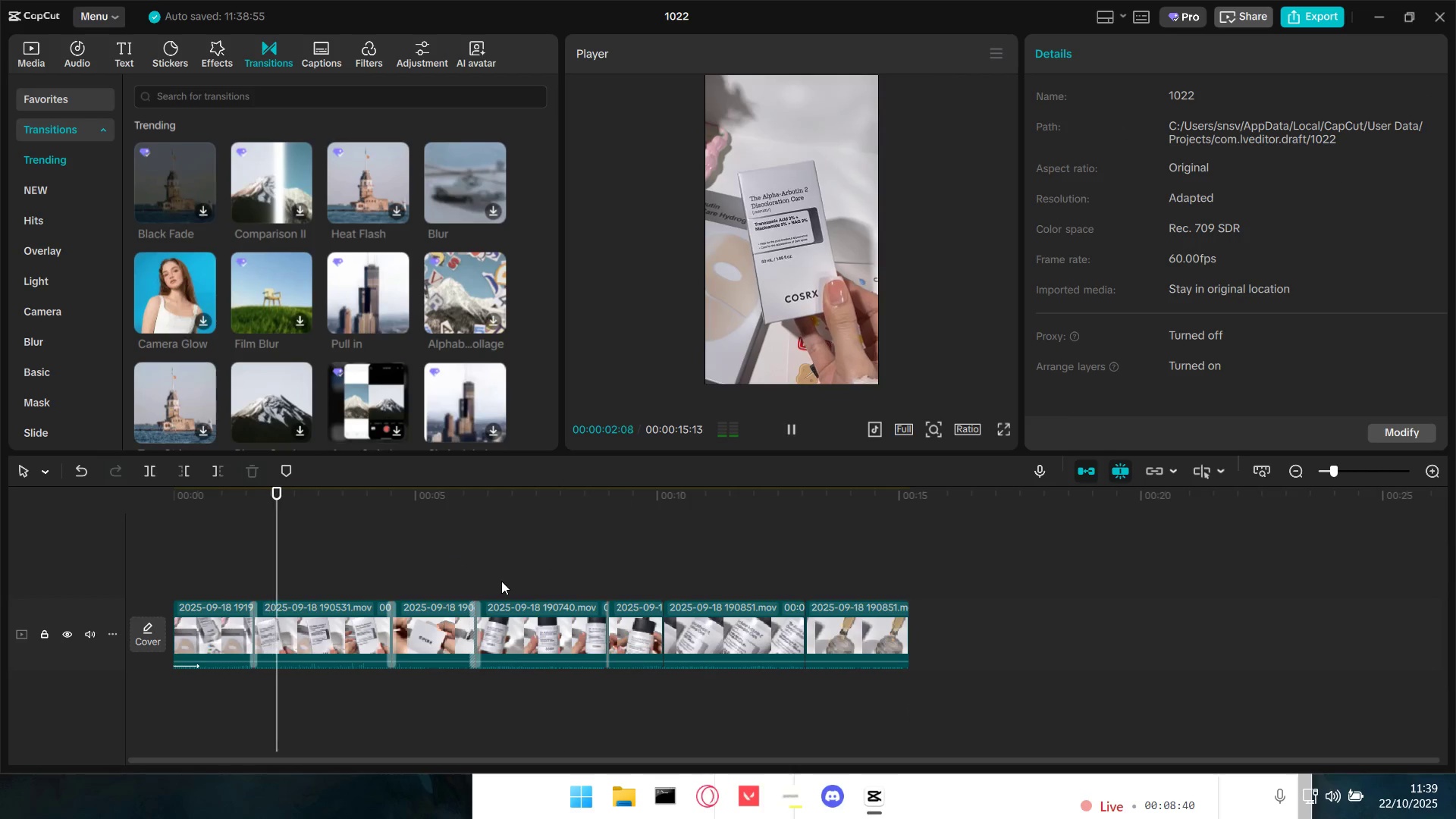 
hold_key(key=ControlLeft, duration=0.58)
scroll: coordinate [481, 576], scroll_direction: up, amount: 4.0
 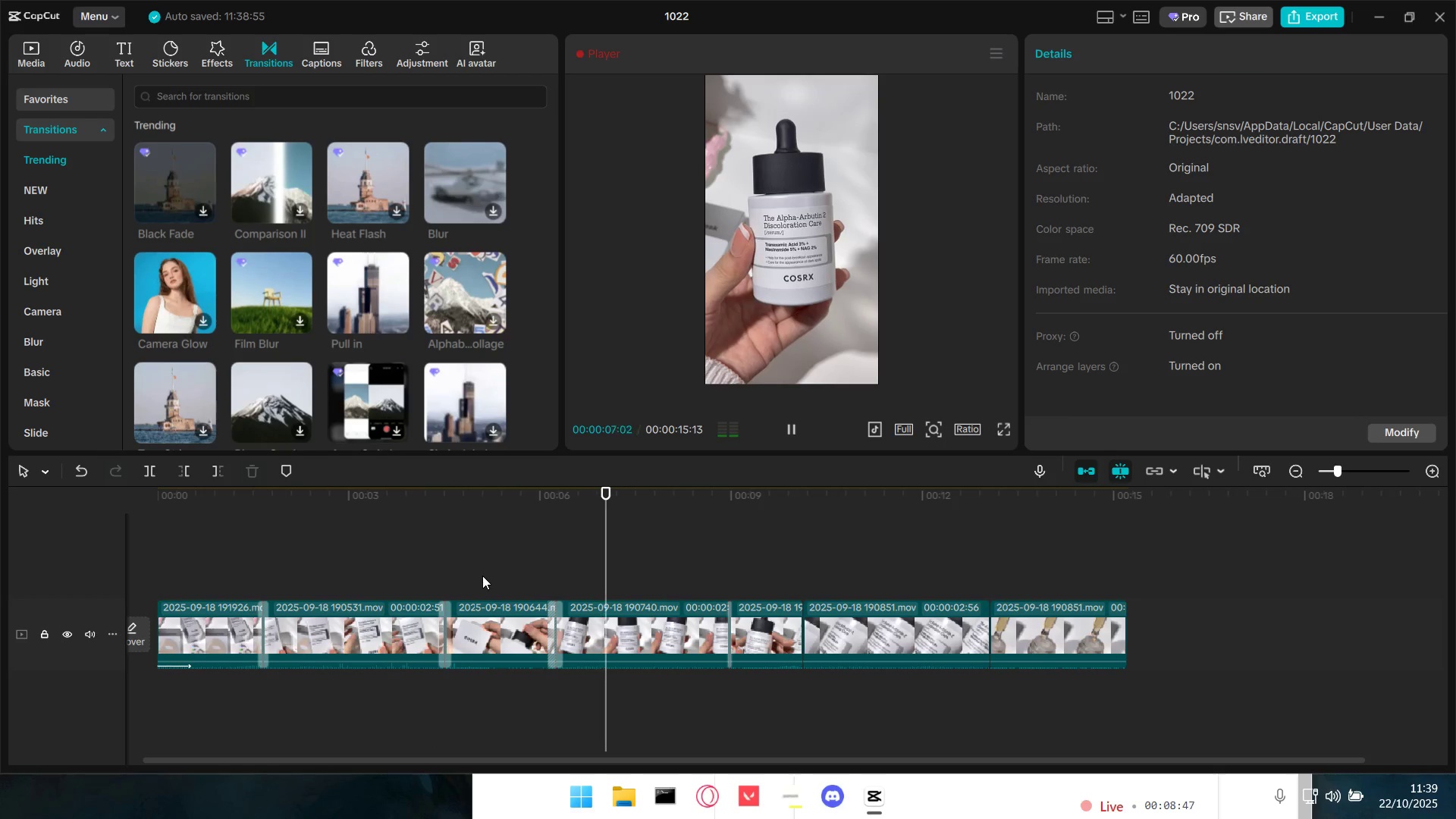 
wait(6.21)
 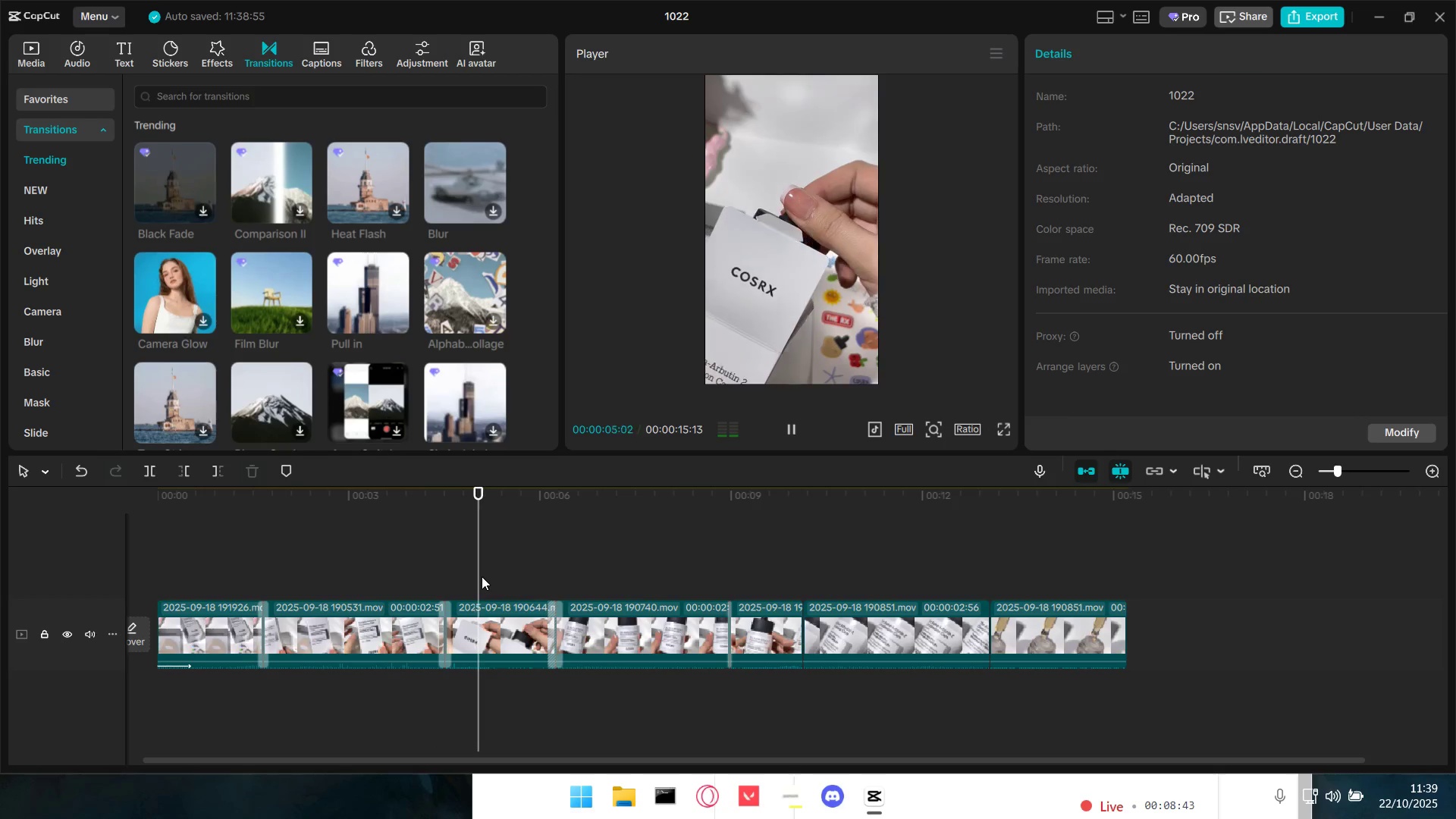 
key(Space)
 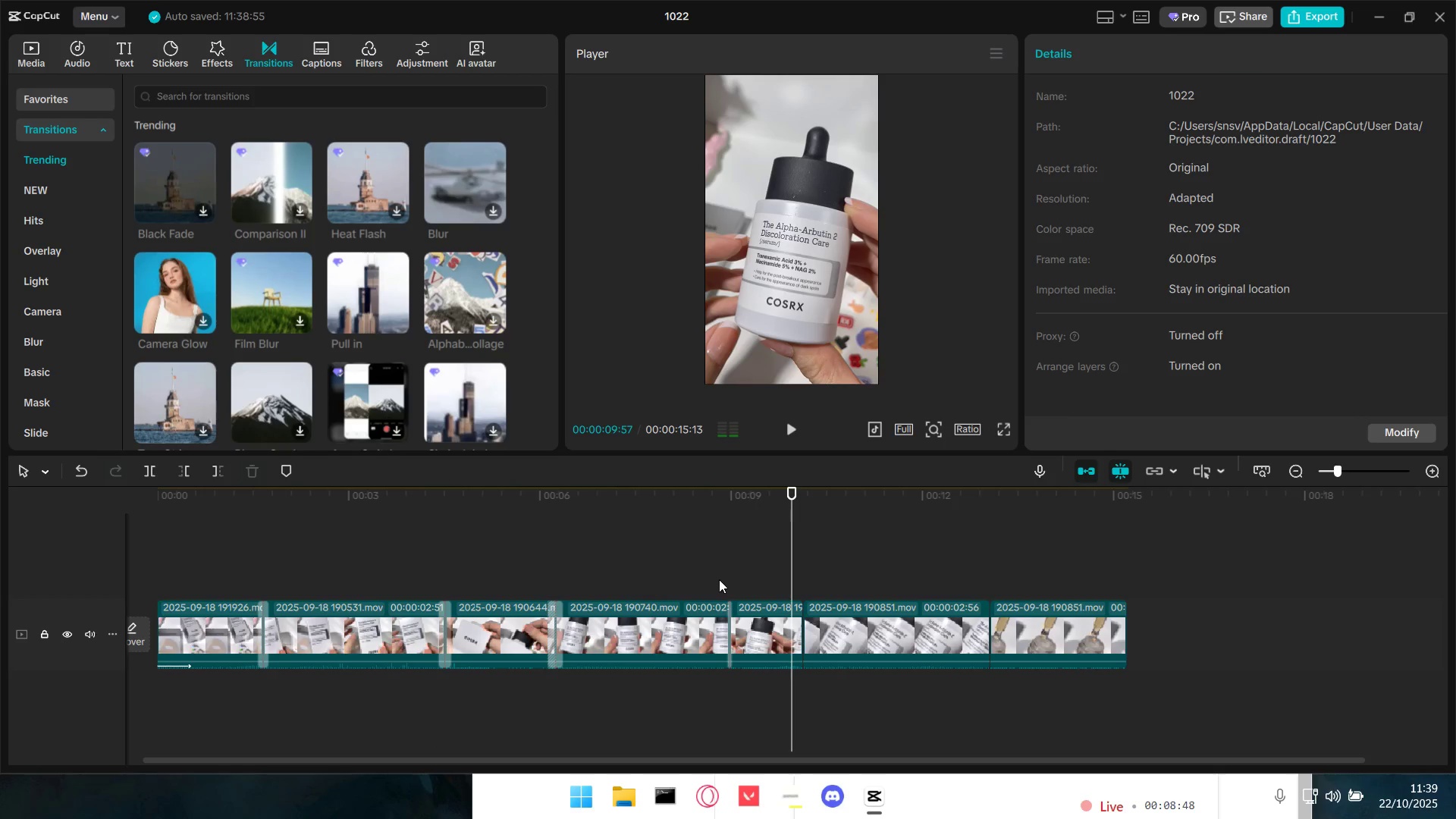 
left_click([719, 579])
 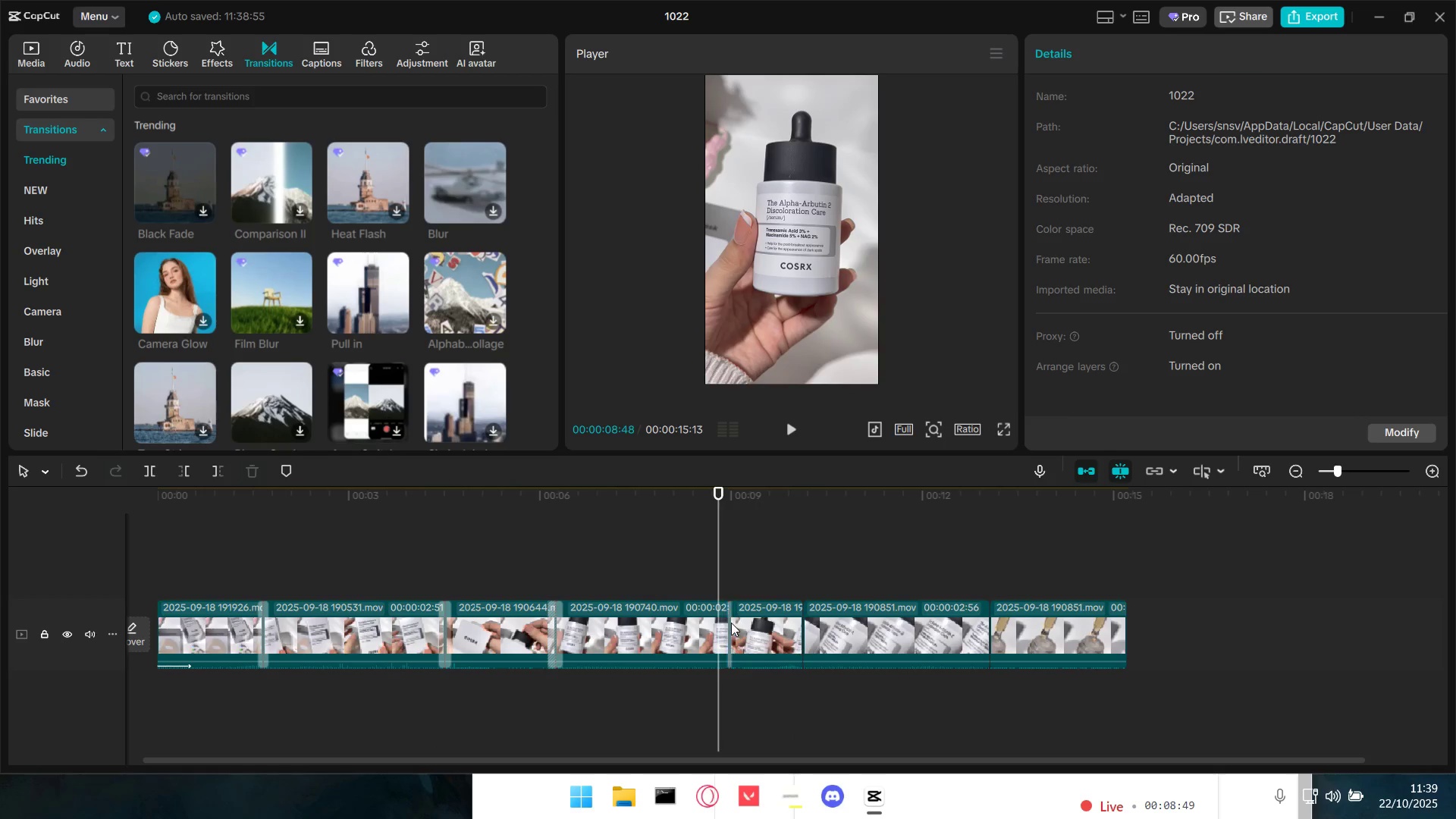 
left_click([731, 623])
 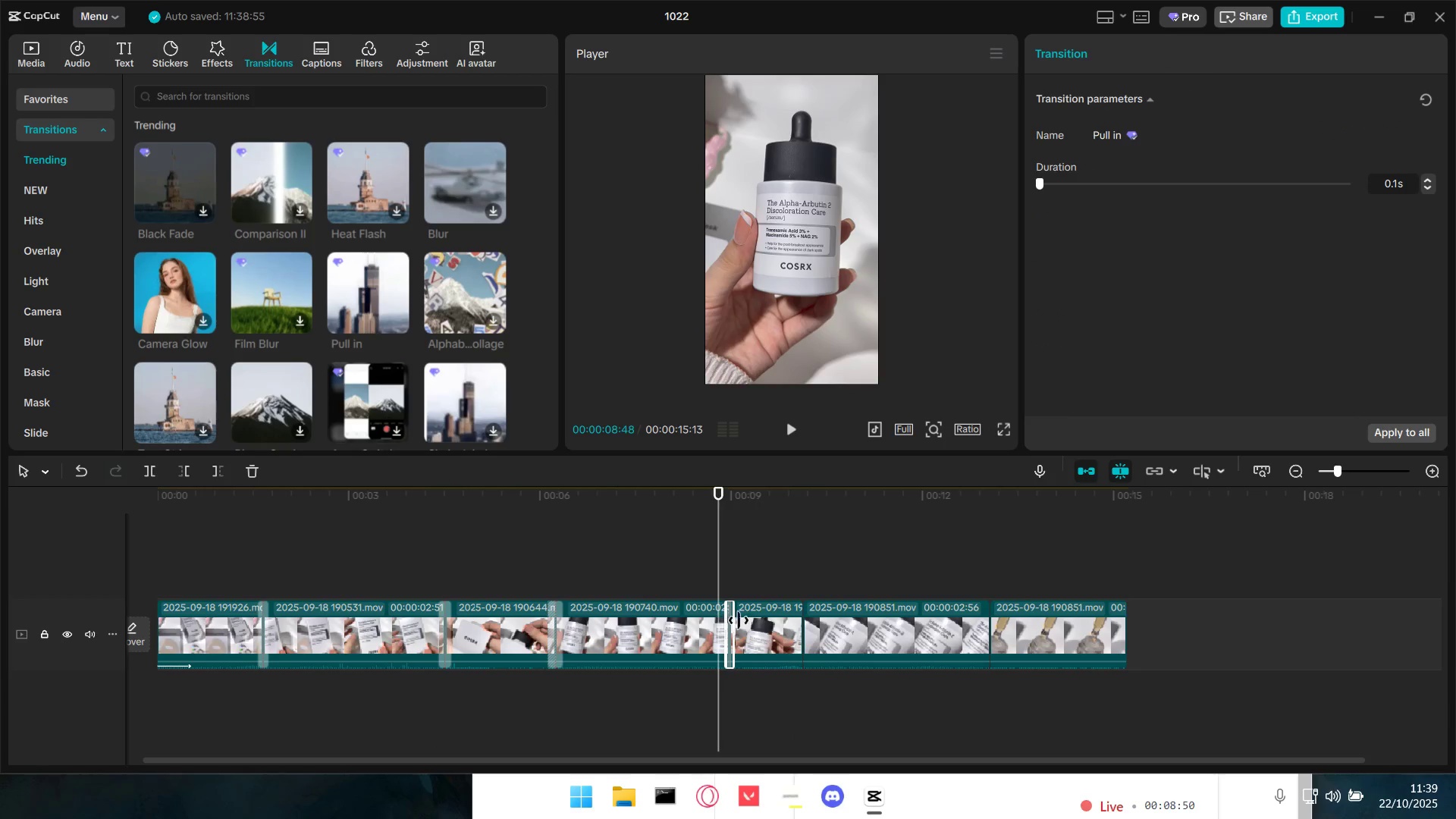 
hold_key(key=ControlLeft, duration=0.53)
scroll: coordinate [783, 637], scroll_direction: up, amount: 4.0
 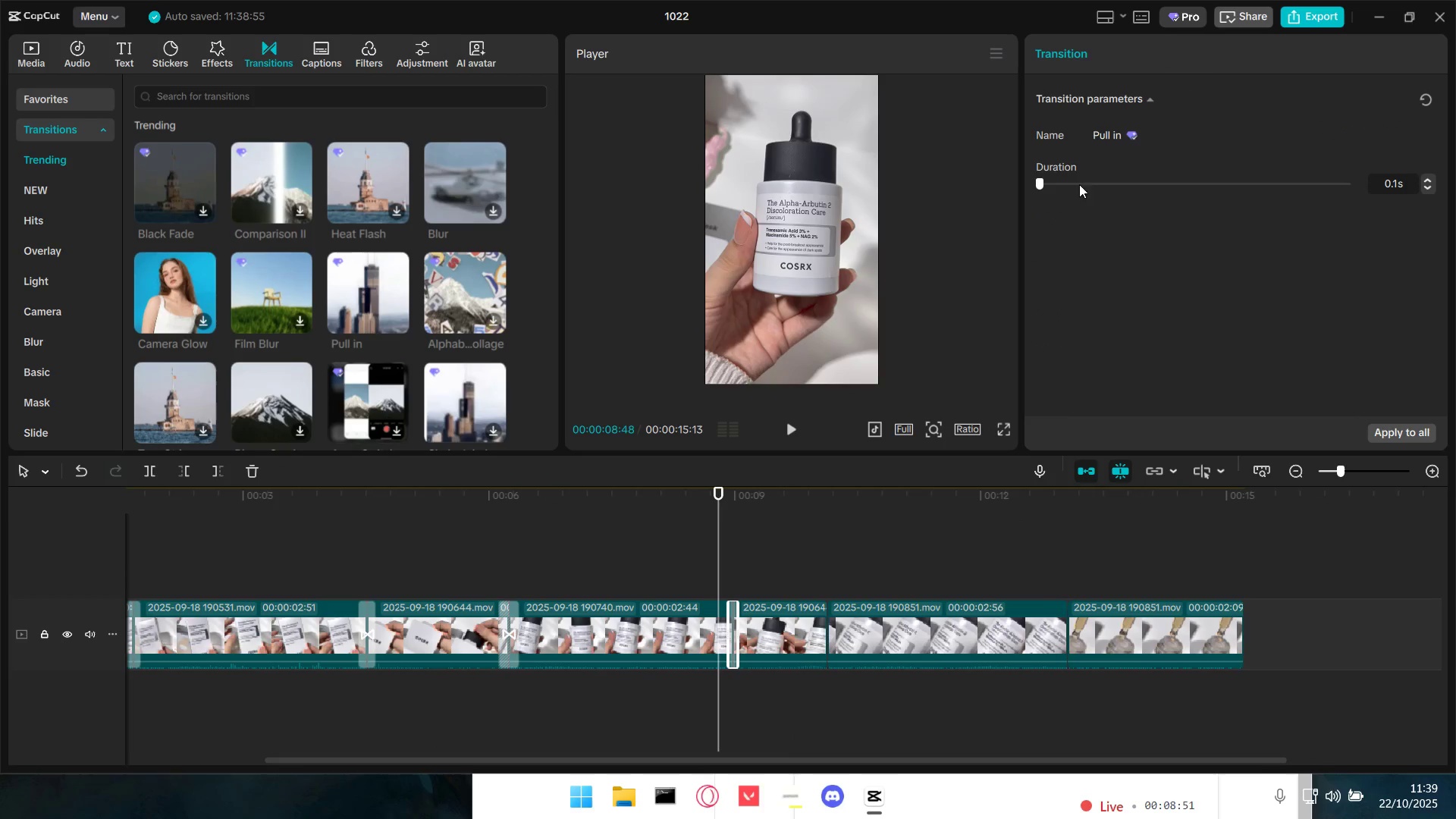 
left_click_drag(start_coordinate=[1041, 182], to_coordinate=[1075, 180])
 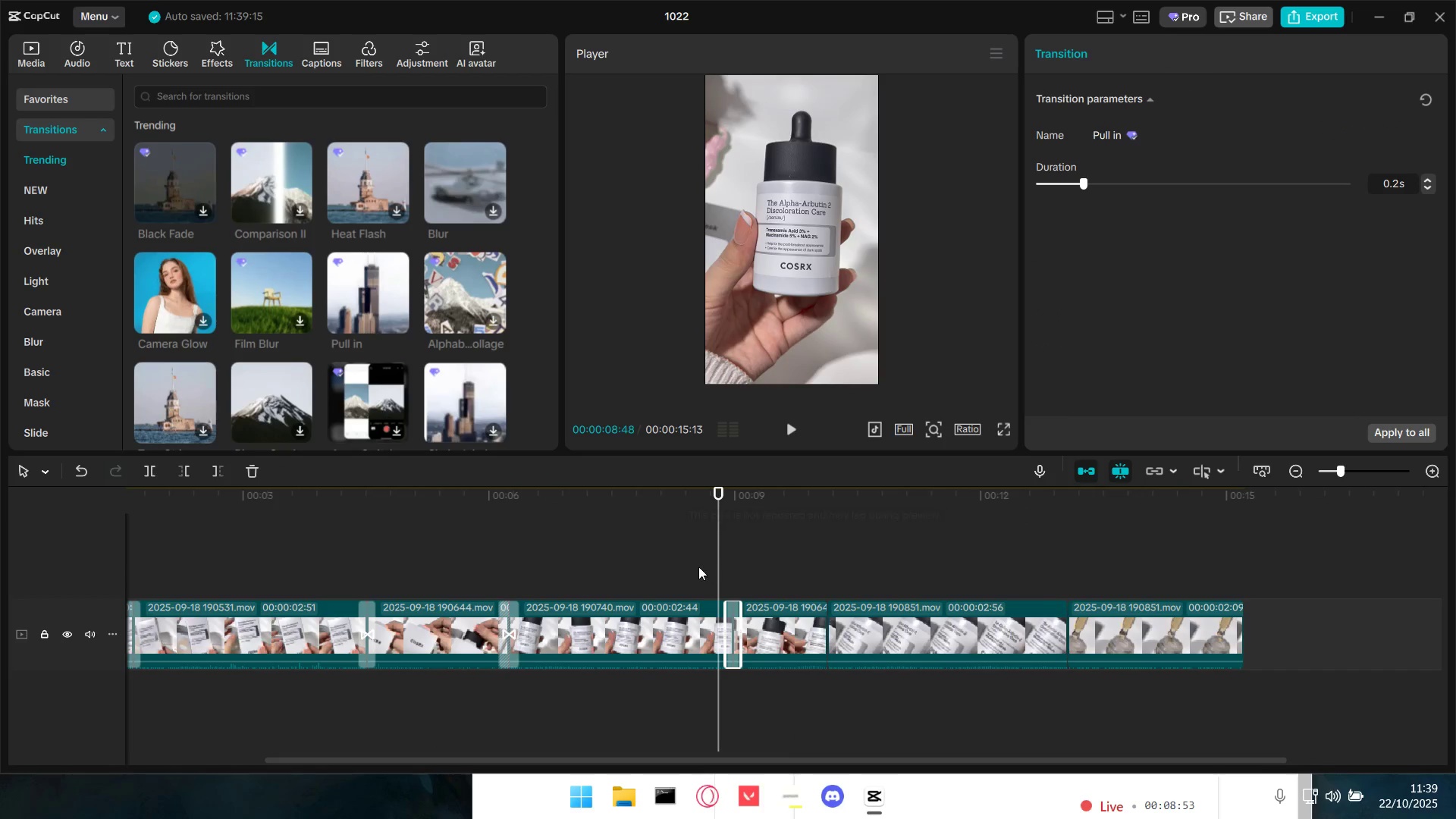 
left_click([690, 567])
 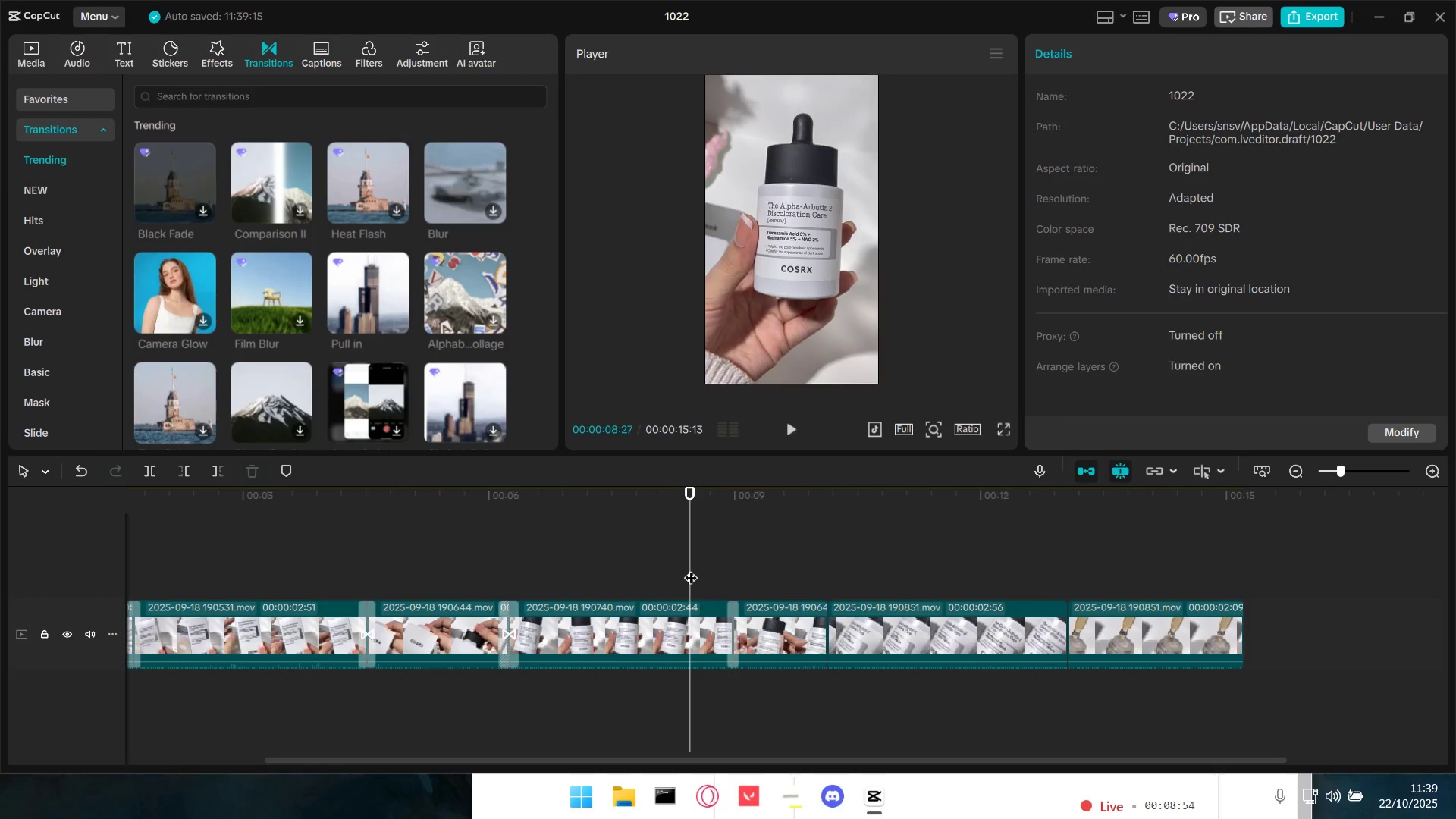 
key(Space)
 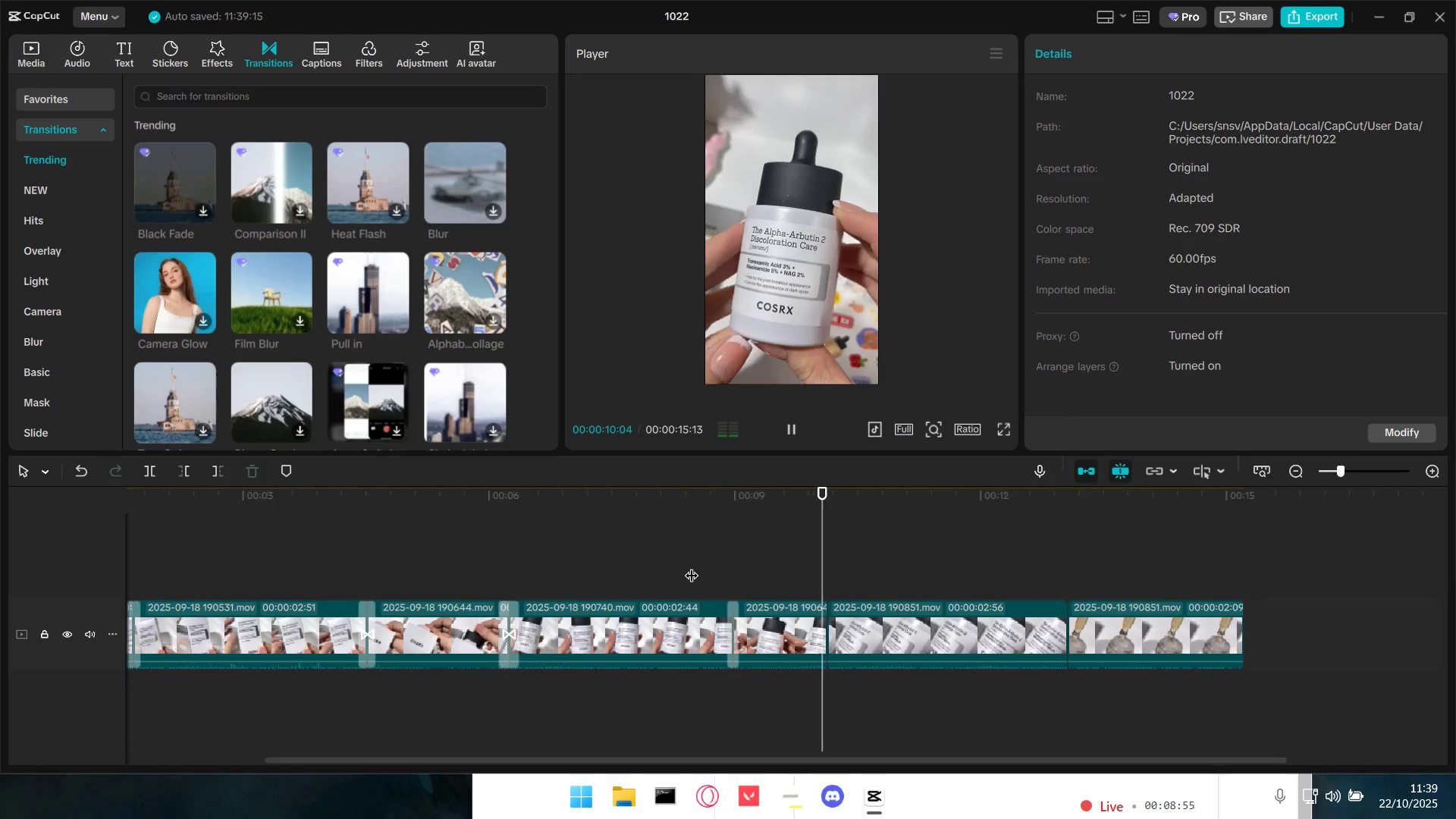 
key(Space)
 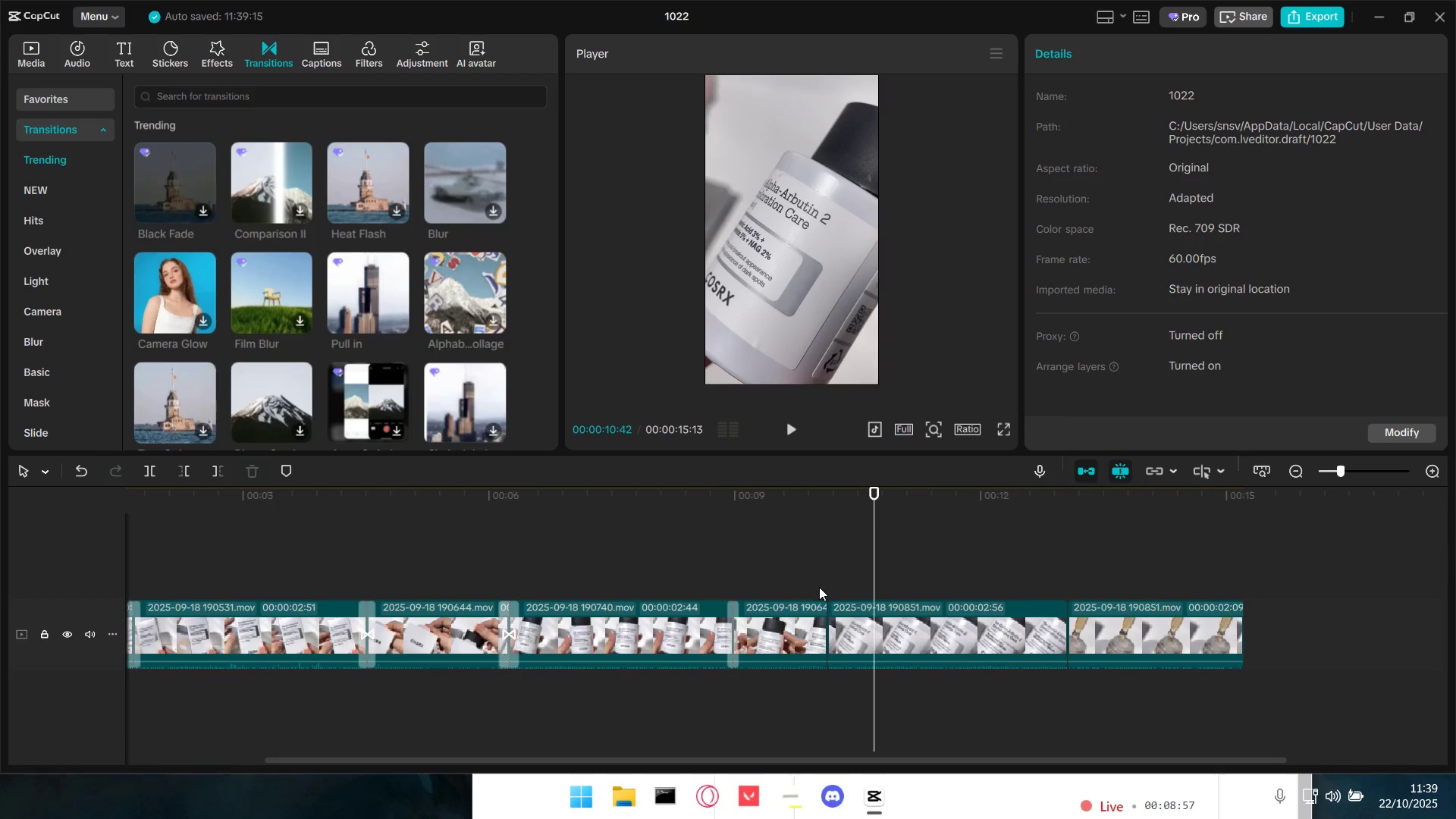 
double_click([812, 582])
 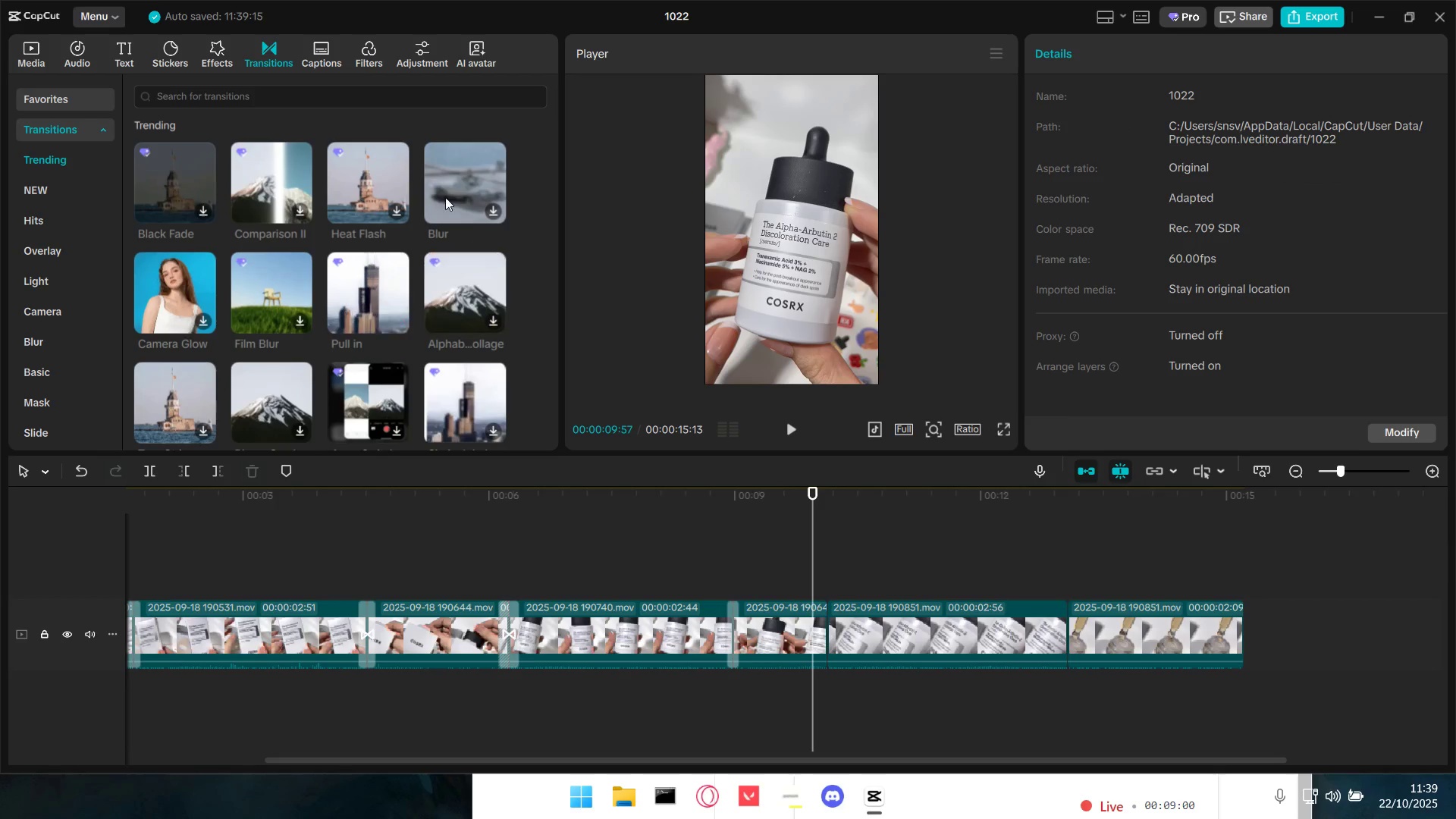 
scroll: coordinate [285, 344], scroll_direction: down, amount: 1.0
 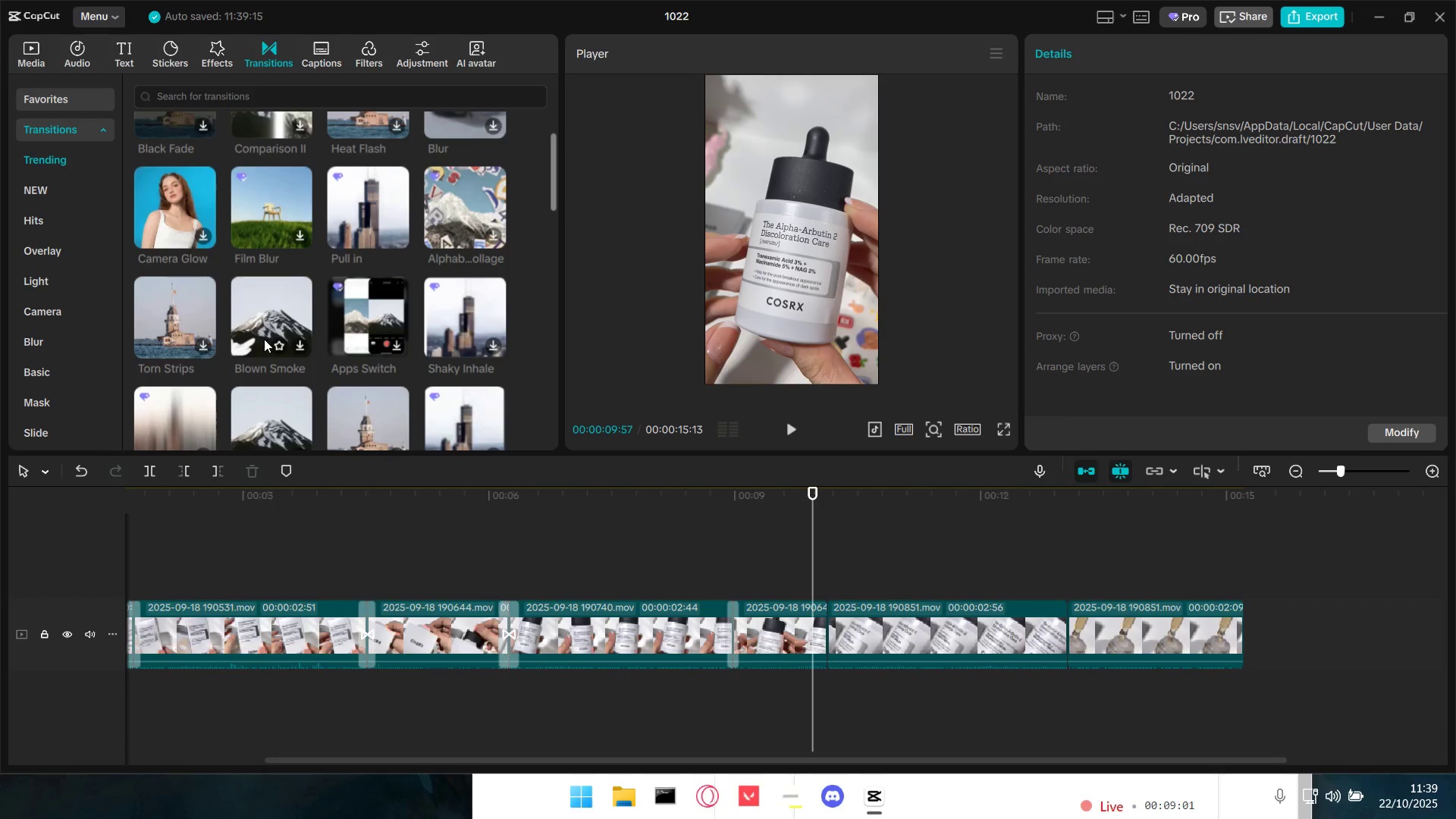 
mouse_move([219, 319])
 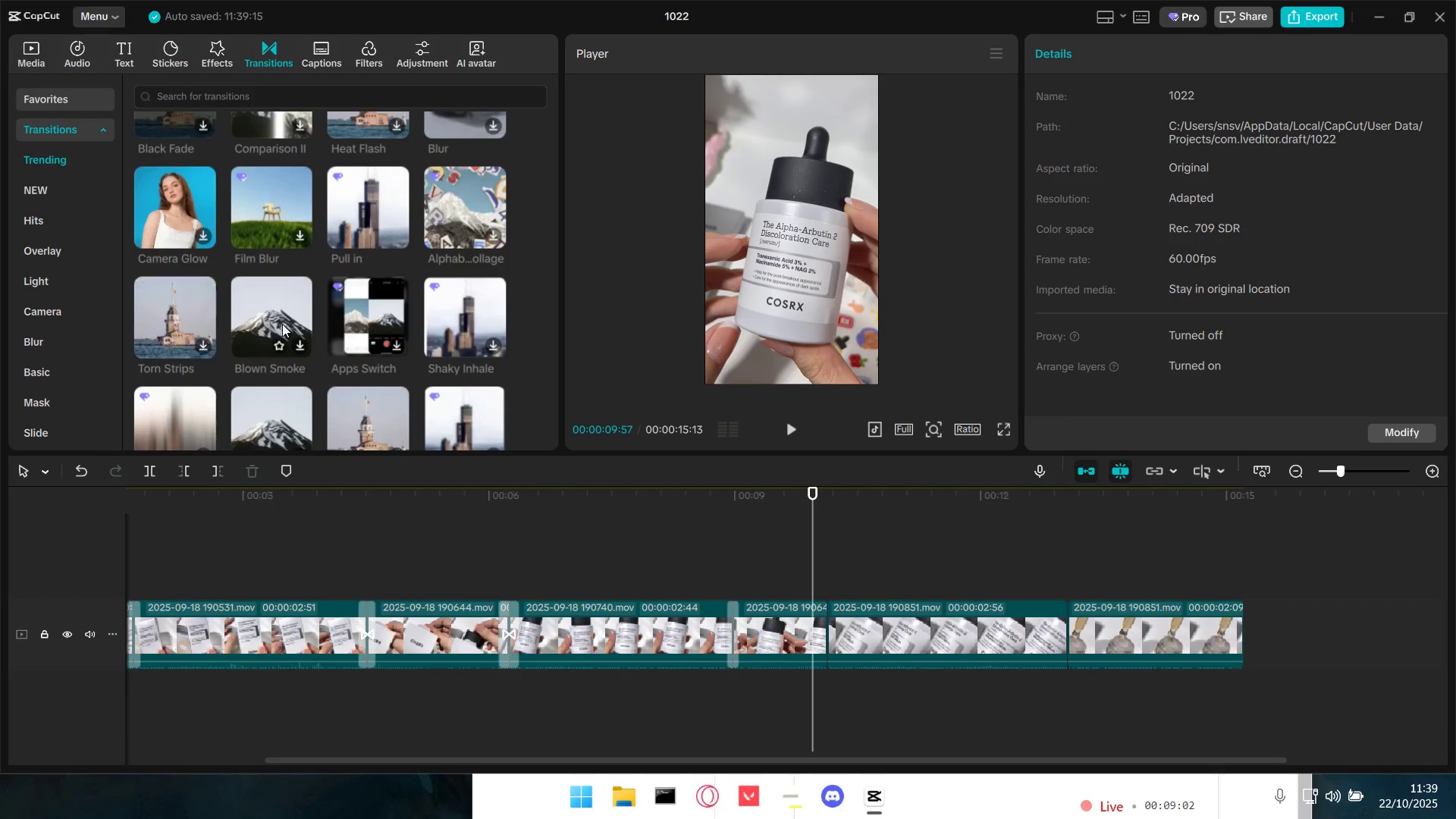 
mouse_move([299, 325])
 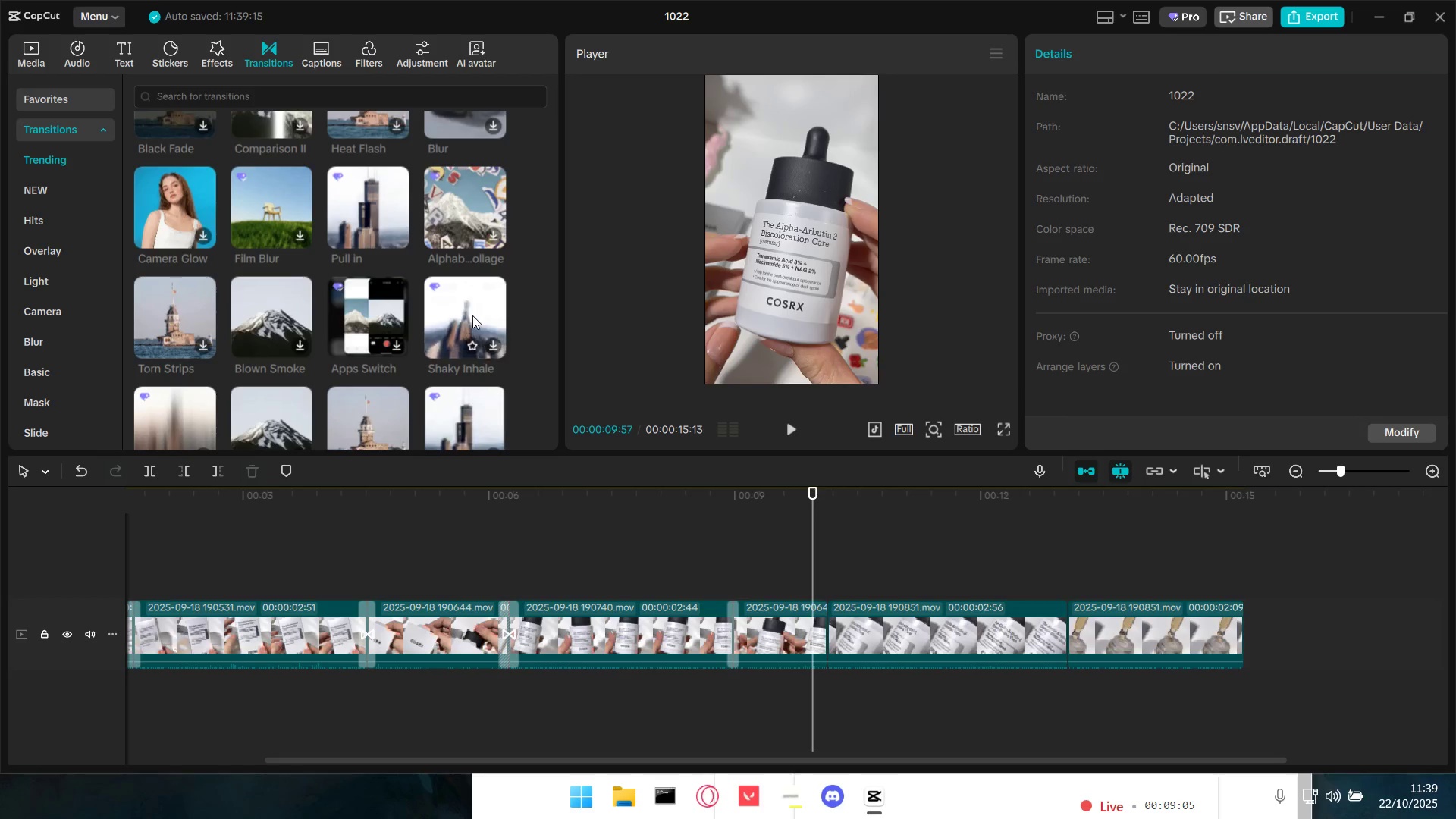 
scroll: coordinate [376, 343], scroll_direction: down, amount: 3.0
 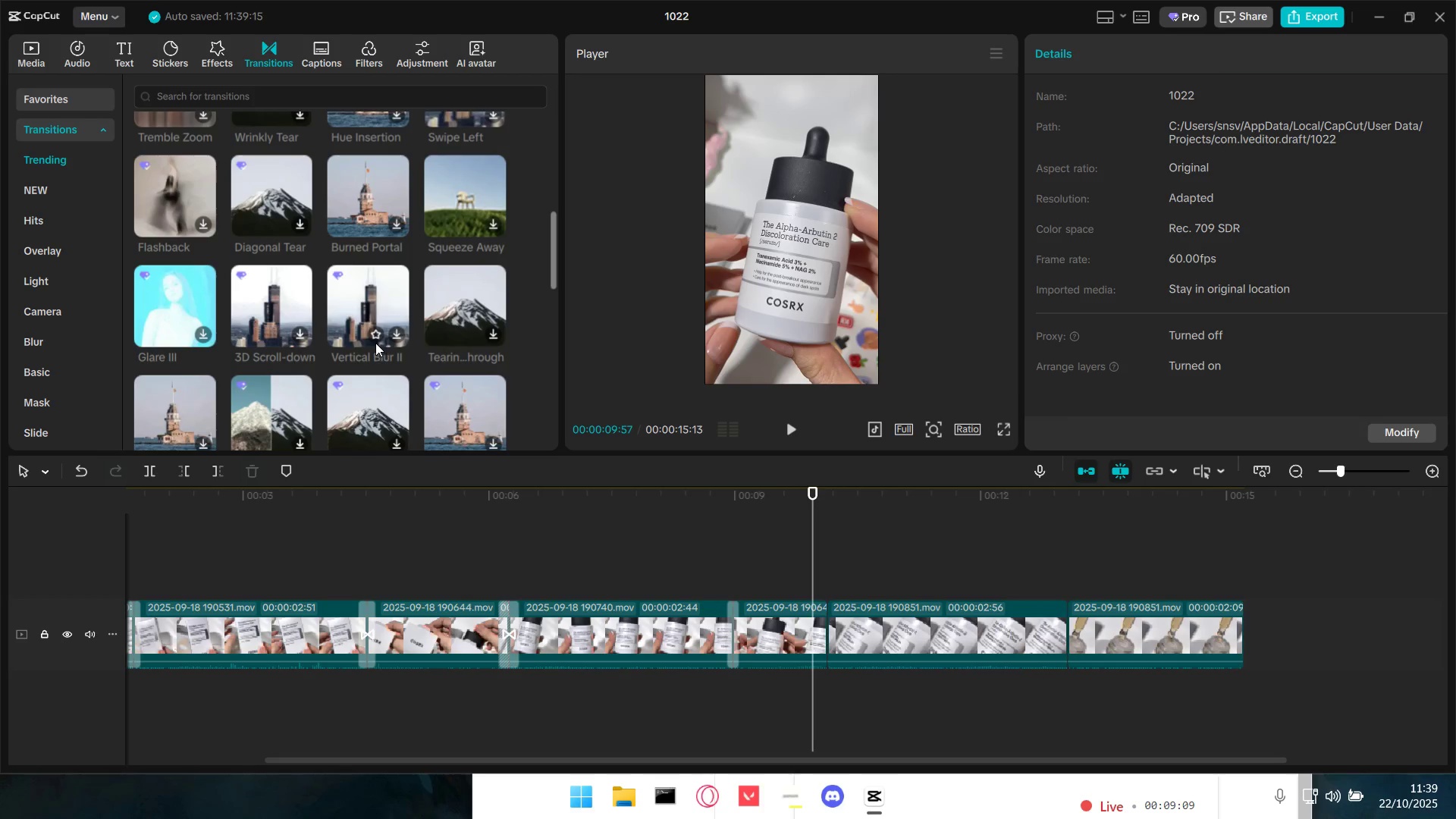 
mouse_move([304, 315])
 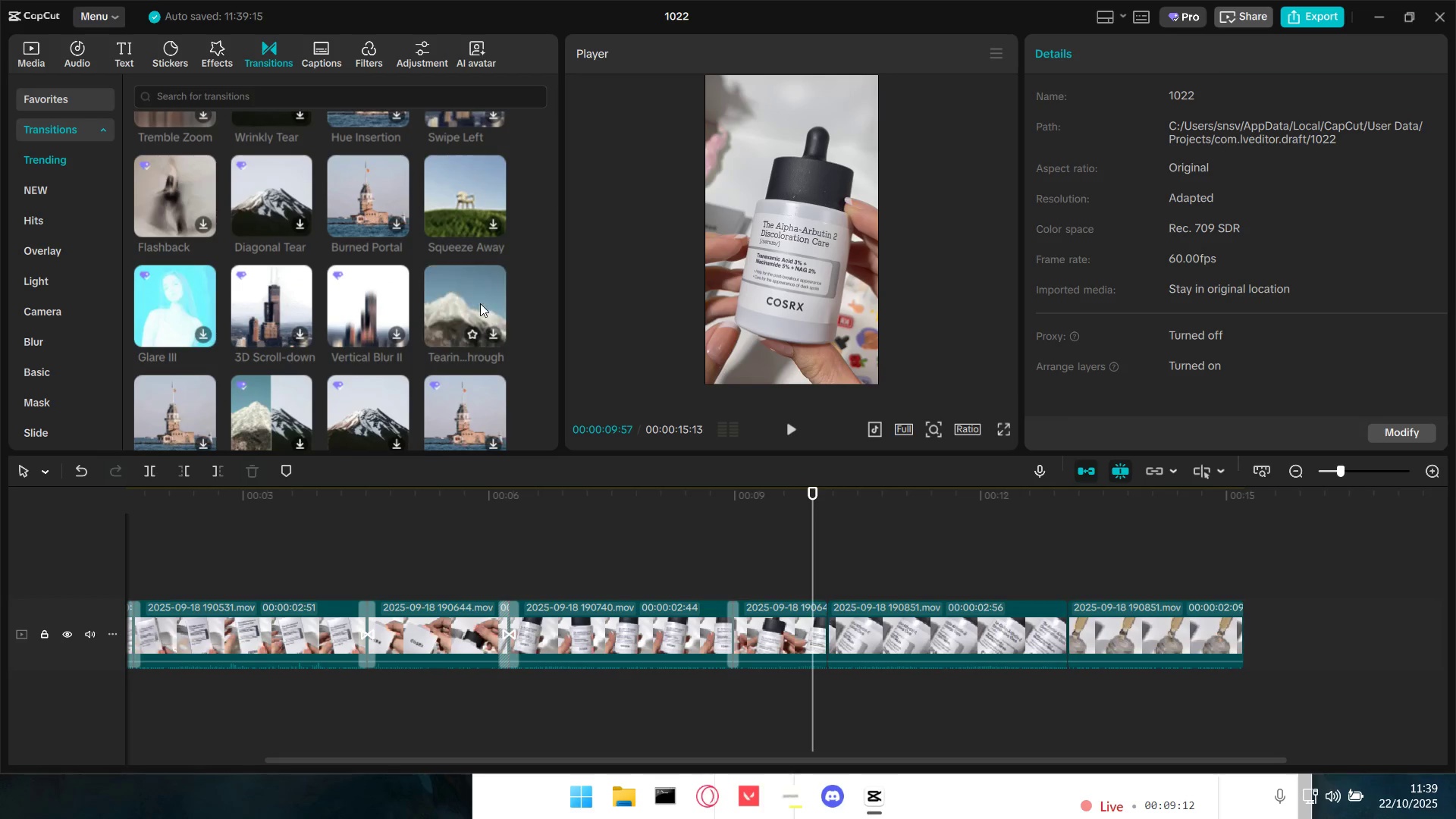 
scroll: coordinate [480, 304], scroll_direction: down, amount: 1.0
 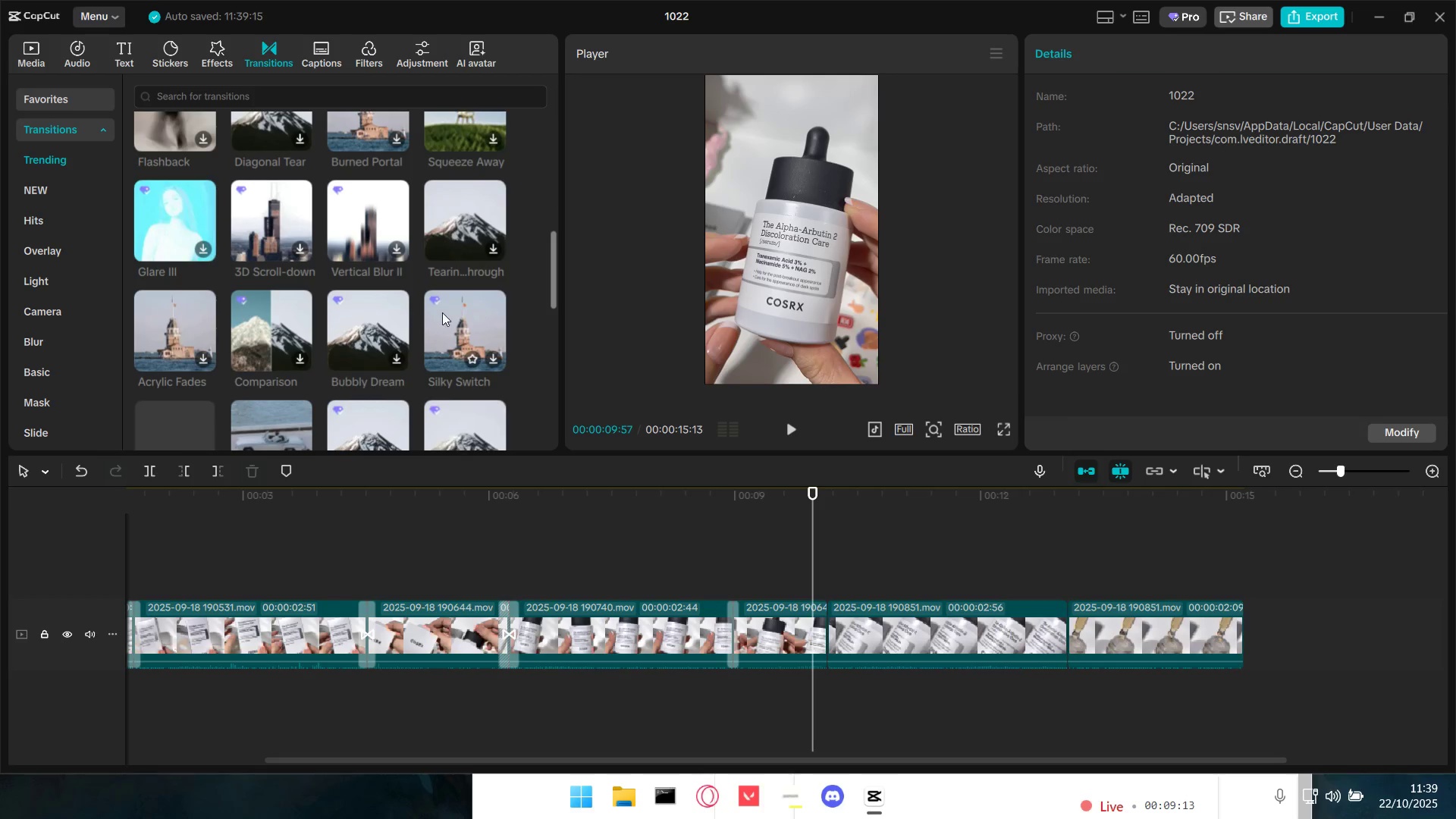 
mouse_move([400, 325])
 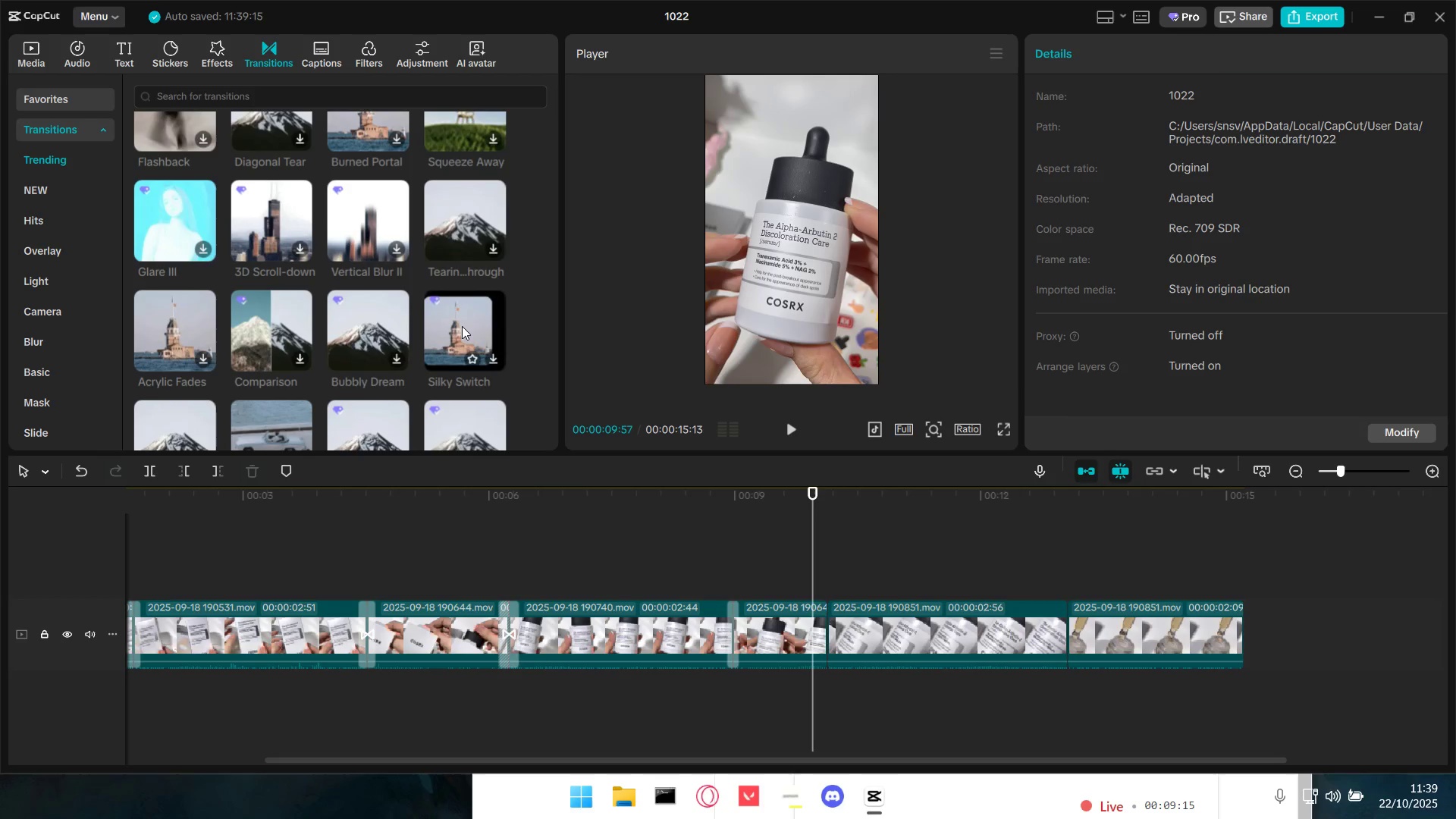 
scroll: coordinate [473, 345], scroll_direction: down, amount: 6.0
 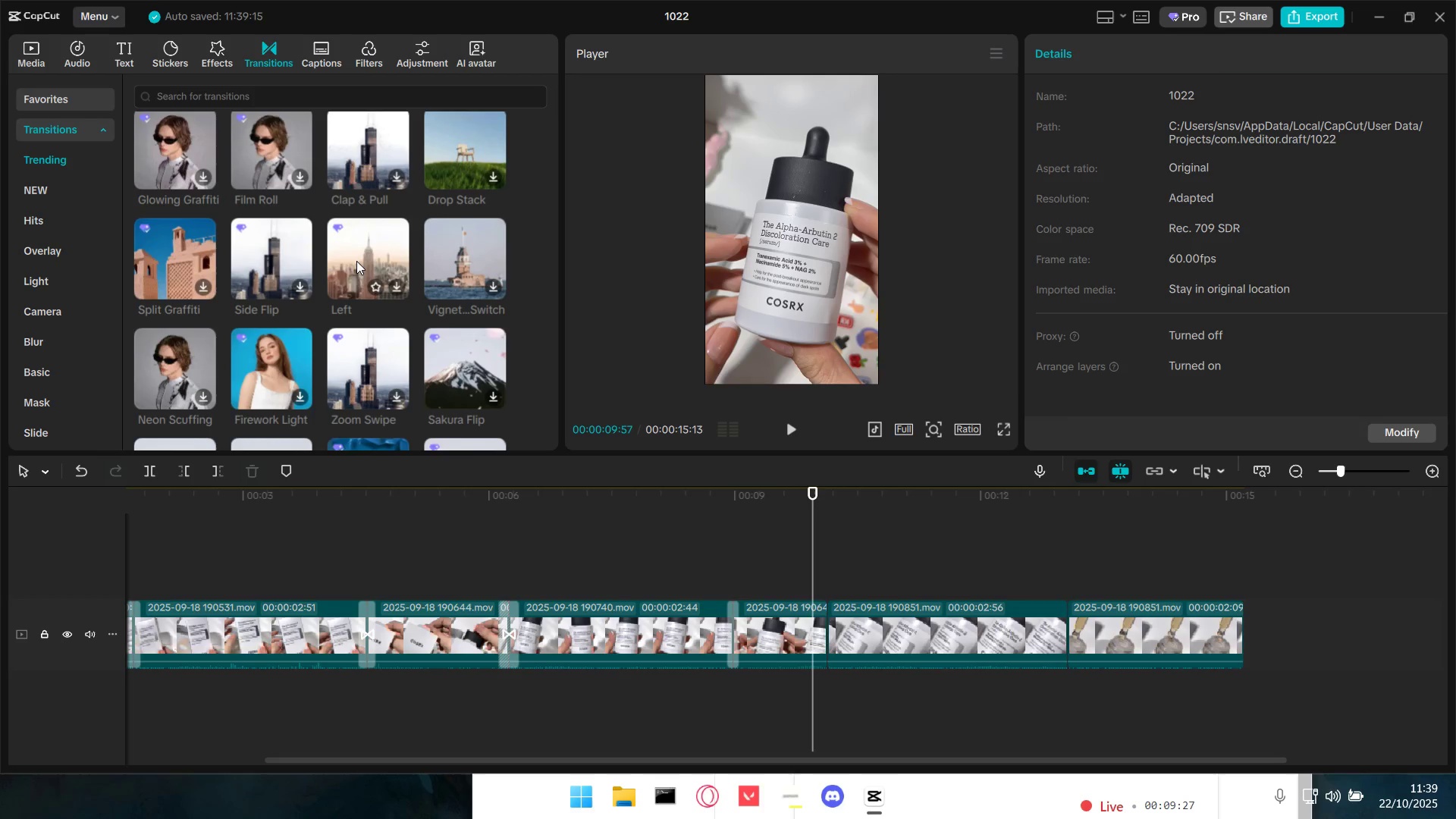 
left_click_drag(start_coordinate=[356, 260], to_coordinate=[811, 635])
 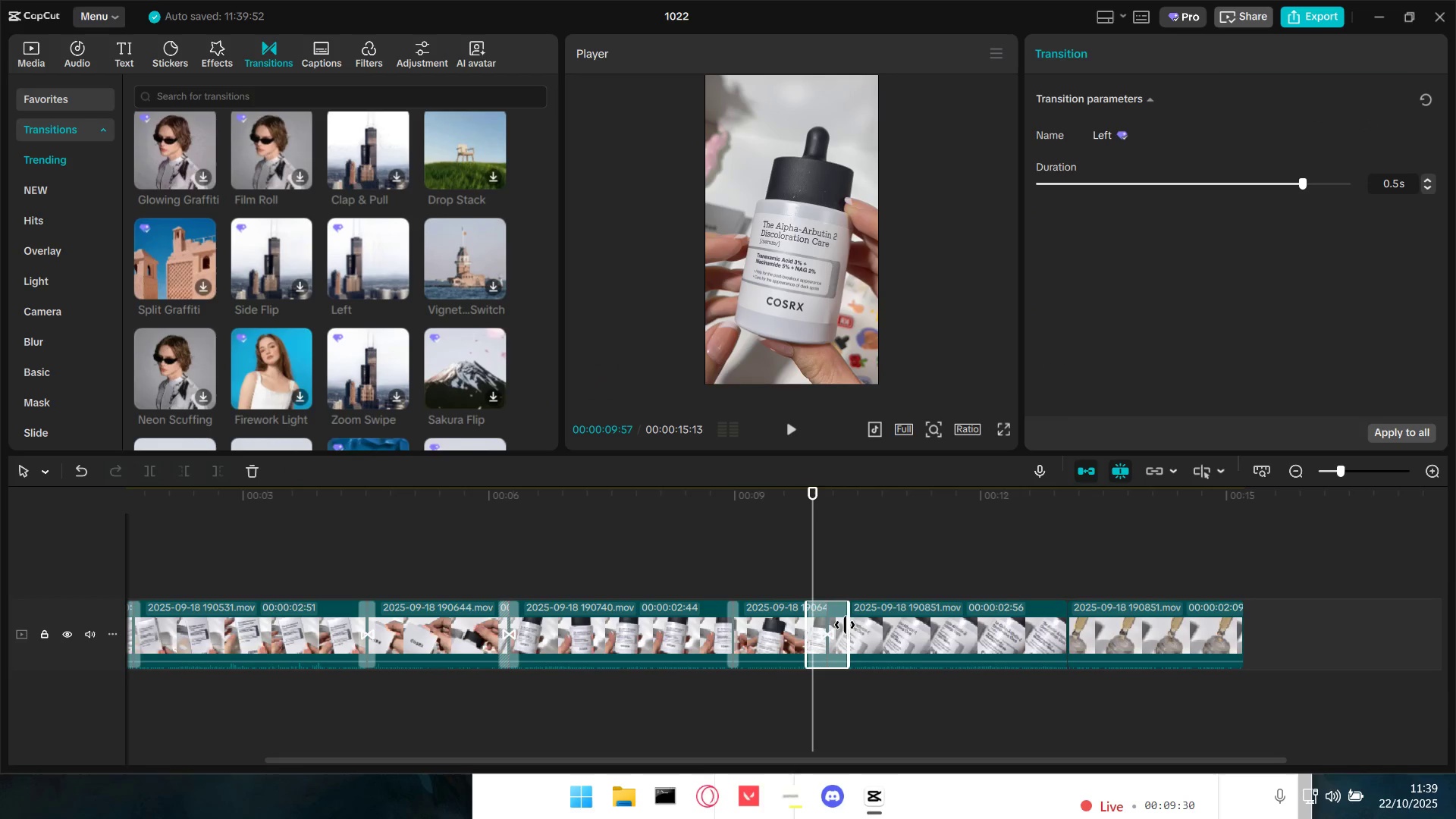 
left_click_drag(start_coordinate=[845, 625], to_coordinate=[833, 626])
 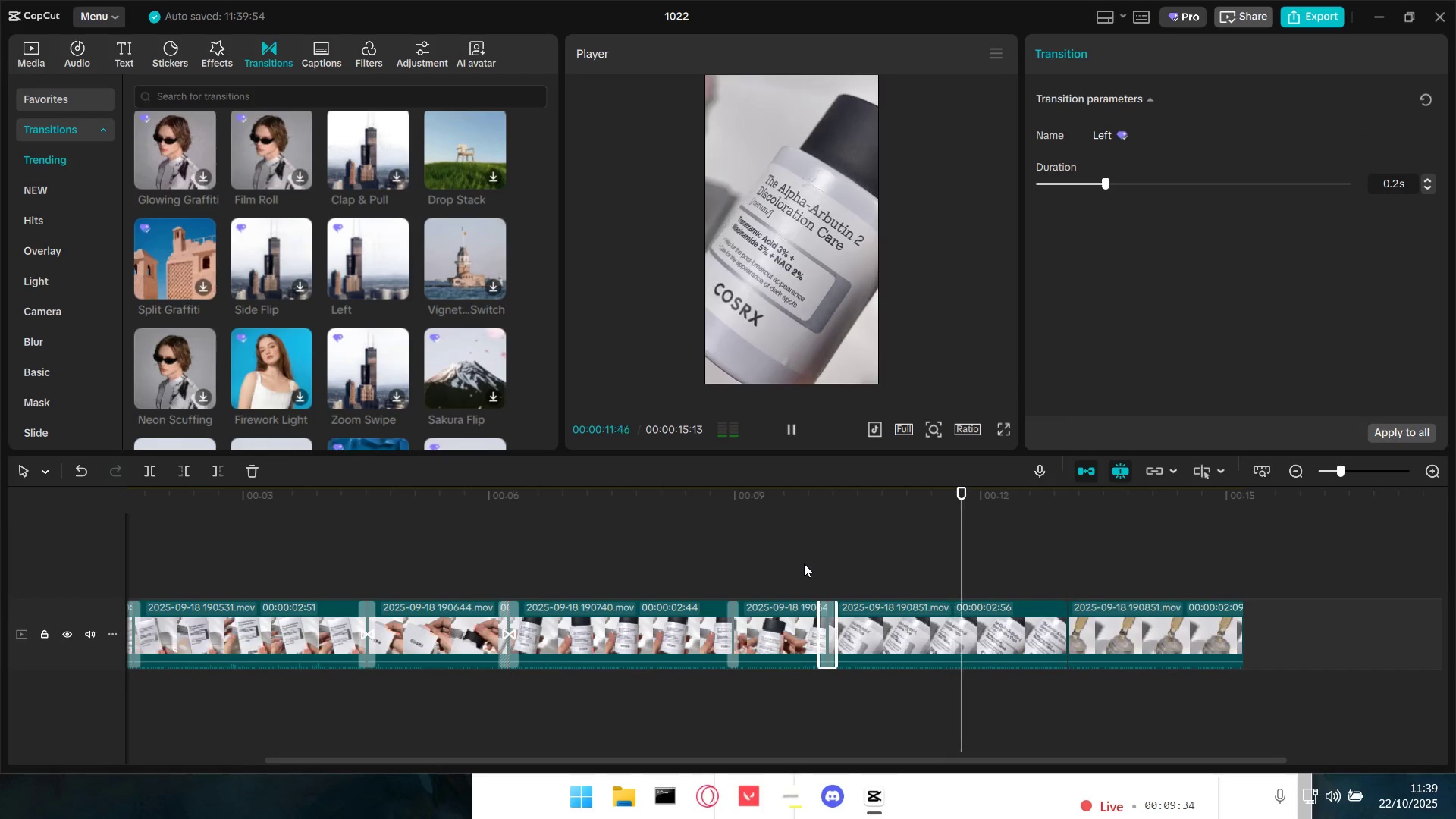 
key(Space)
 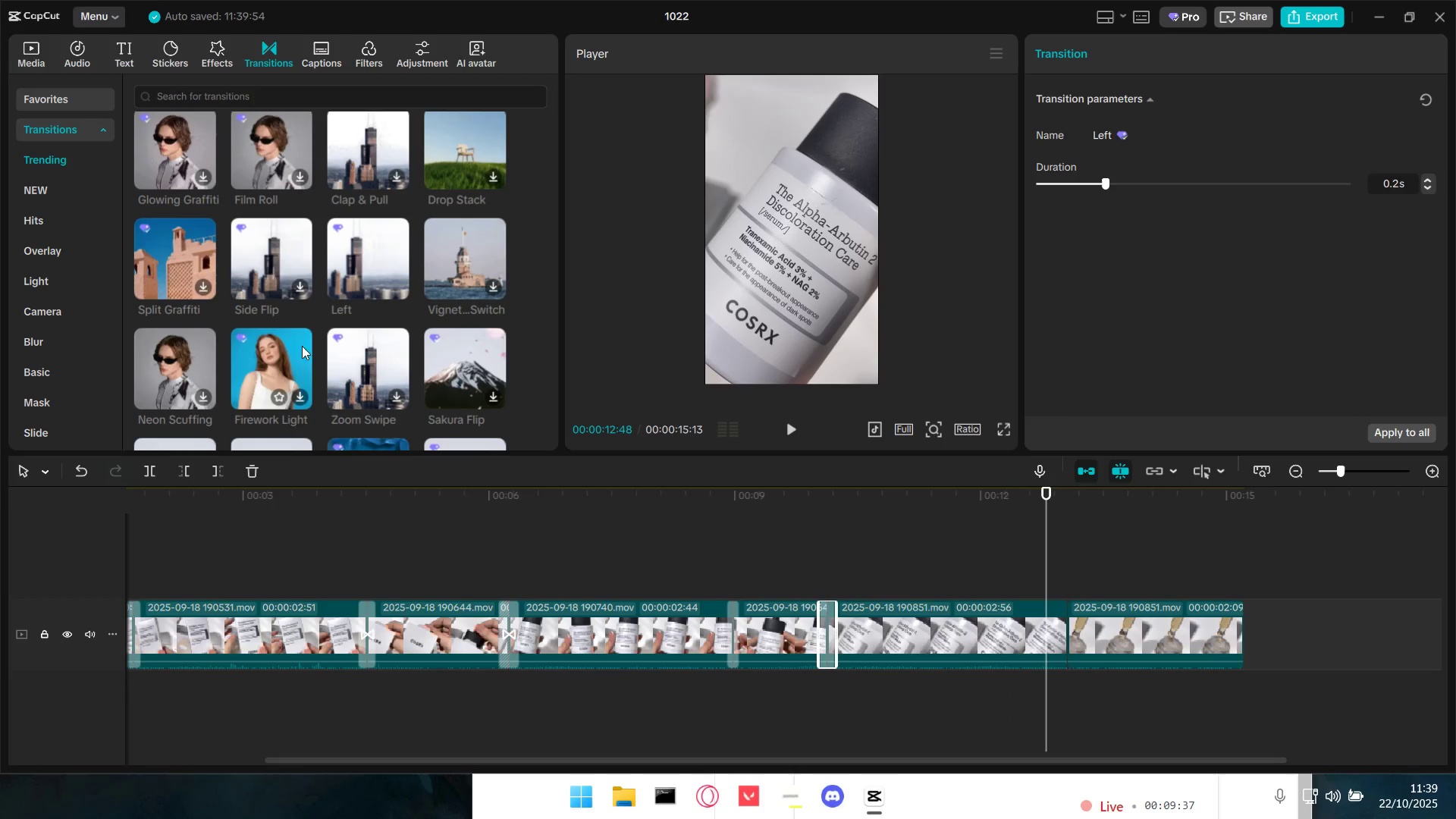 
mouse_move([259, 361])
 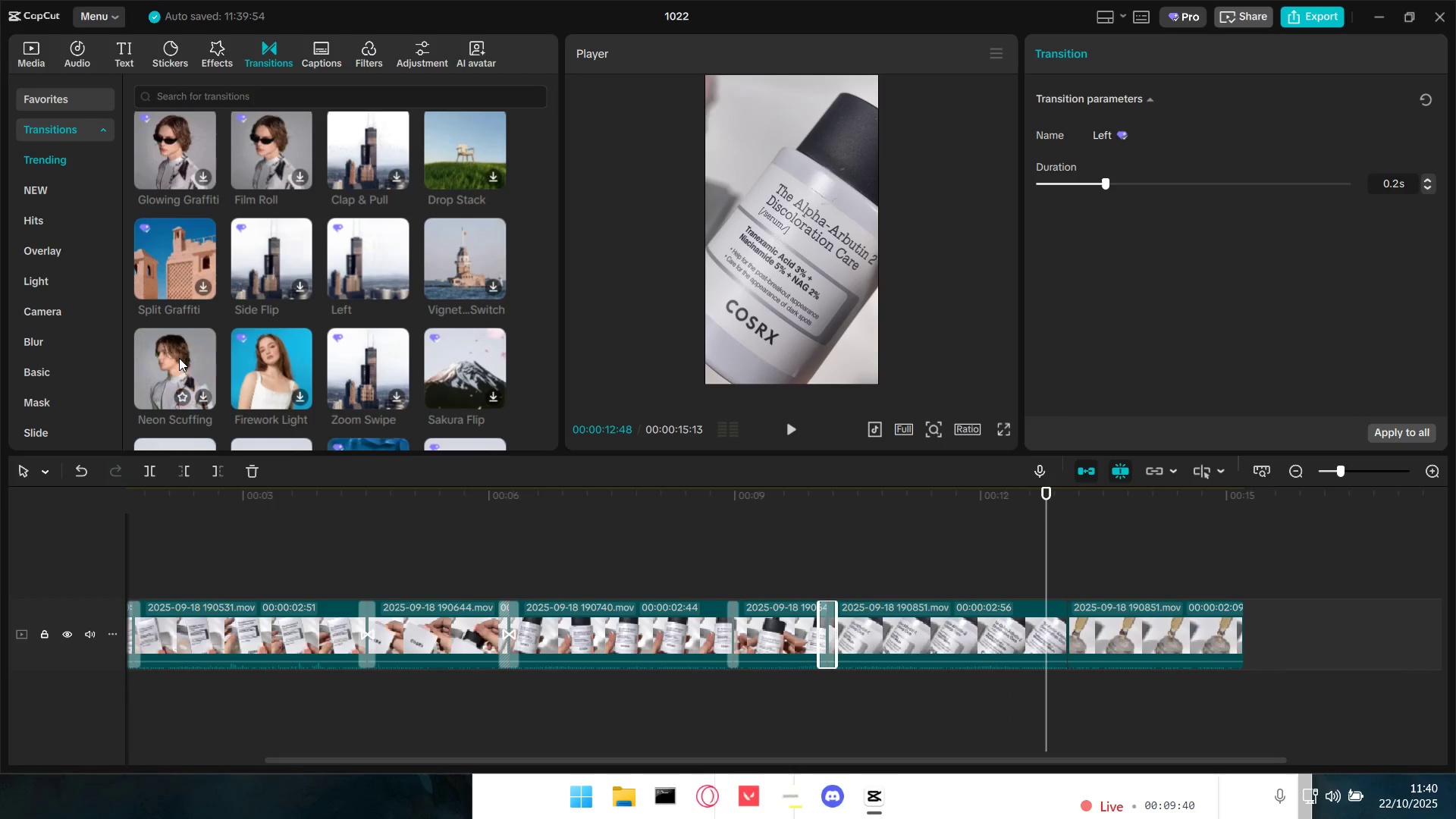 
scroll: coordinate [362, 384], scroll_direction: down, amount: 2.0
 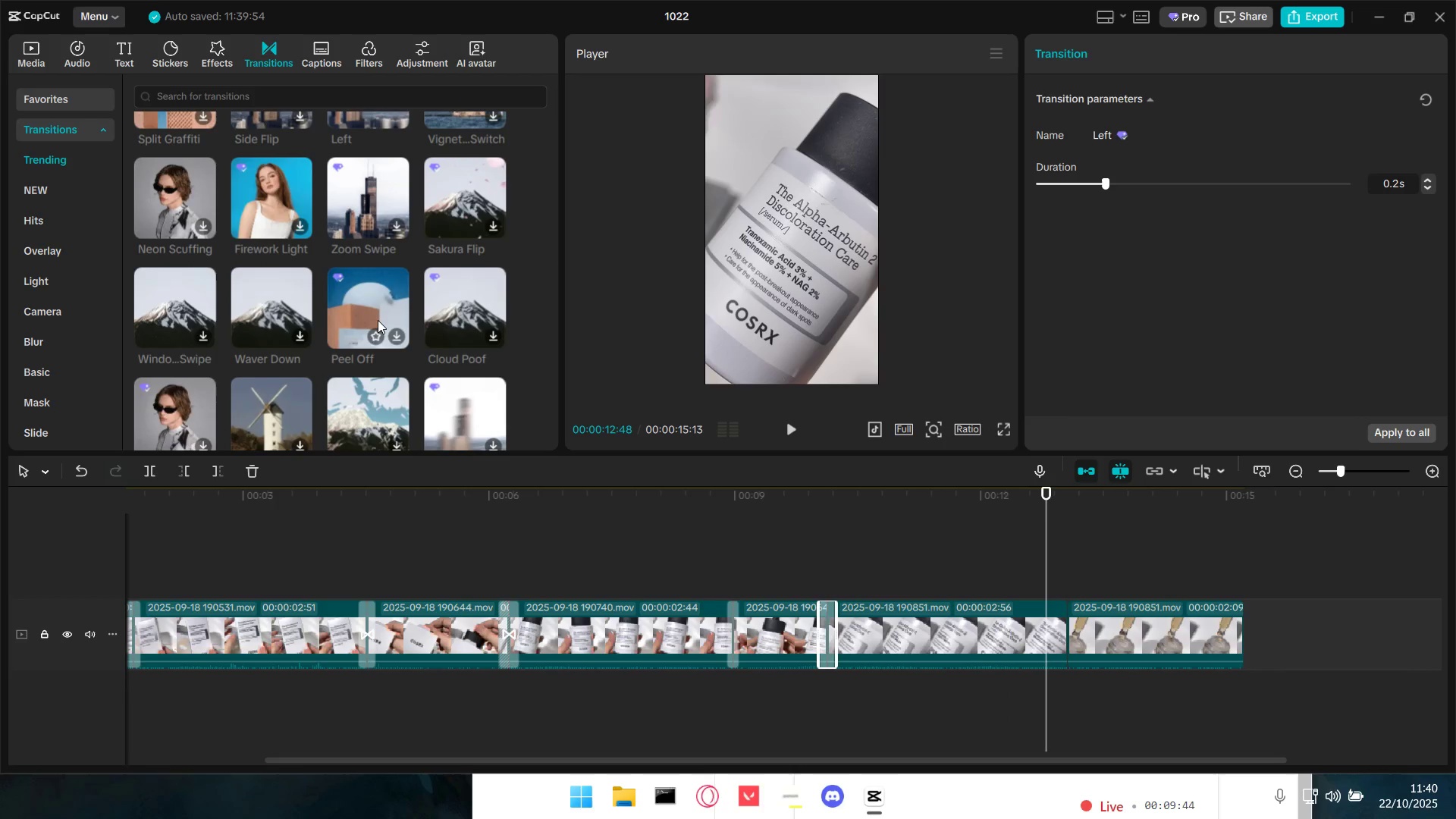 
key(Space)
 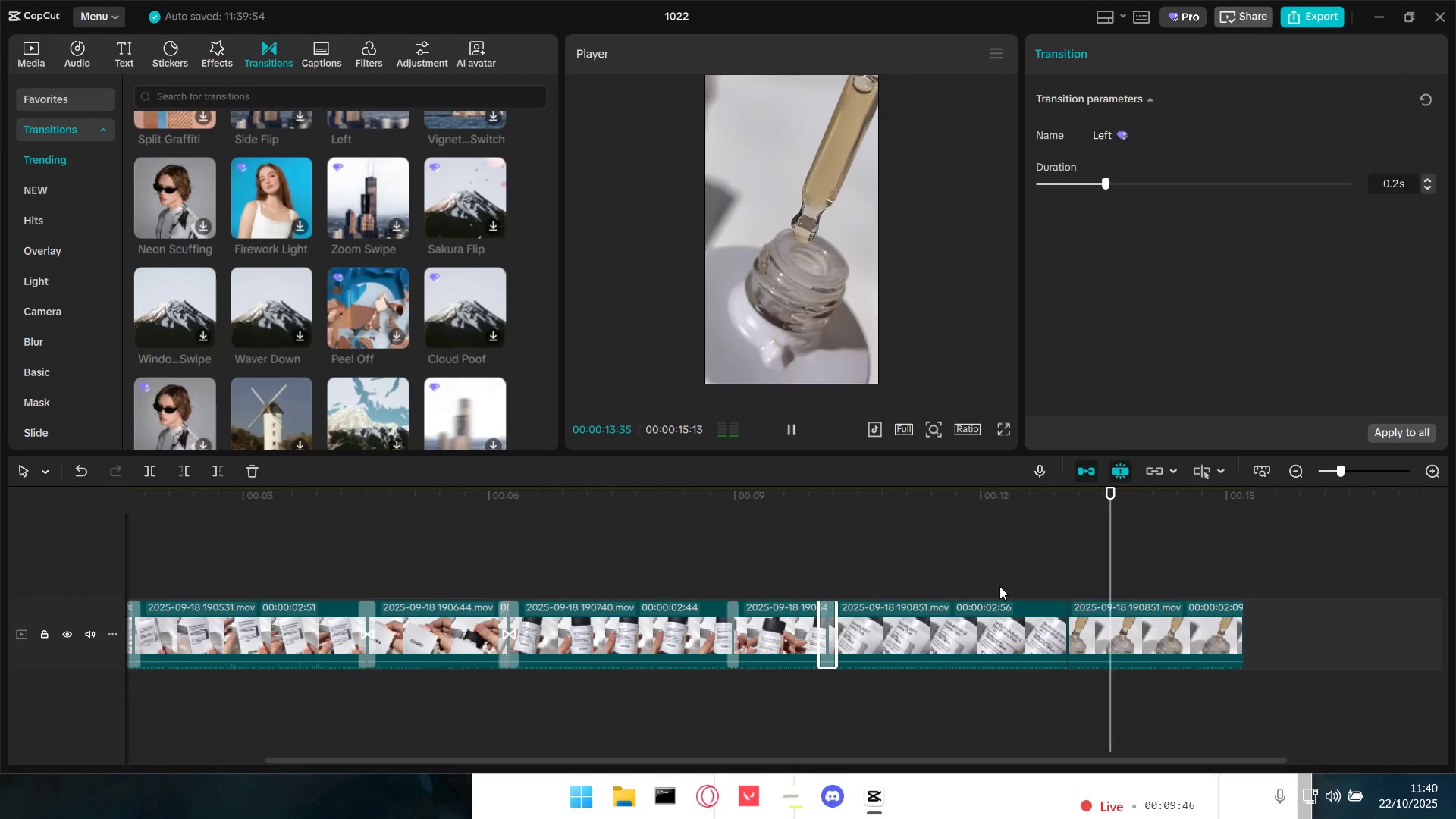 
key(Space)
 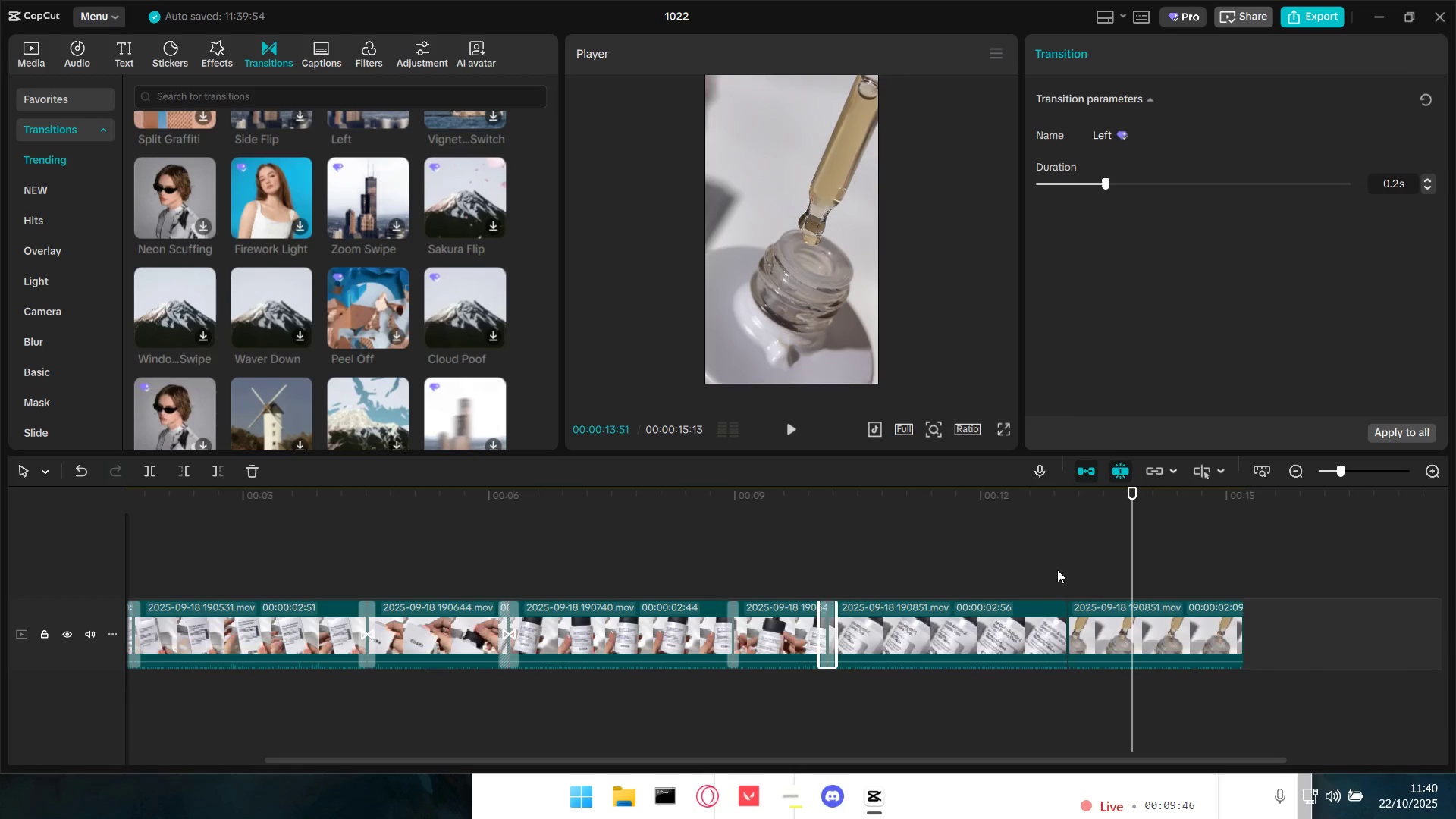 
left_click([1060, 570])
 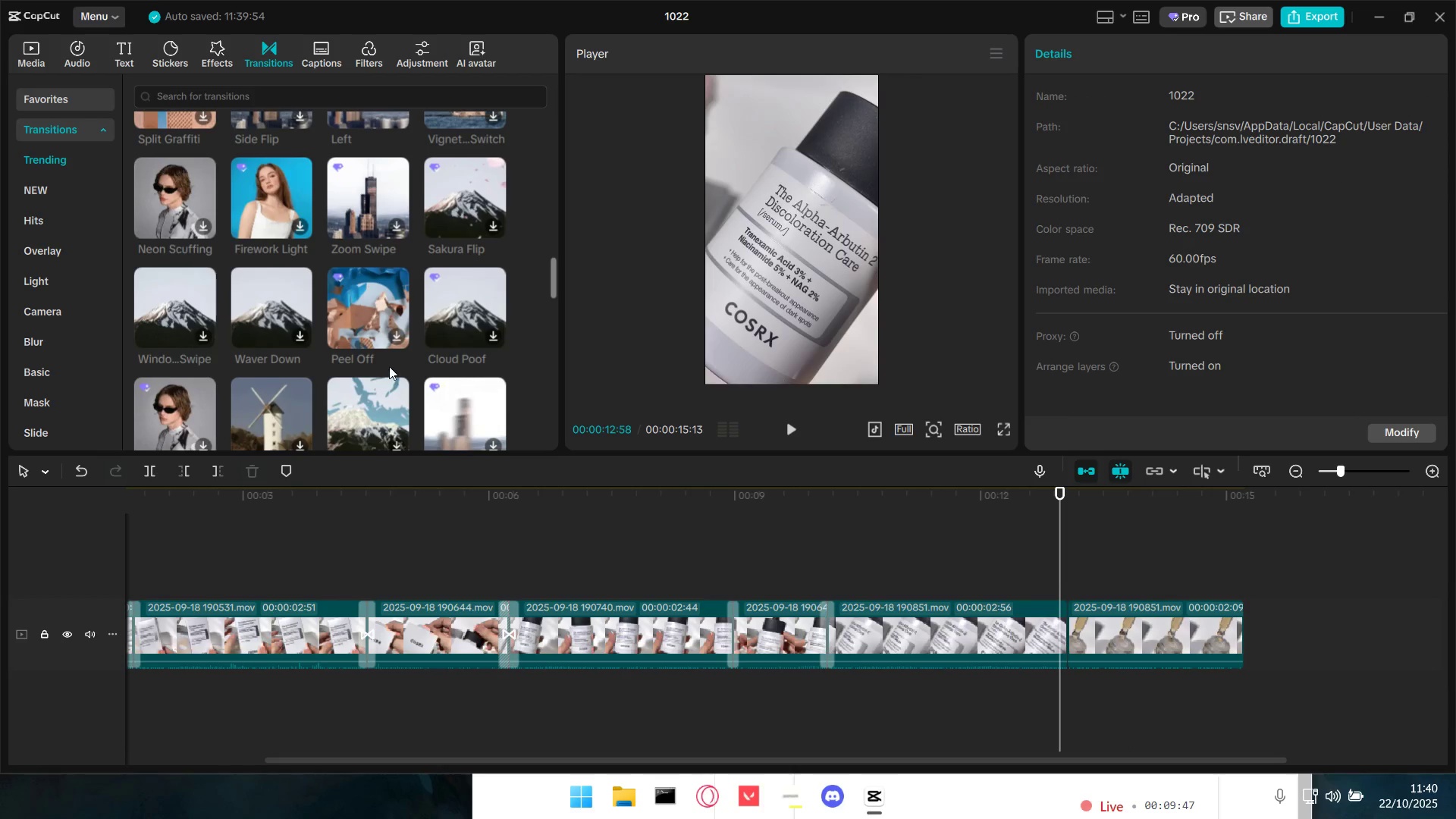 
scroll: coordinate [453, 339], scroll_direction: down, amount: 2.0
 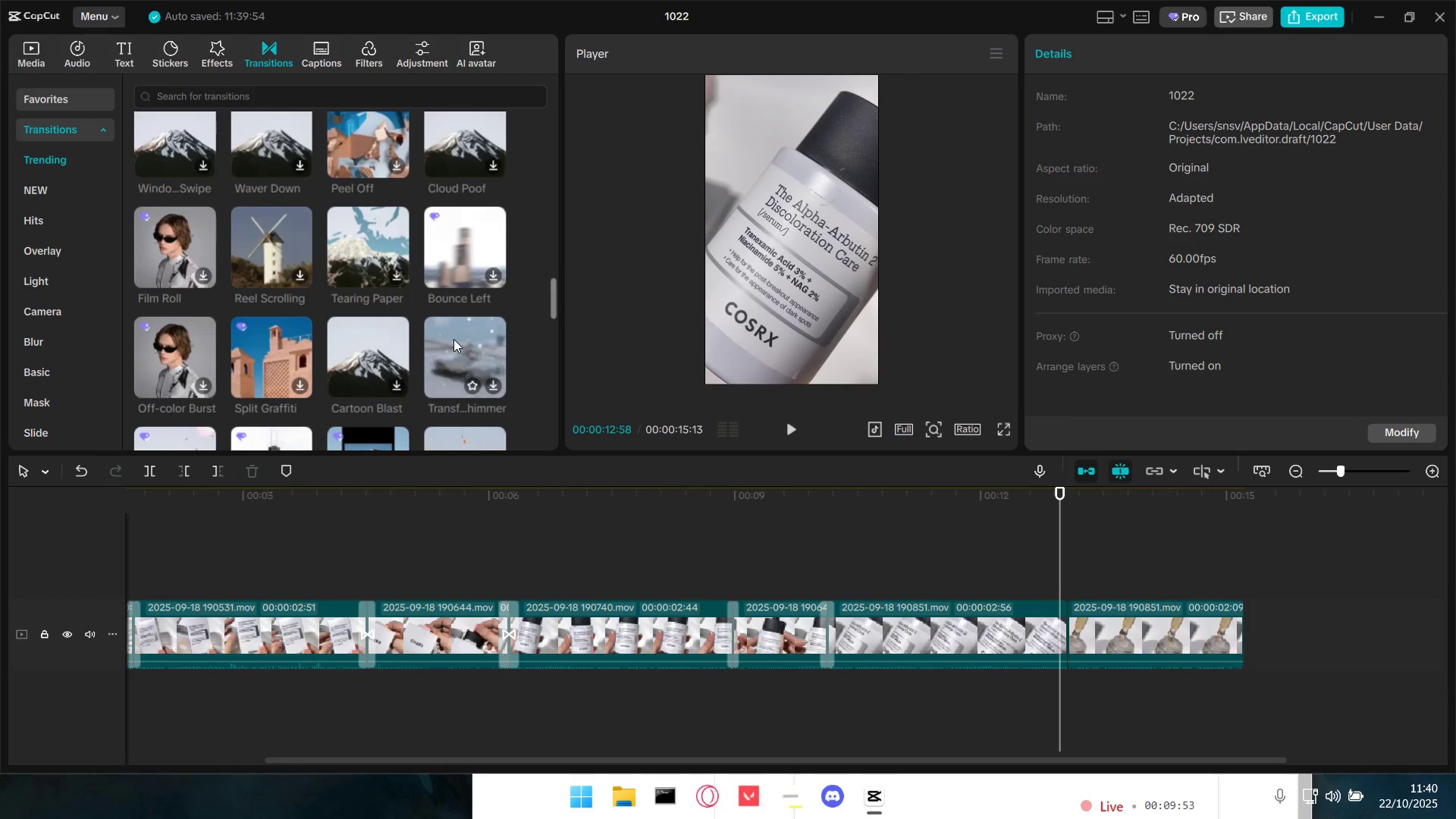 
mouse_move([409, 350])
 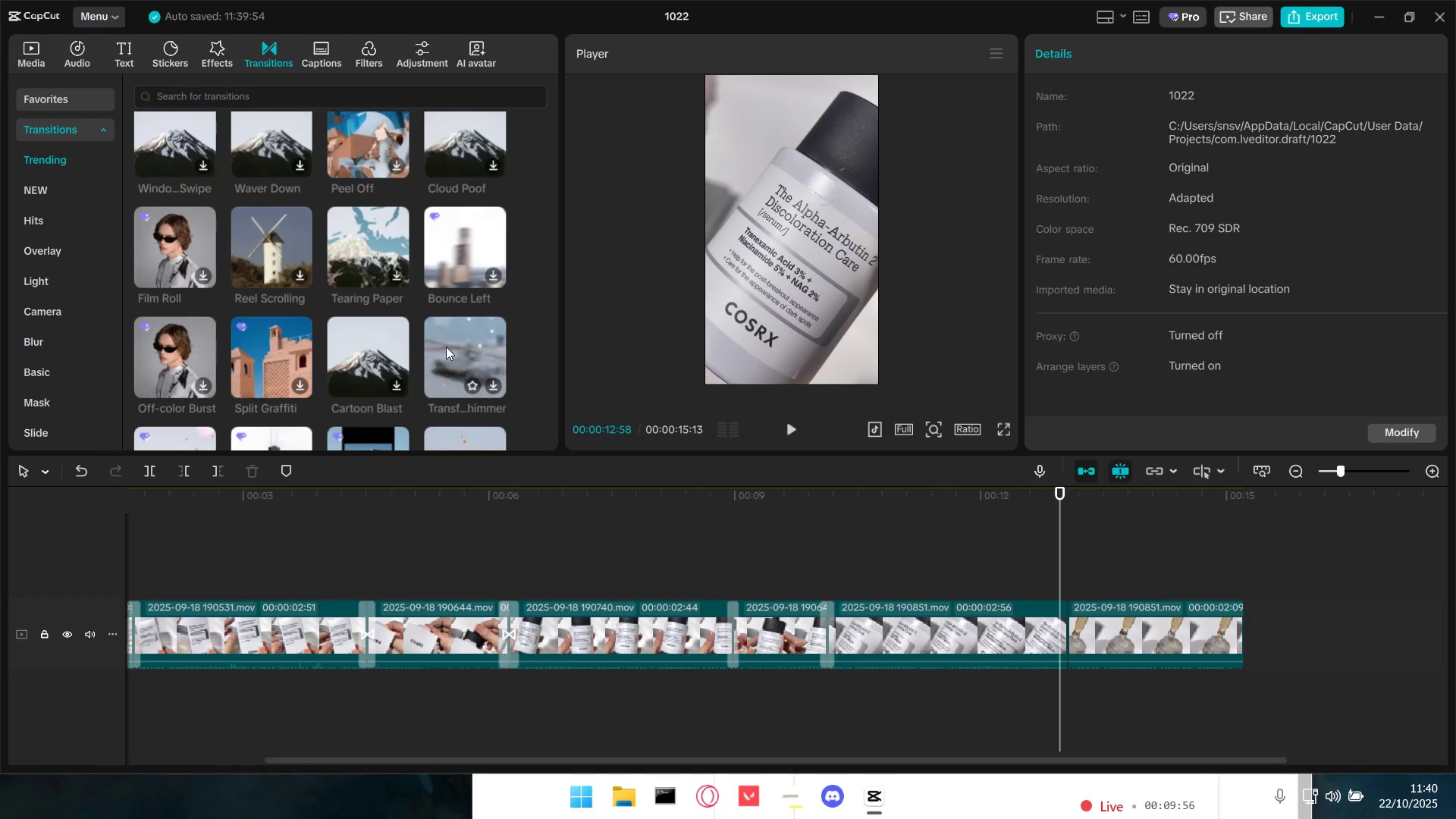 
scroll: coordinate [446, 347], scroll_direction: down, amount: 1.0
 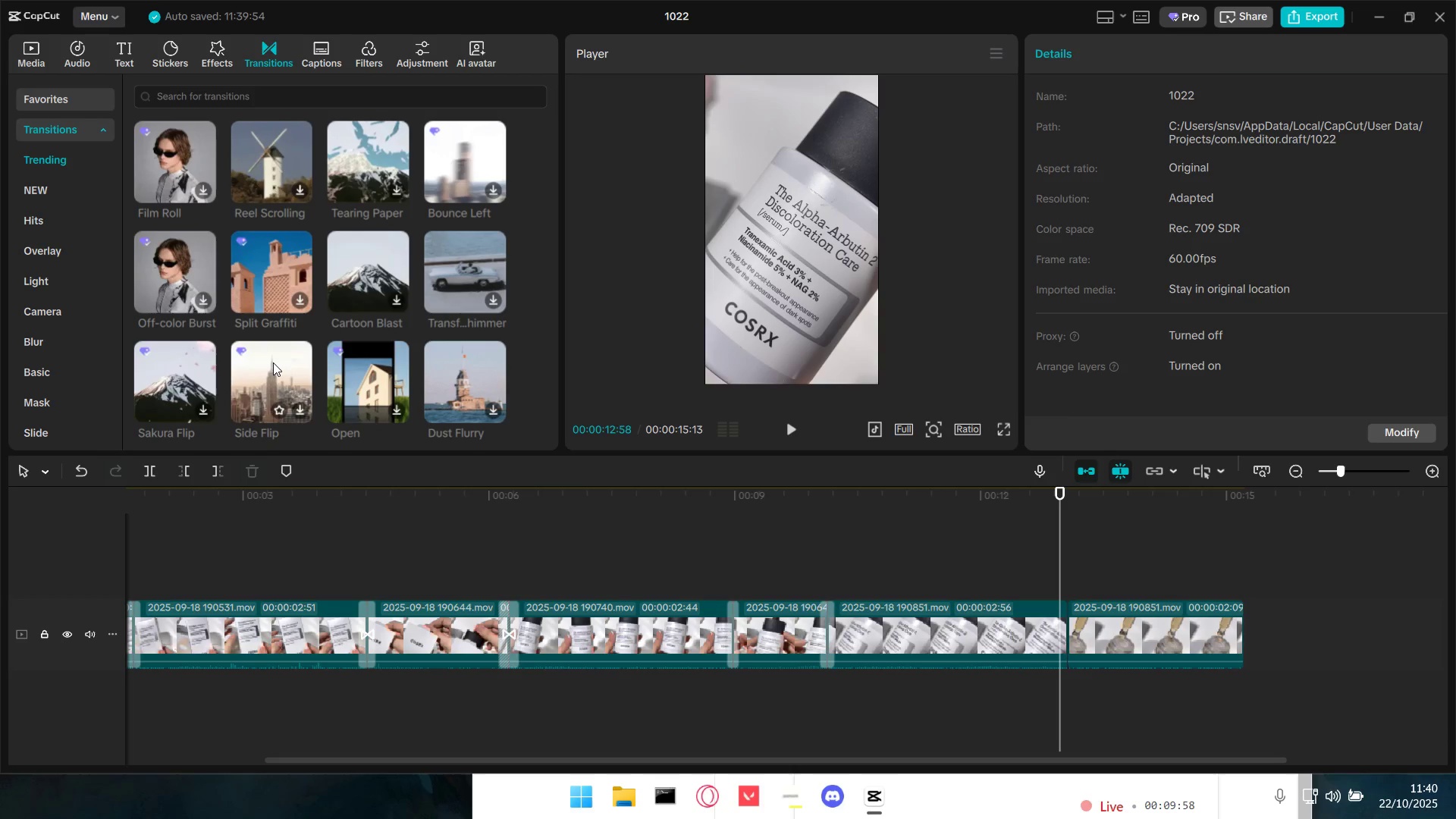 
left_click_drag(start_coordinate=[273, 365], to_coordinate=[995, 636])
 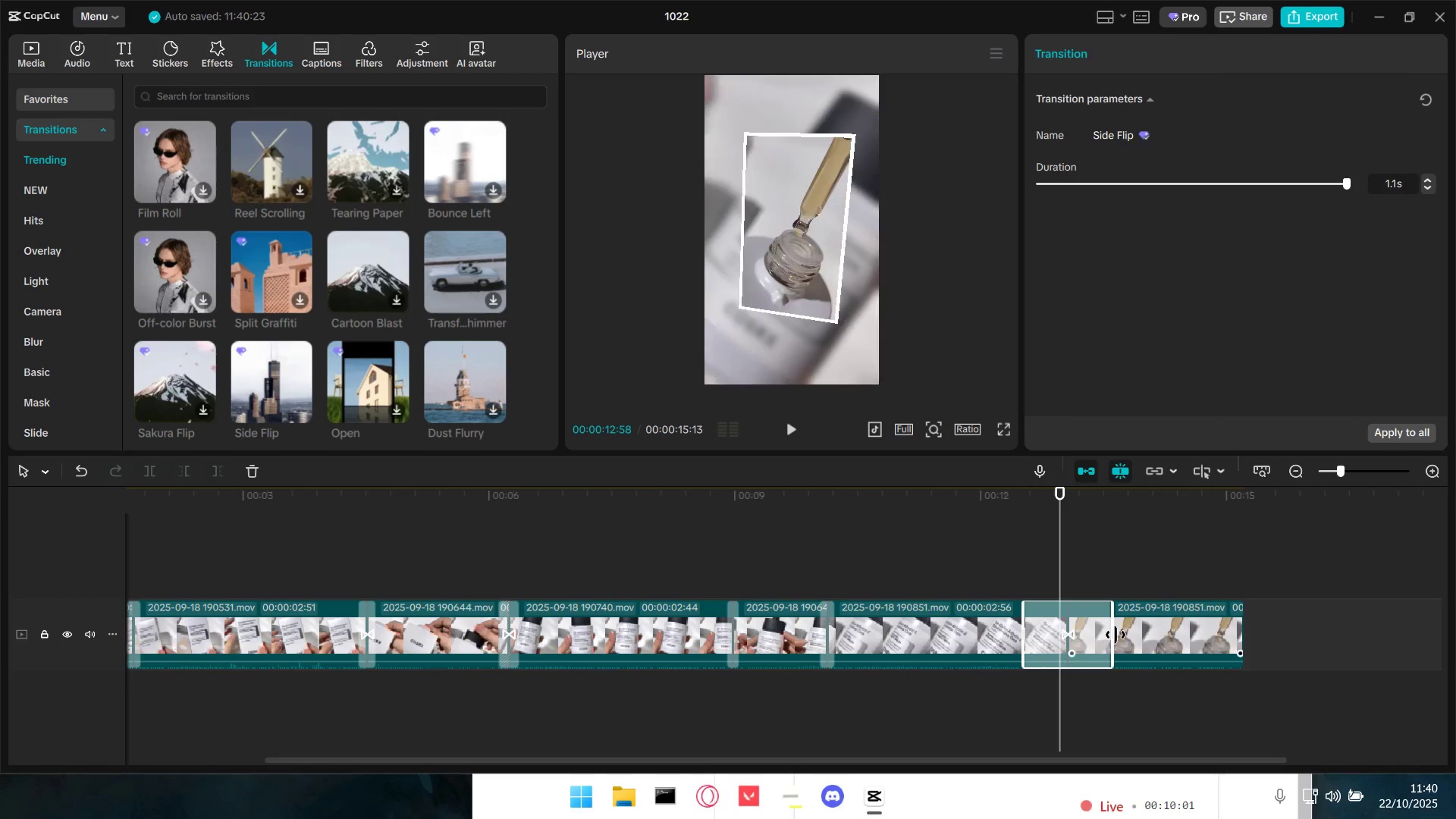 
left_click_drag(start_coordinate=[1113, 634], to_coordinate=[1077, 635])
 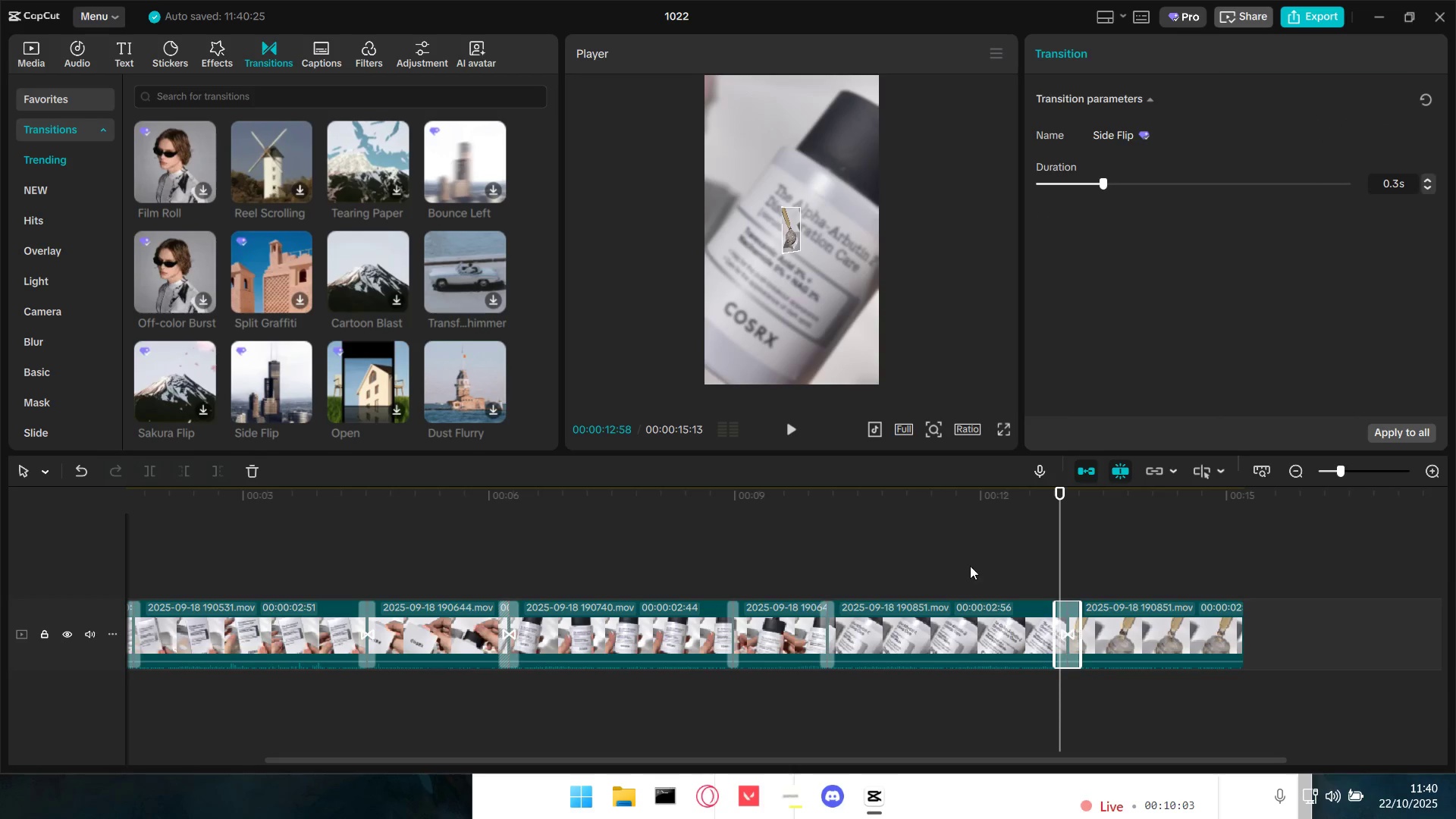 
left_click([970, 566])
 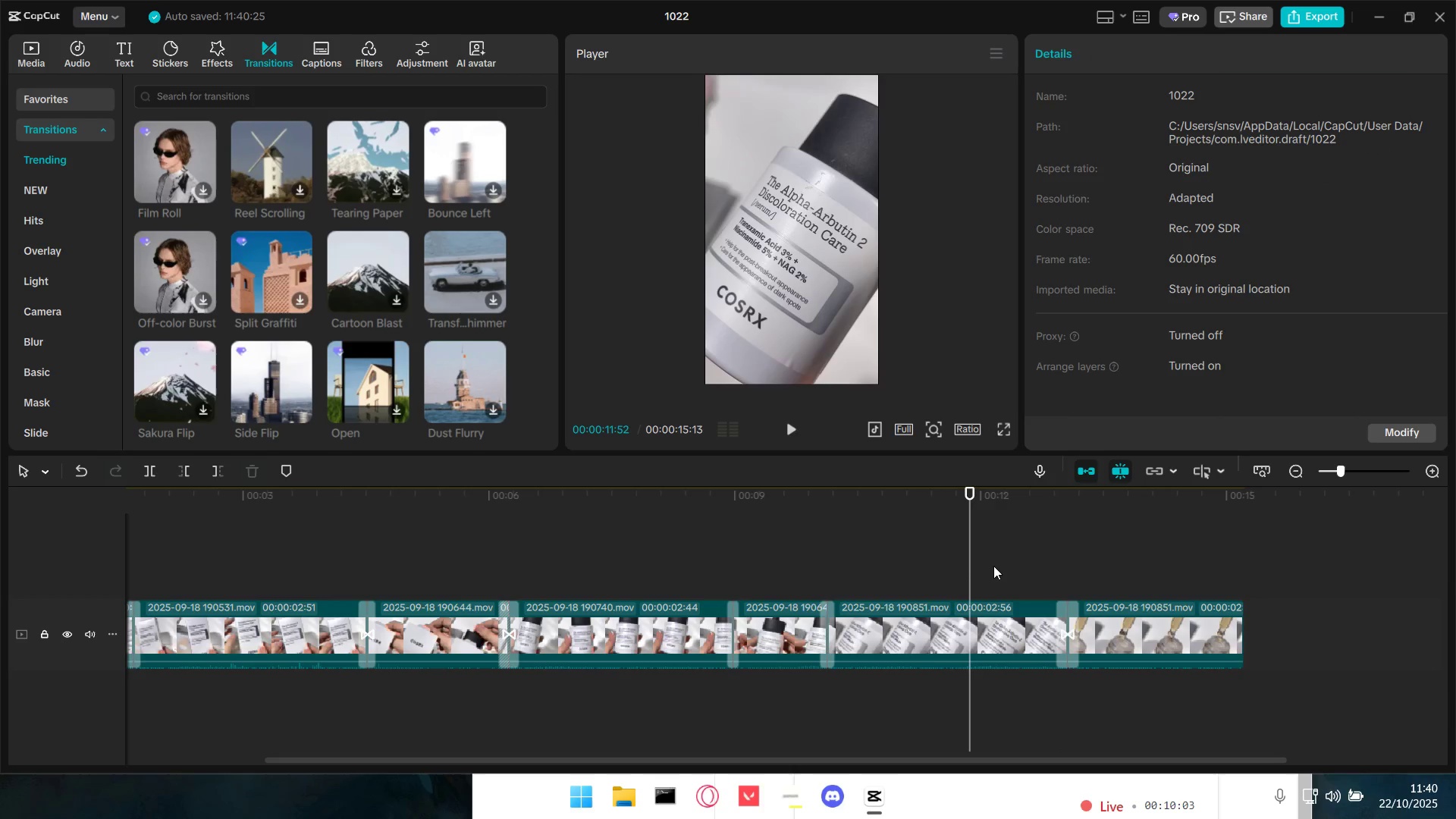 
key(Space)
 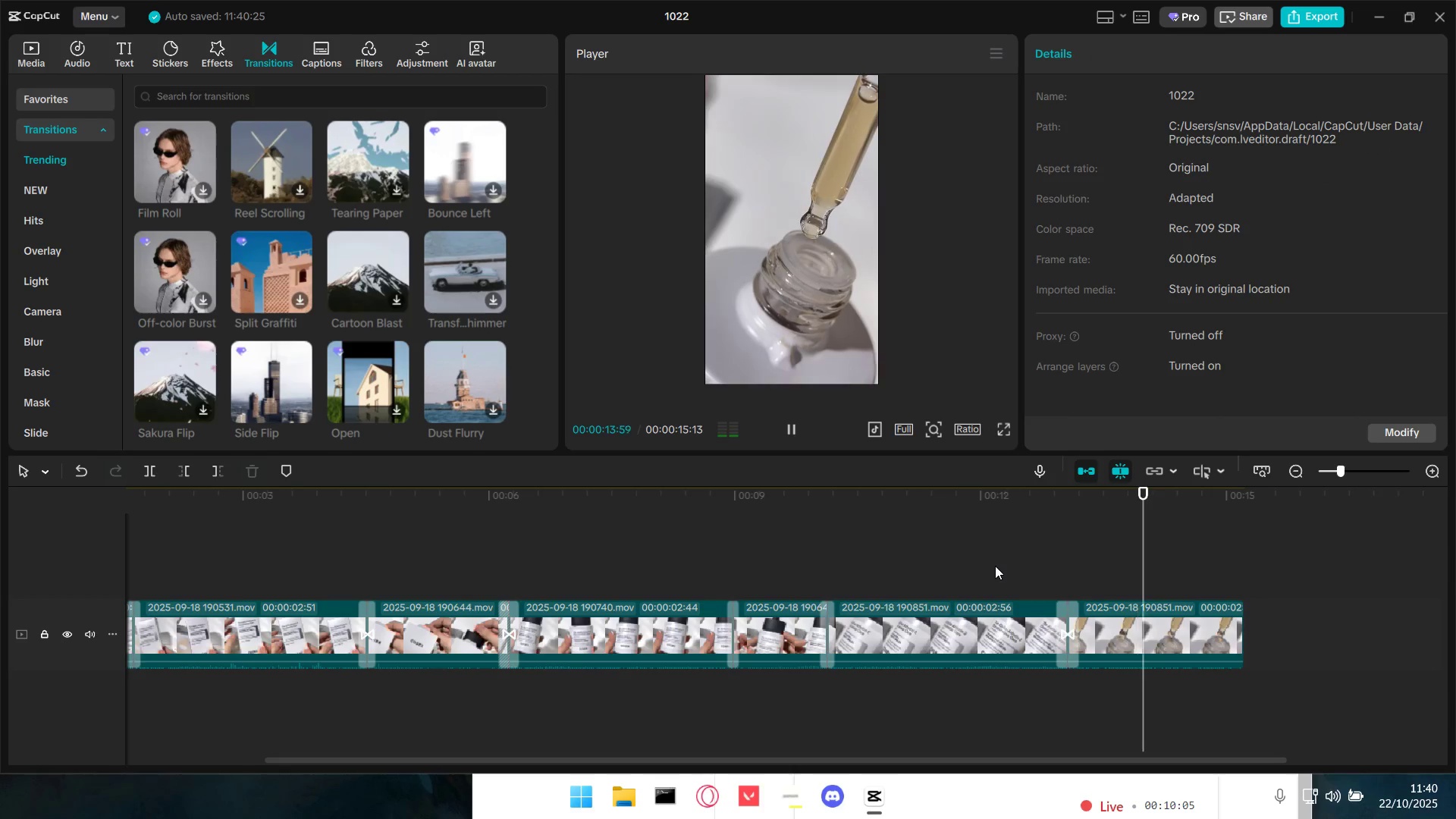 
key(Space)
 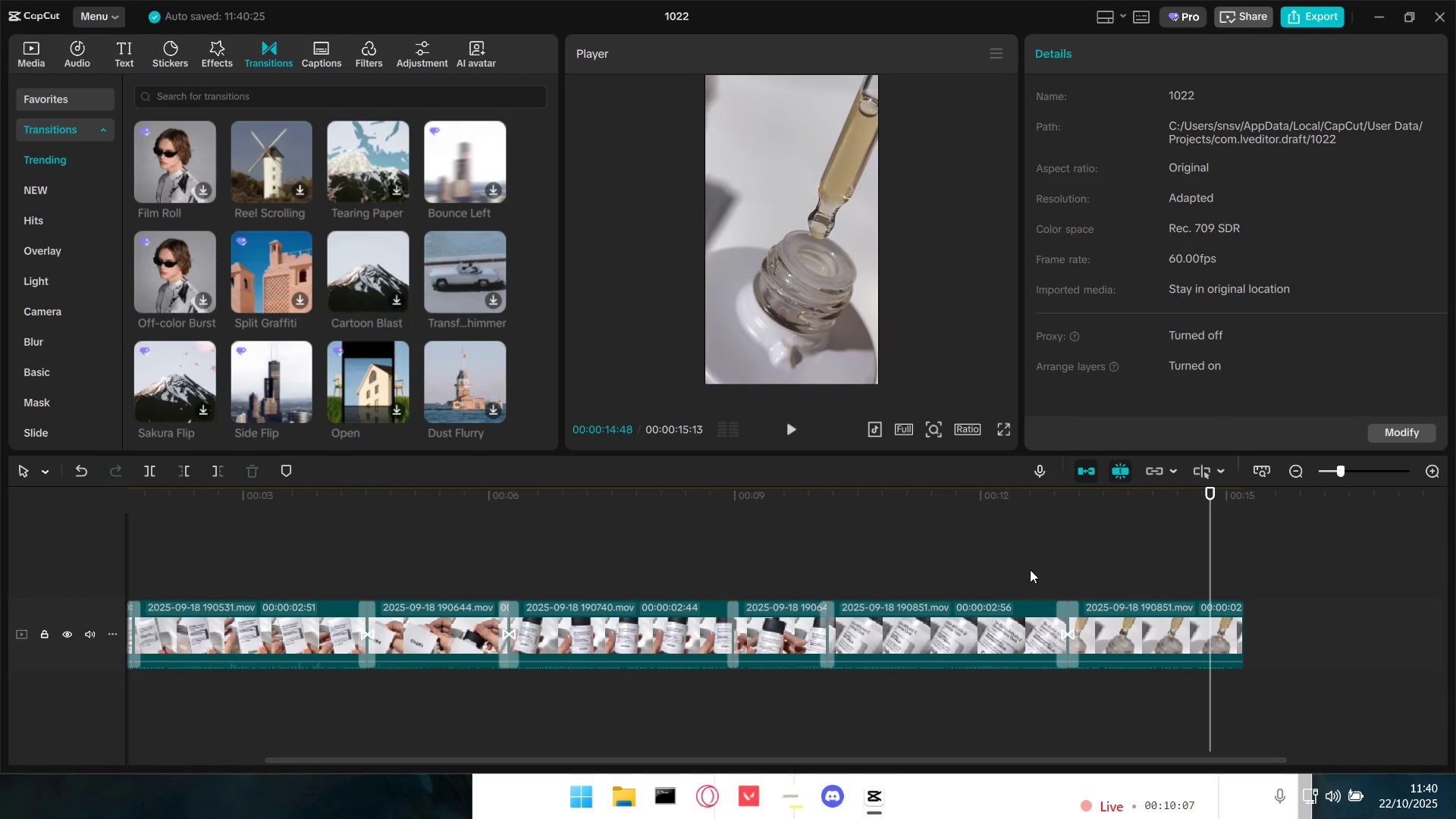 
left_click([1030, 570])
 